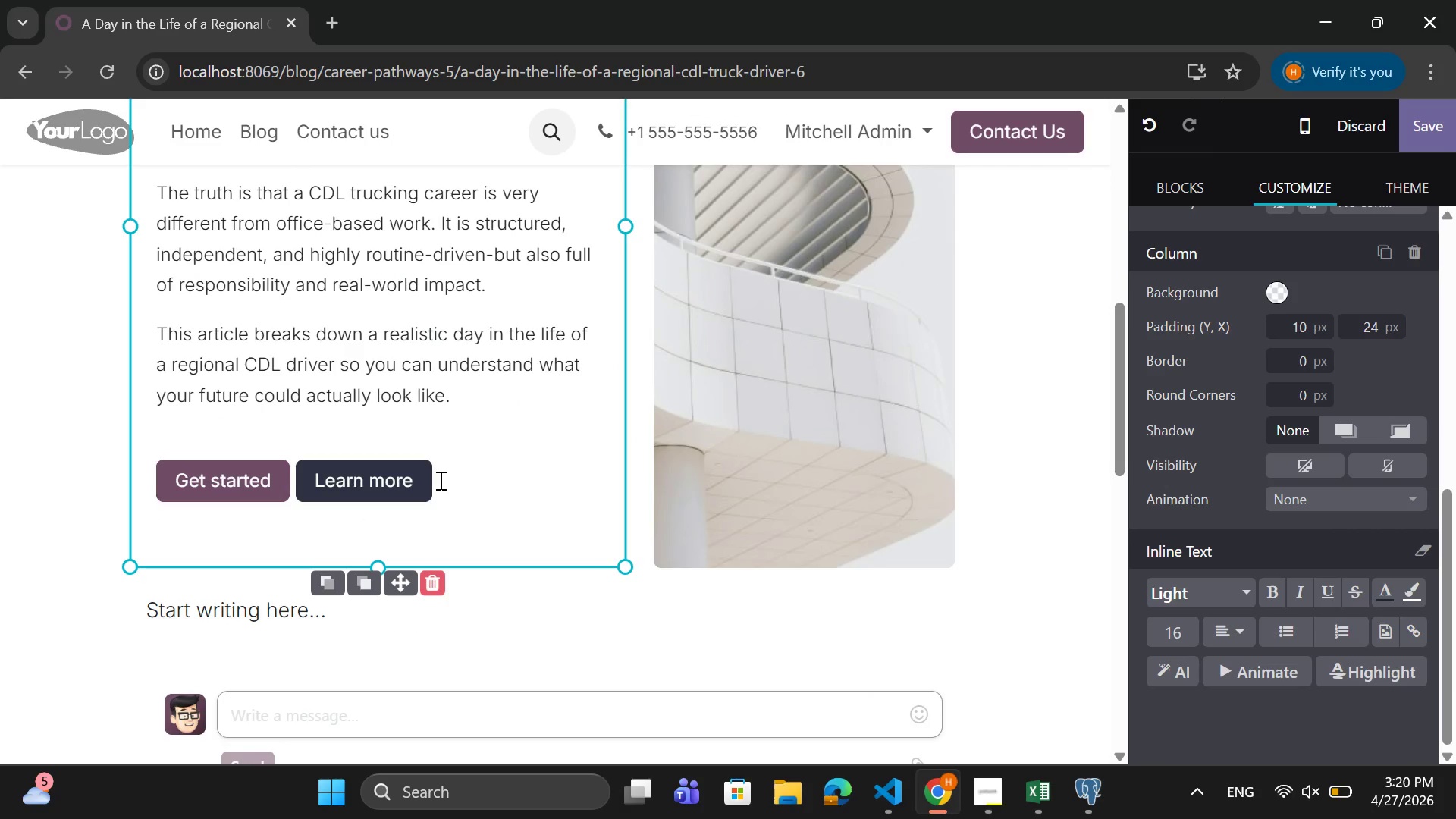 
left_click([422, 482])
 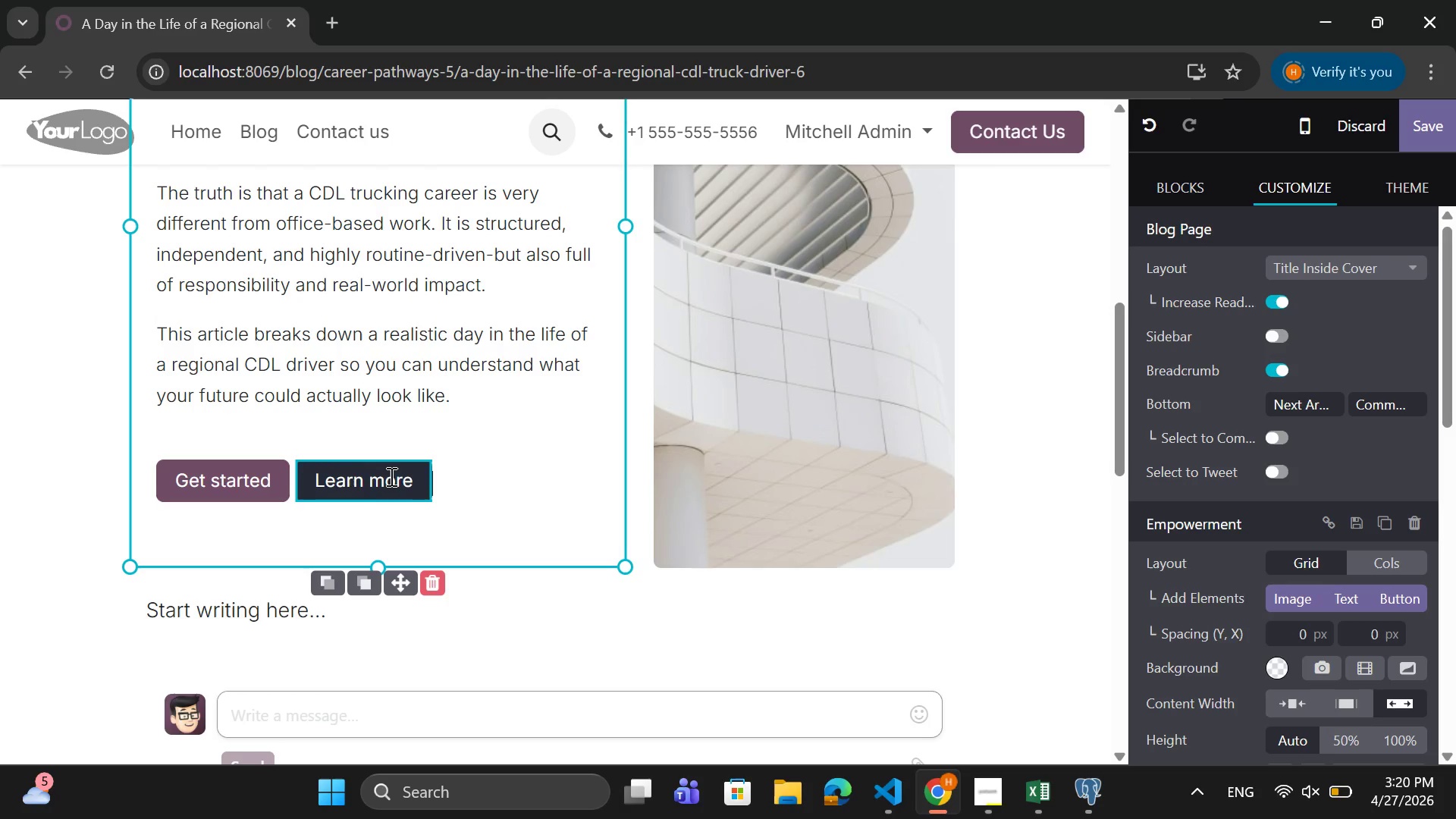 
wait(5.62)
 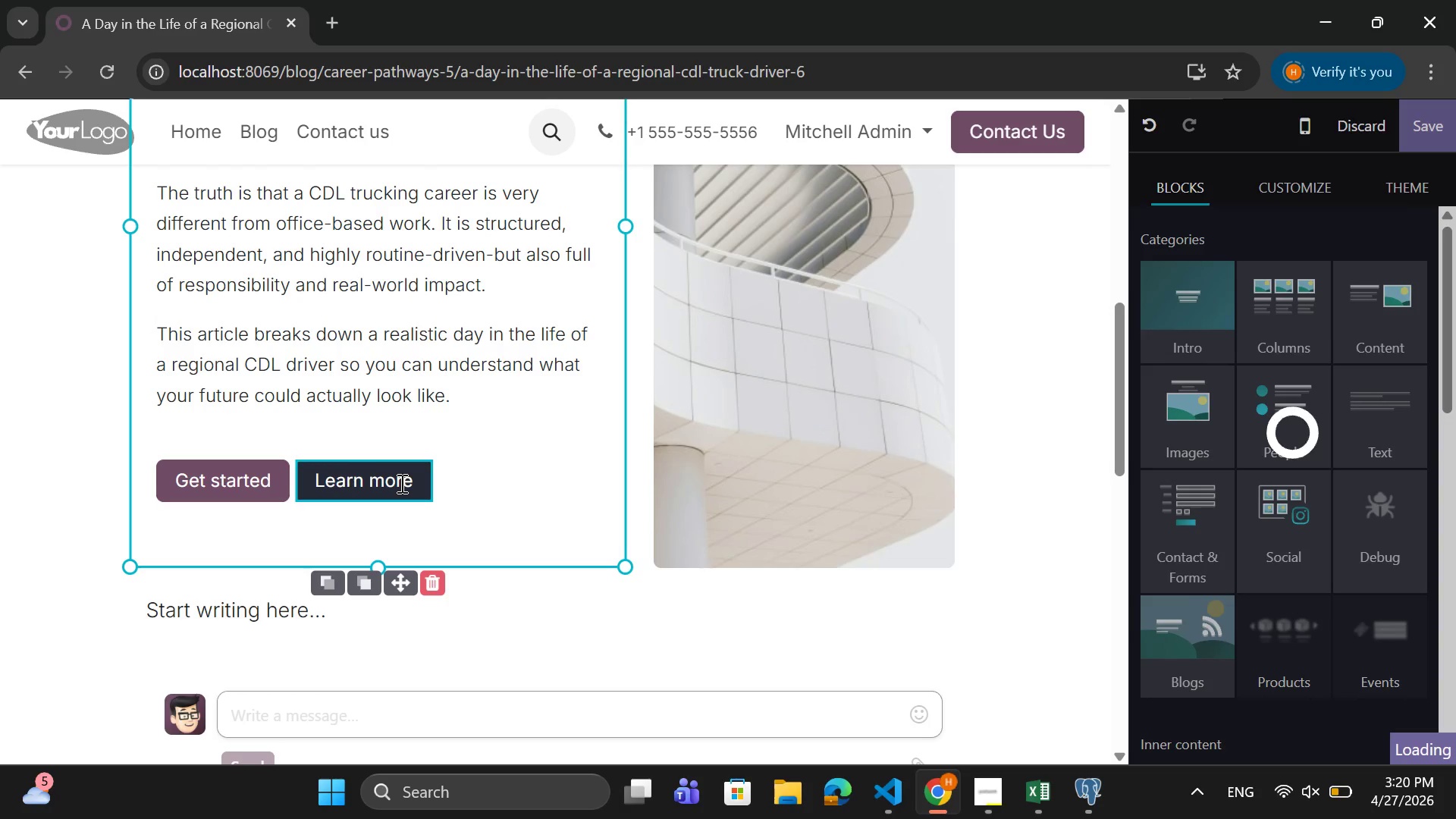 
left_click([408, 485])
 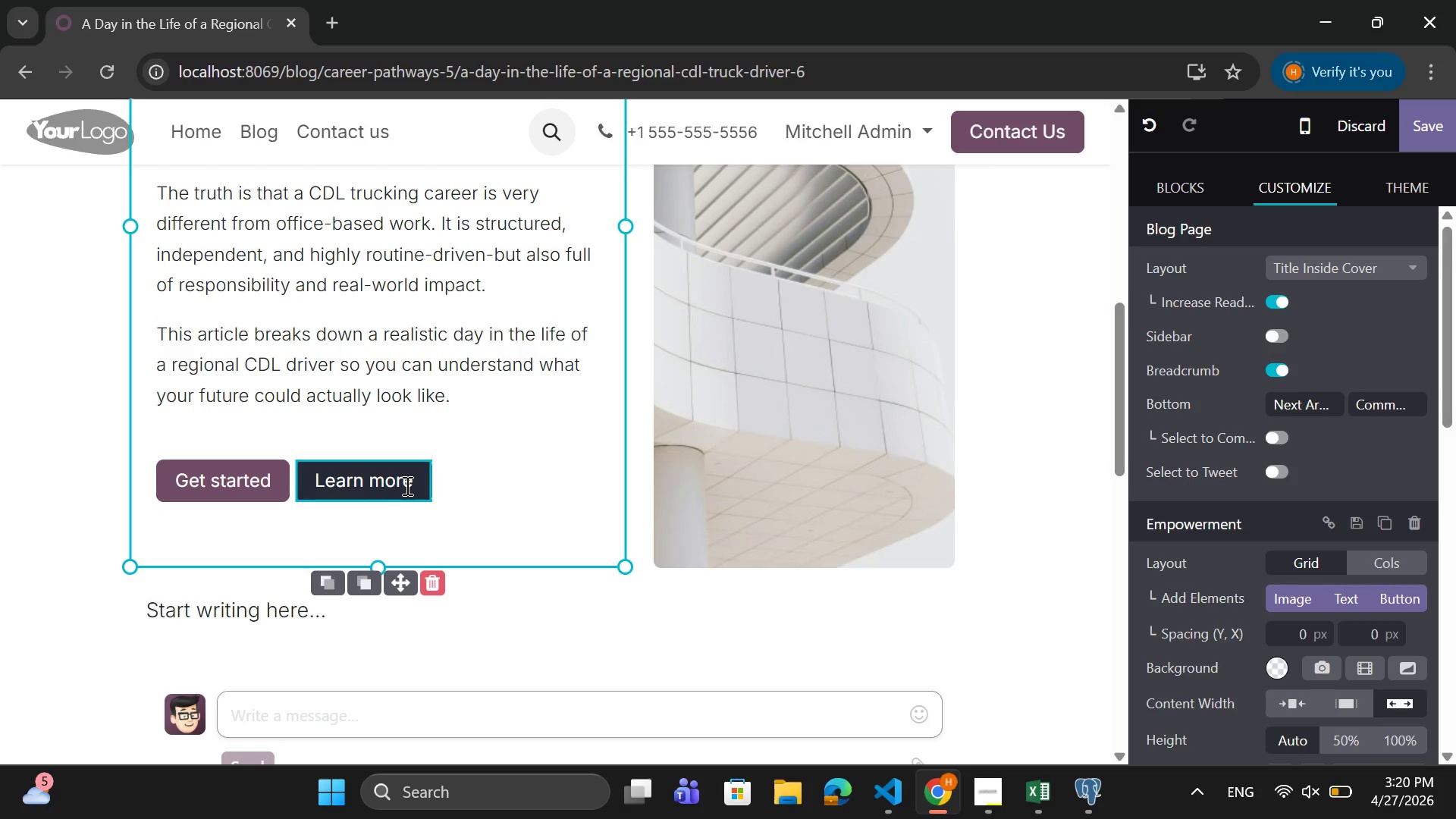 
right_click([406, 485])
 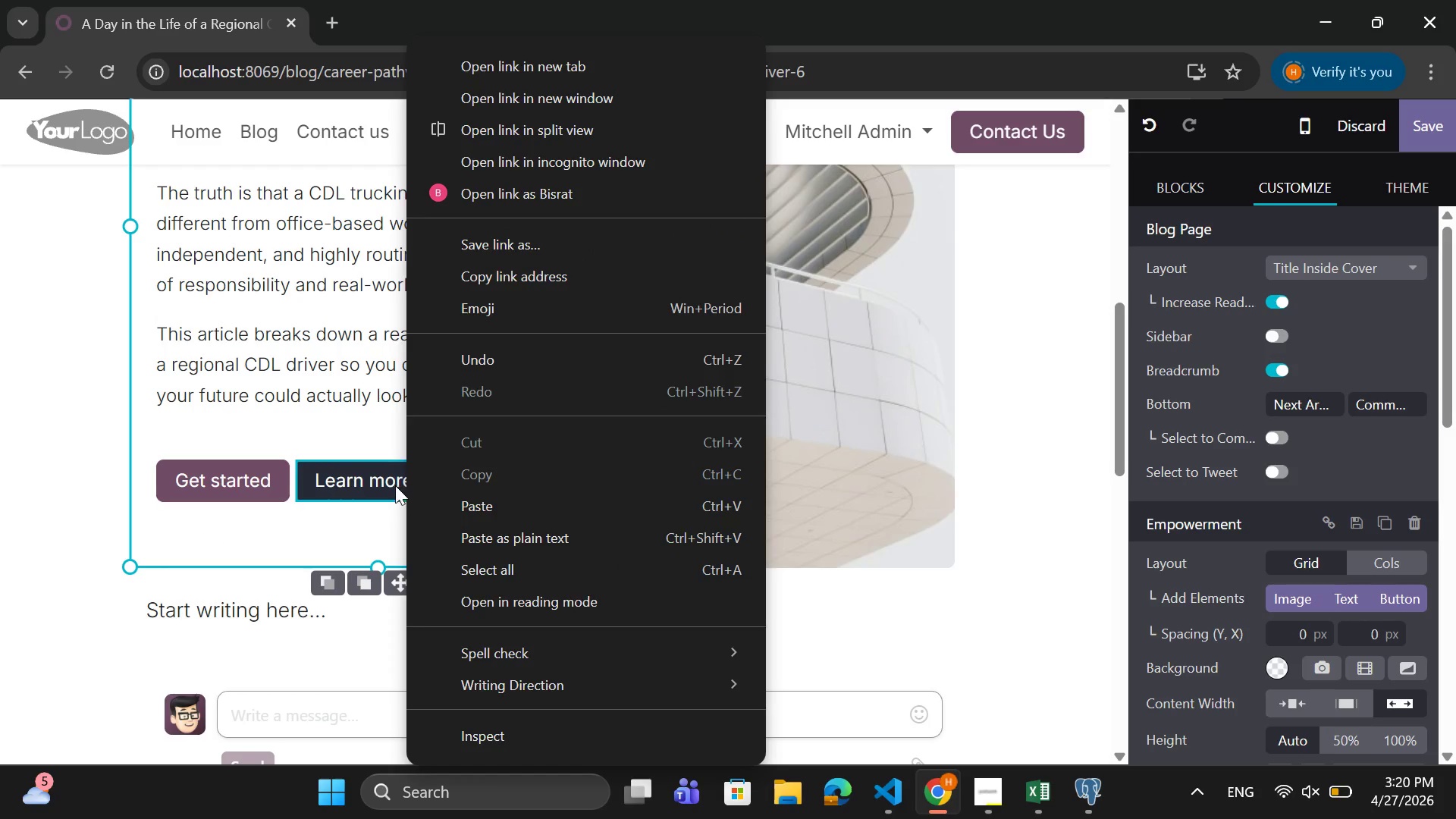 
left_click([395, 485])
 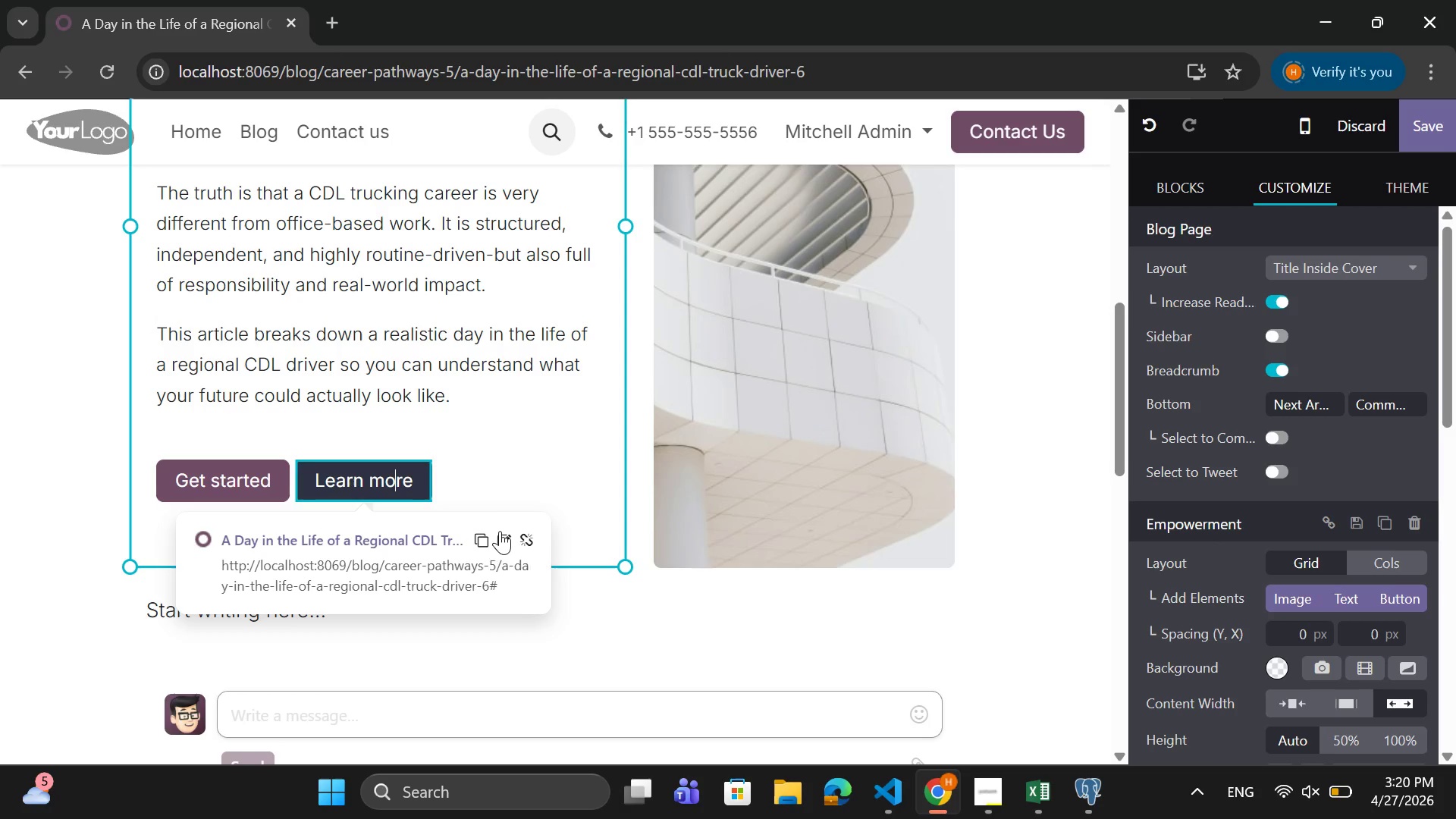 
left_click([503, 538])
 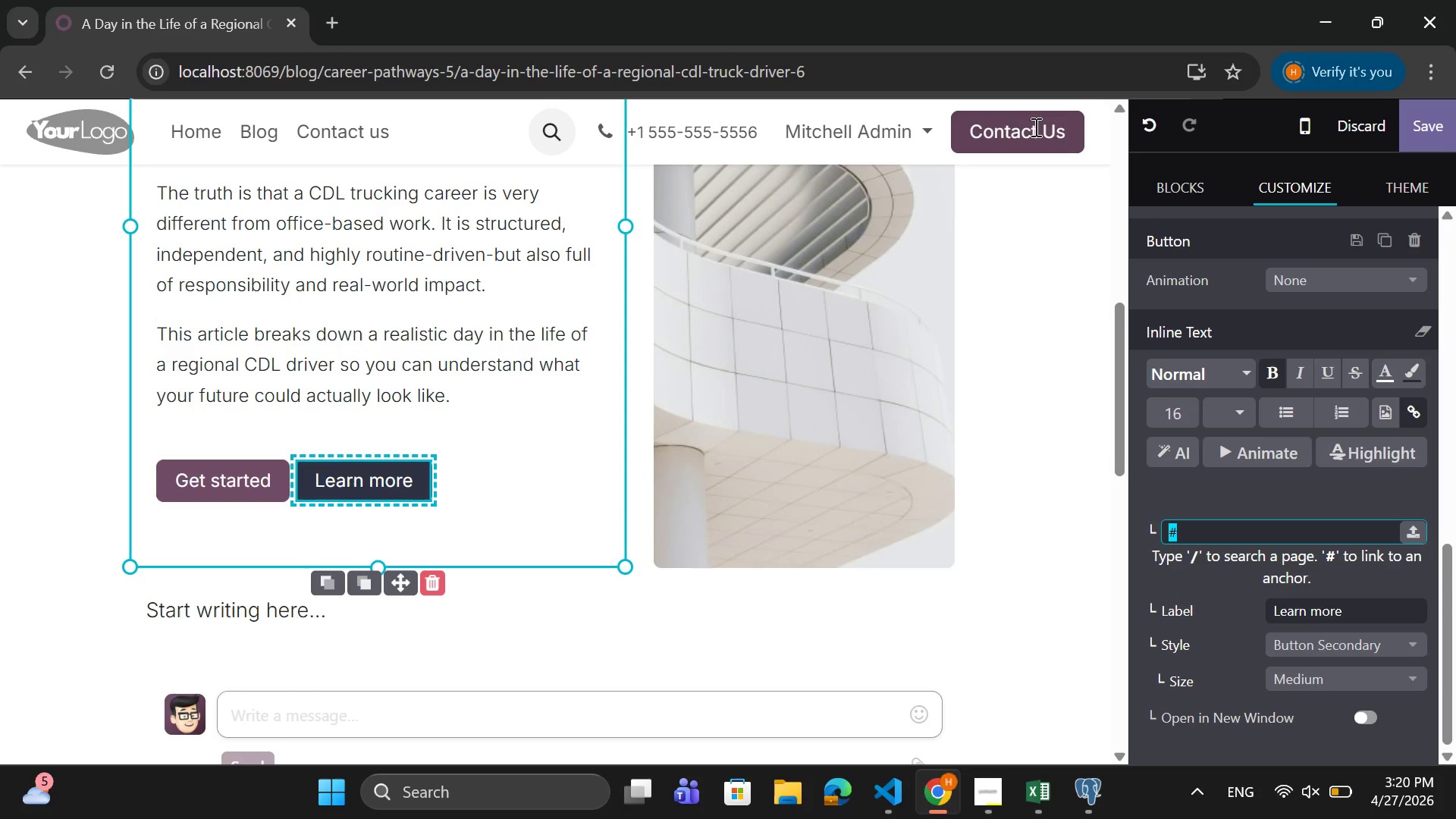 
wait(7.45)
 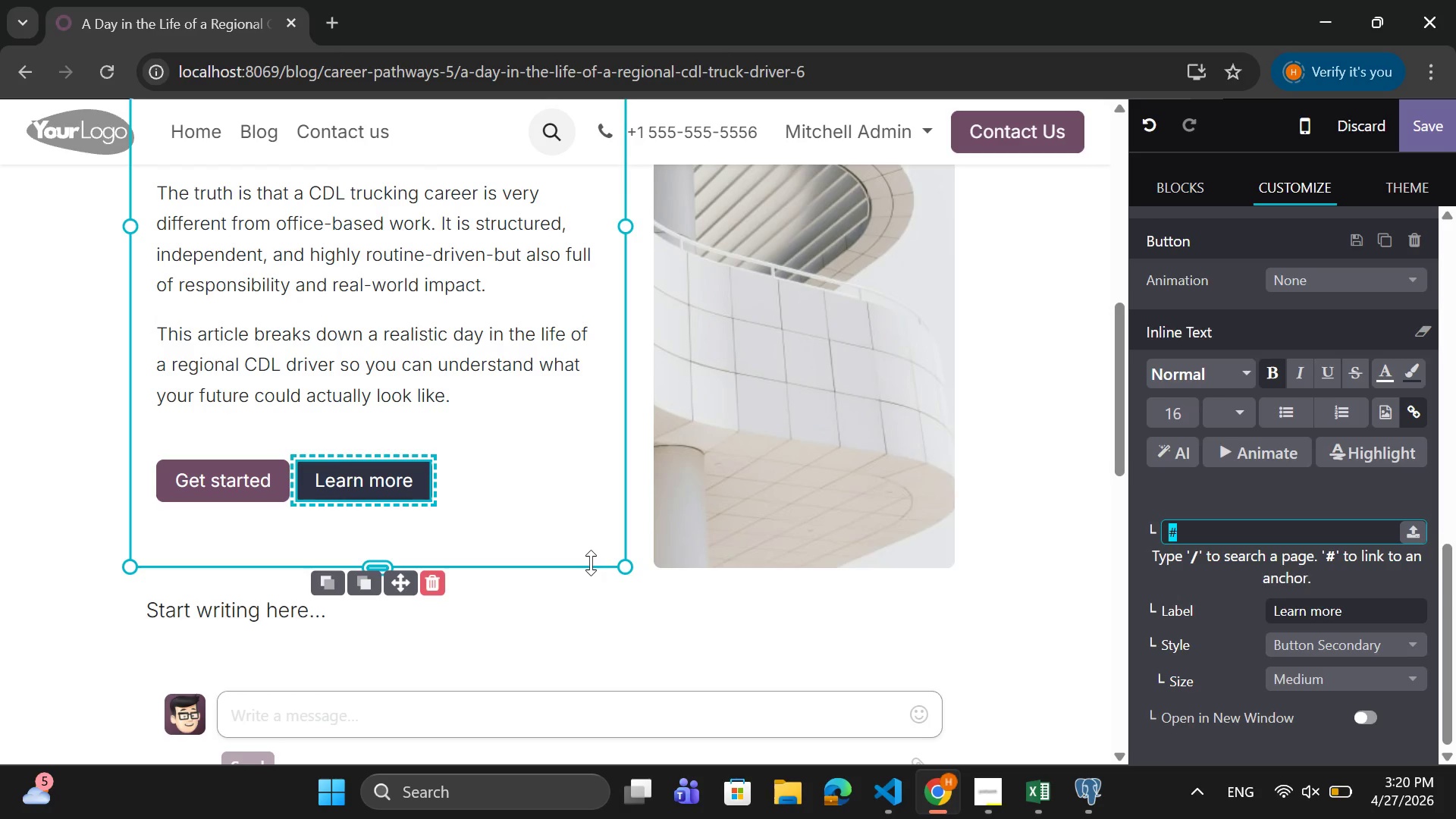 
left_click([1028, 137])
 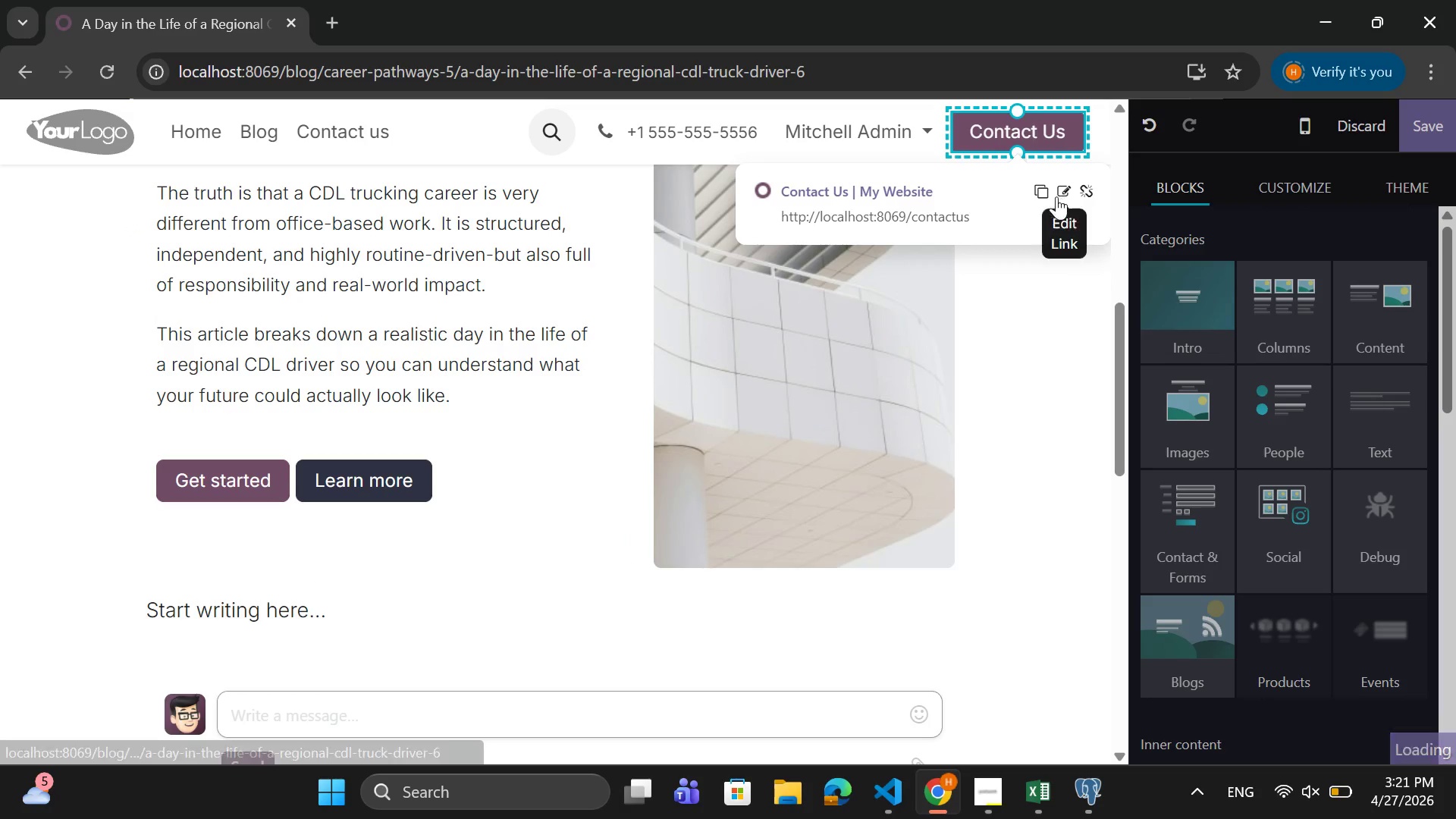 
left_click([1042, 191])
 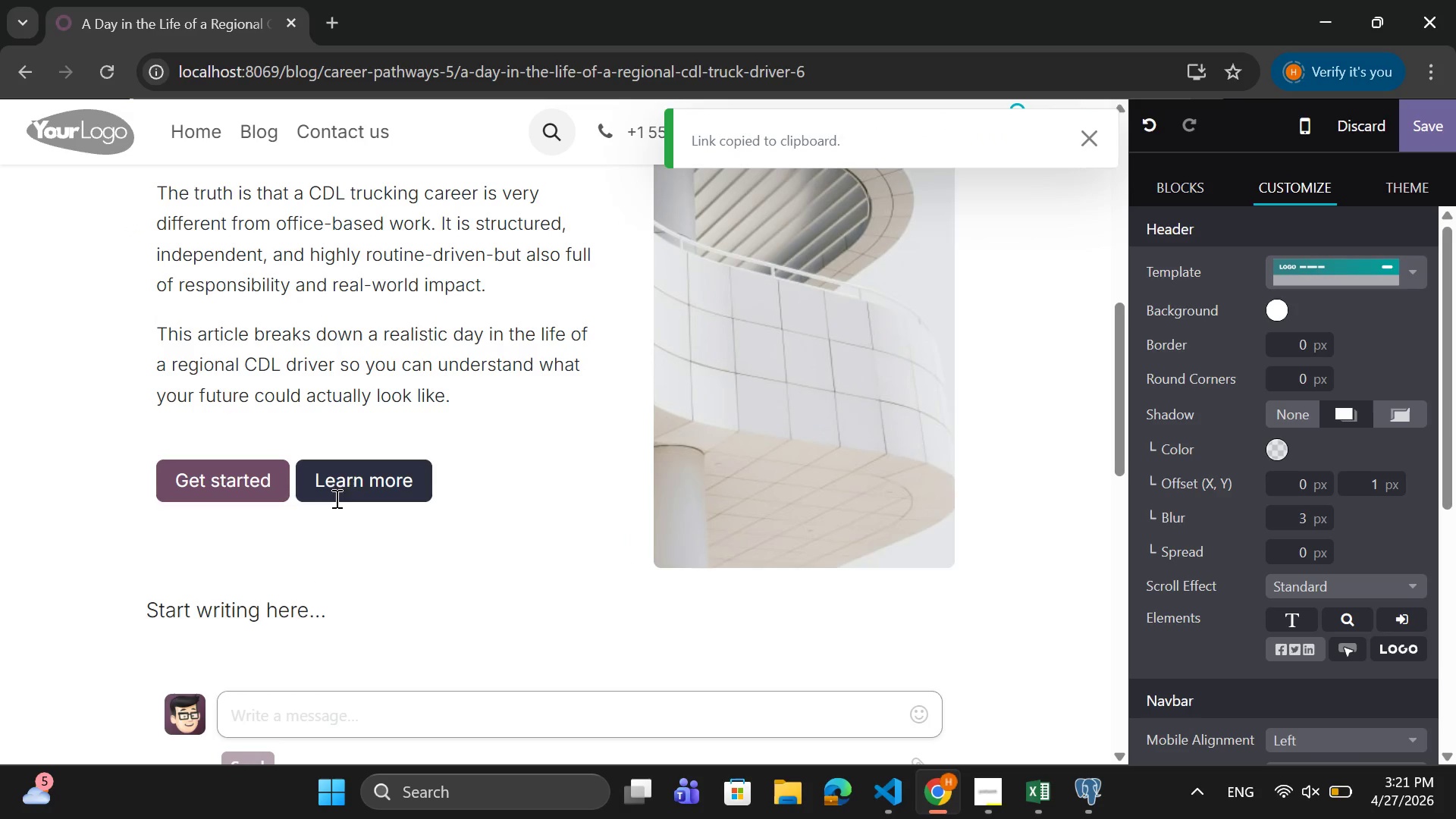 
left_click([344, 491])
 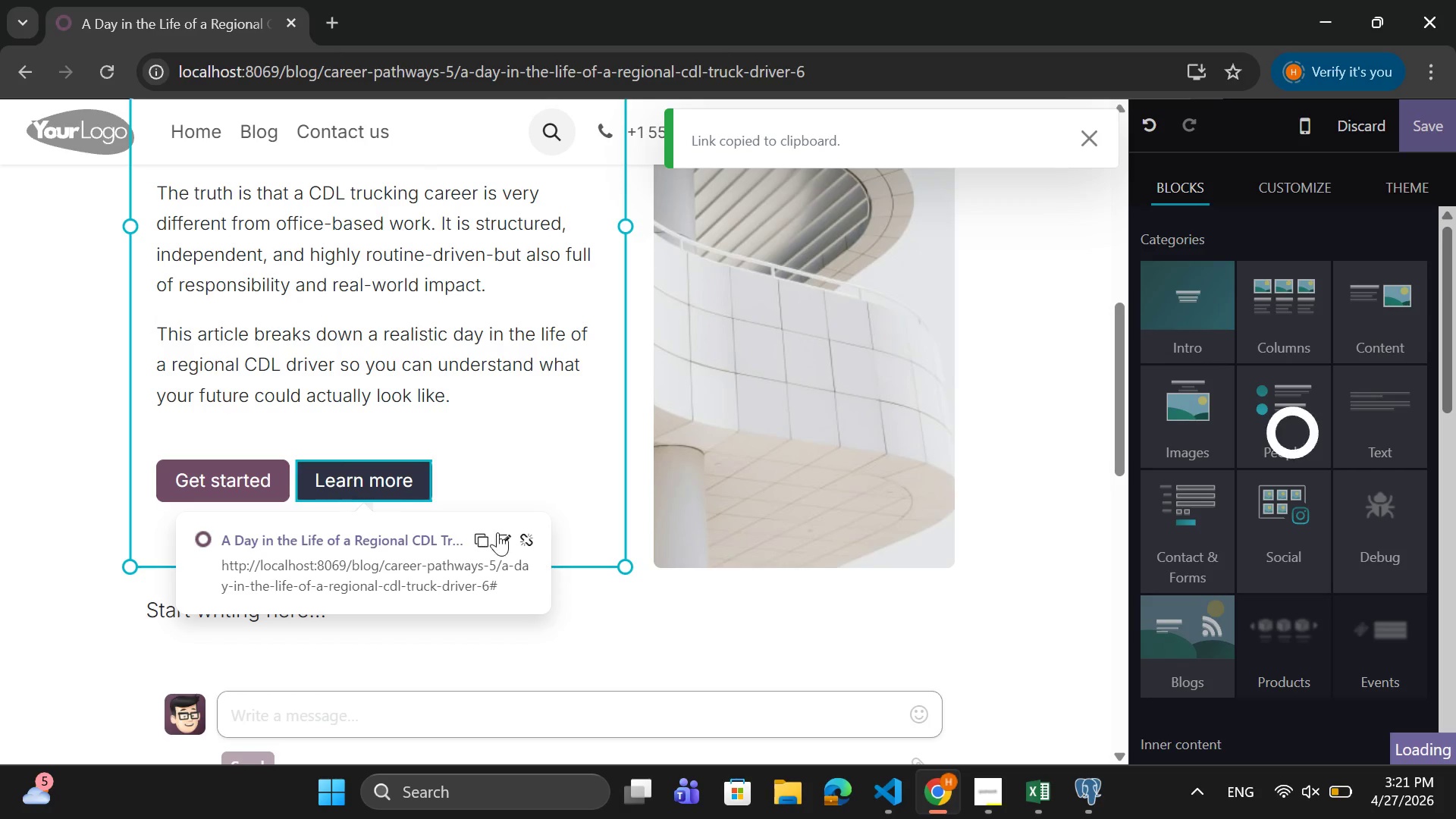 
left_click([500, 533])
 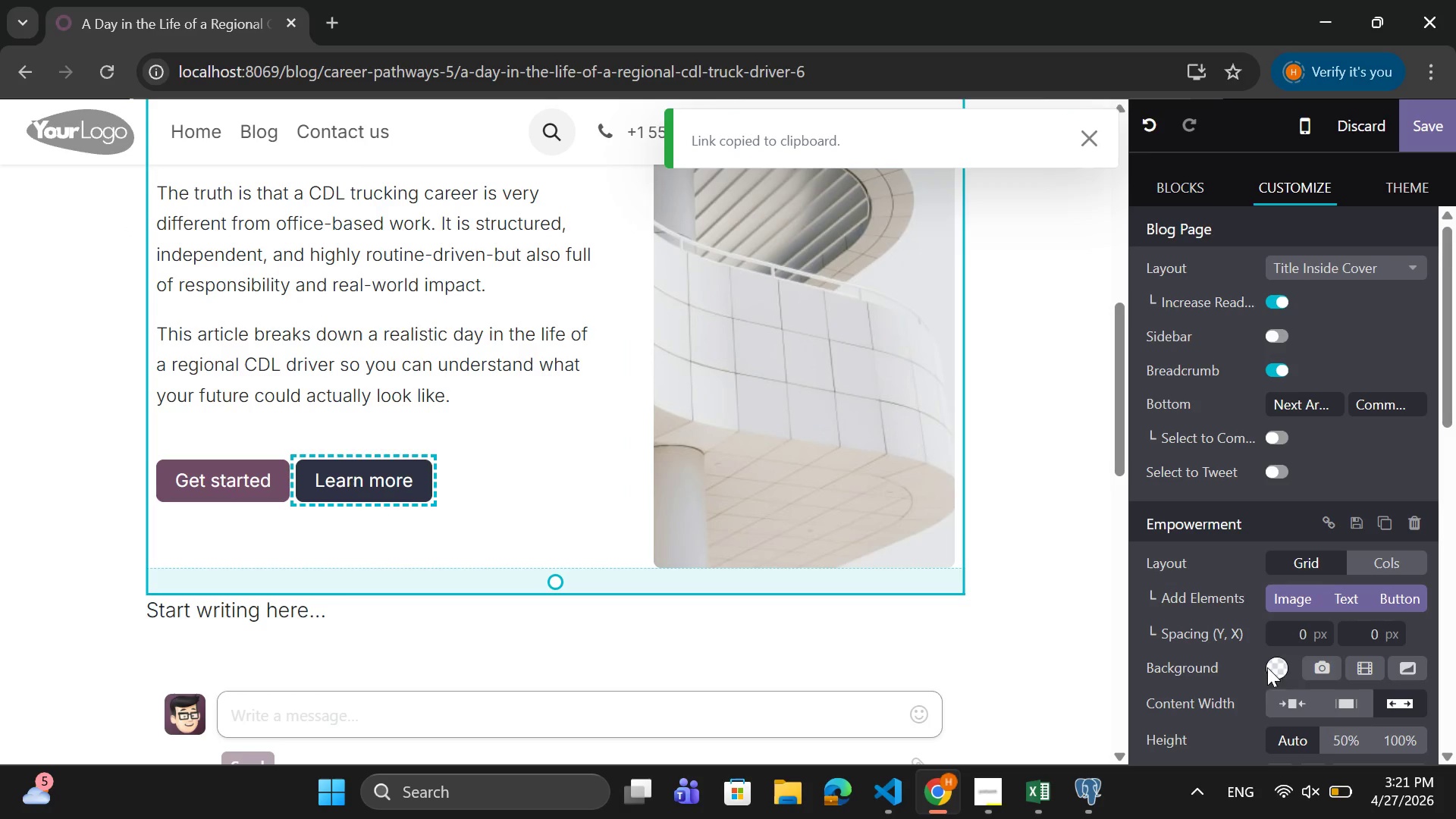 
scroll: coordinate [1269, 649], scroll_direction: down, amount: 9.0
 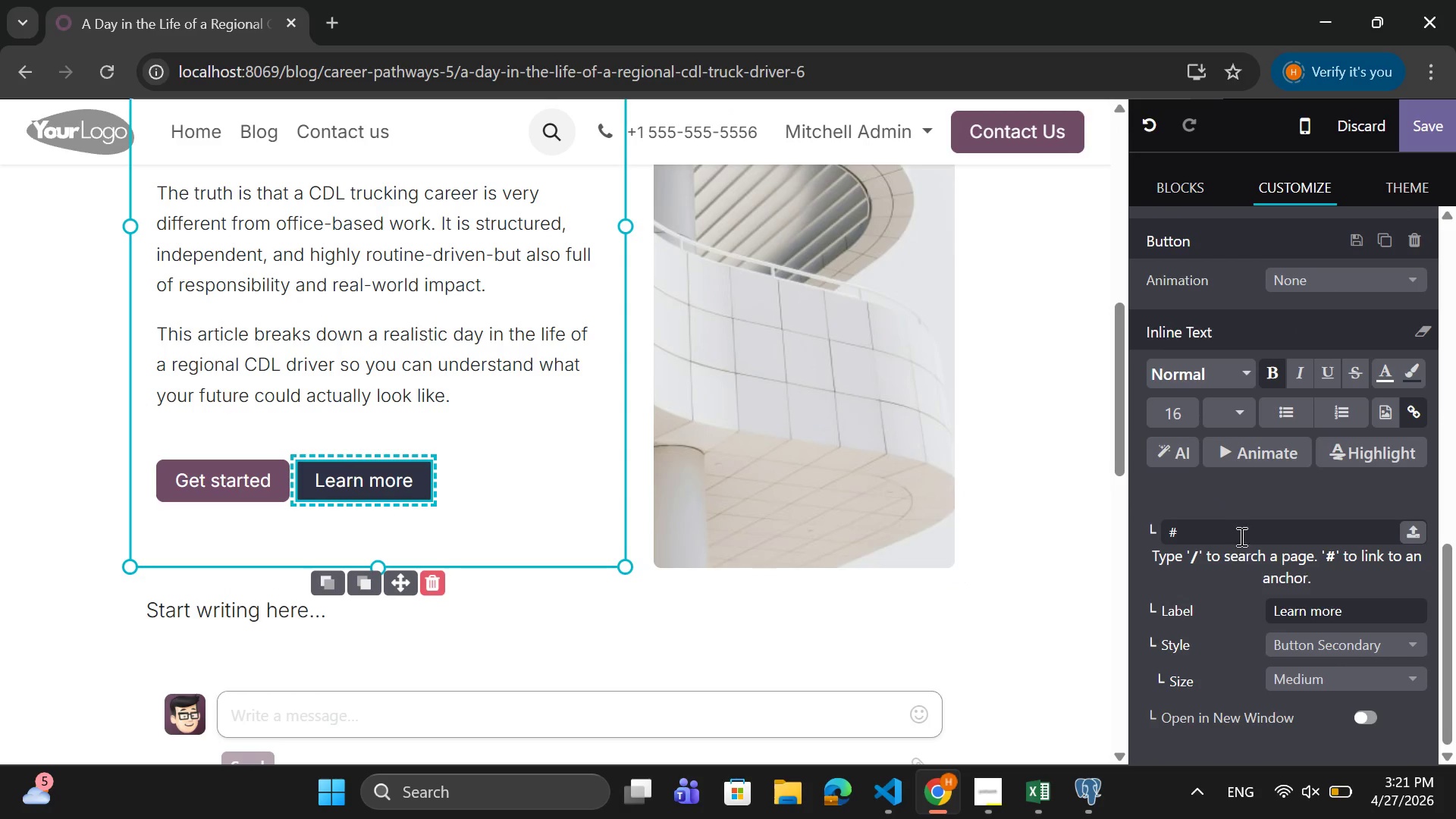 
left_click_drag(start_coordinate=[1240, 535], to_coordinate=[1166, 522])
 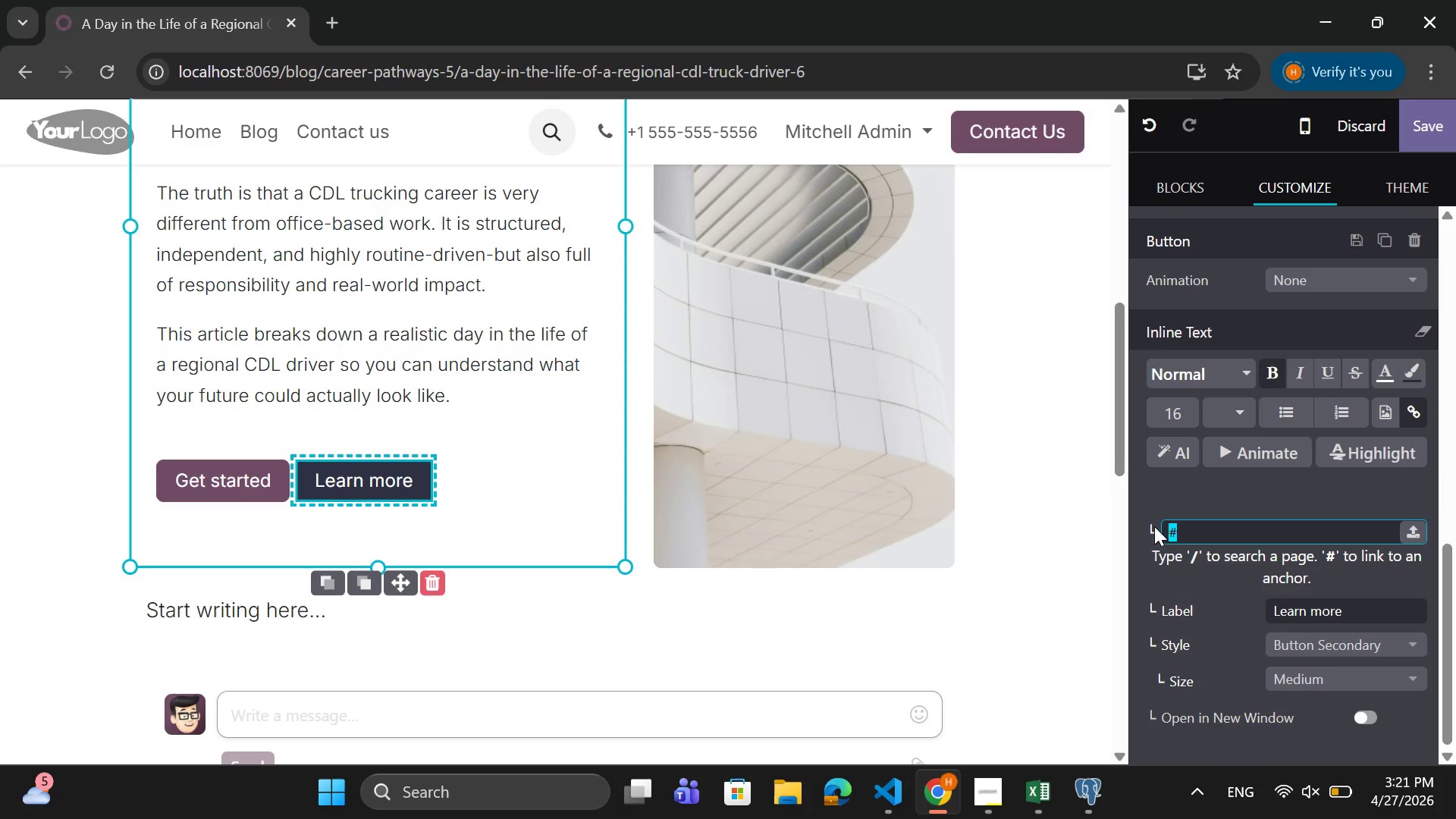 
key(Control+V)
 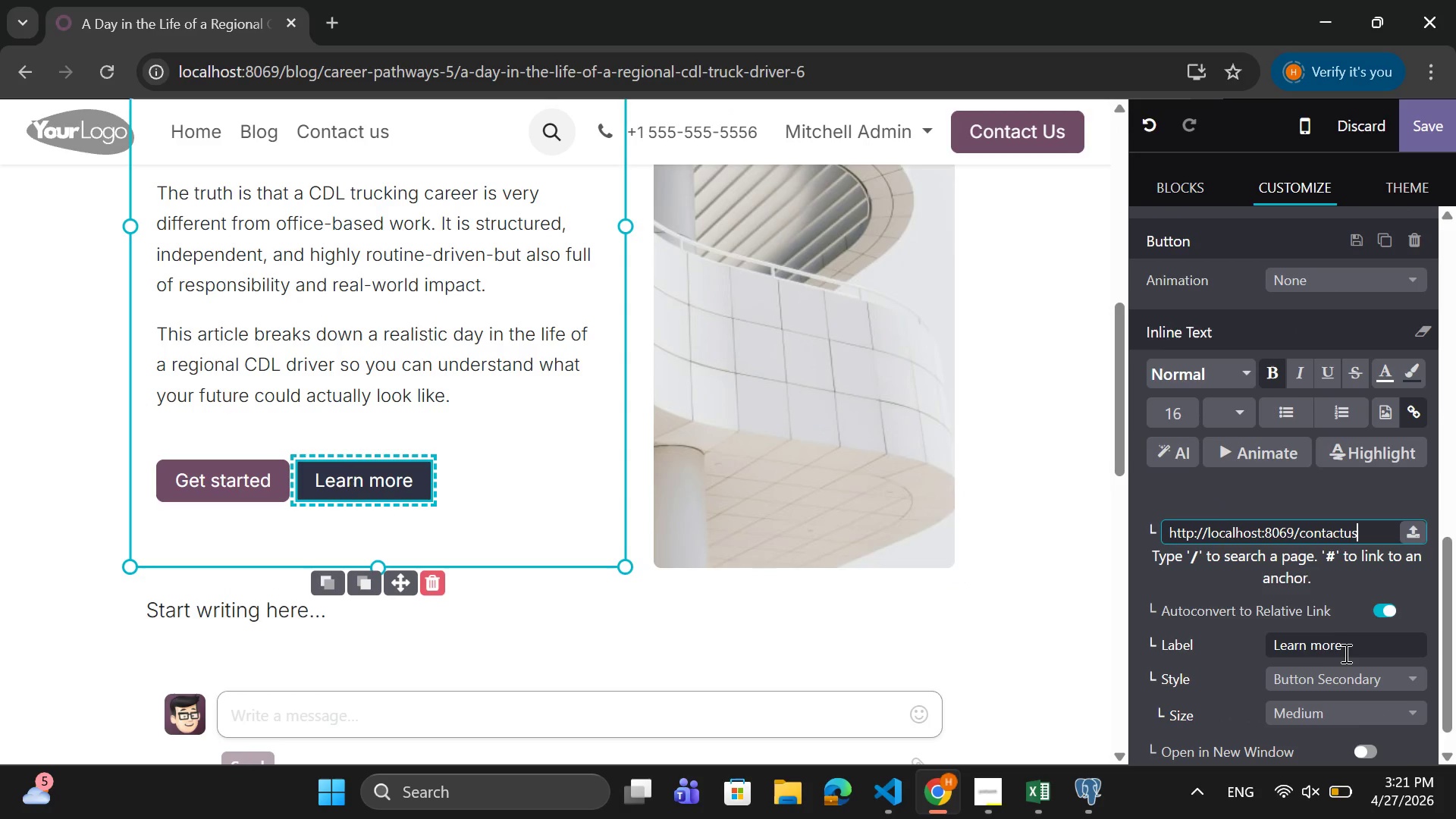 
left_click_drag(start_coordinate=[1346, 649], to_coordinate=[1260, 658])
 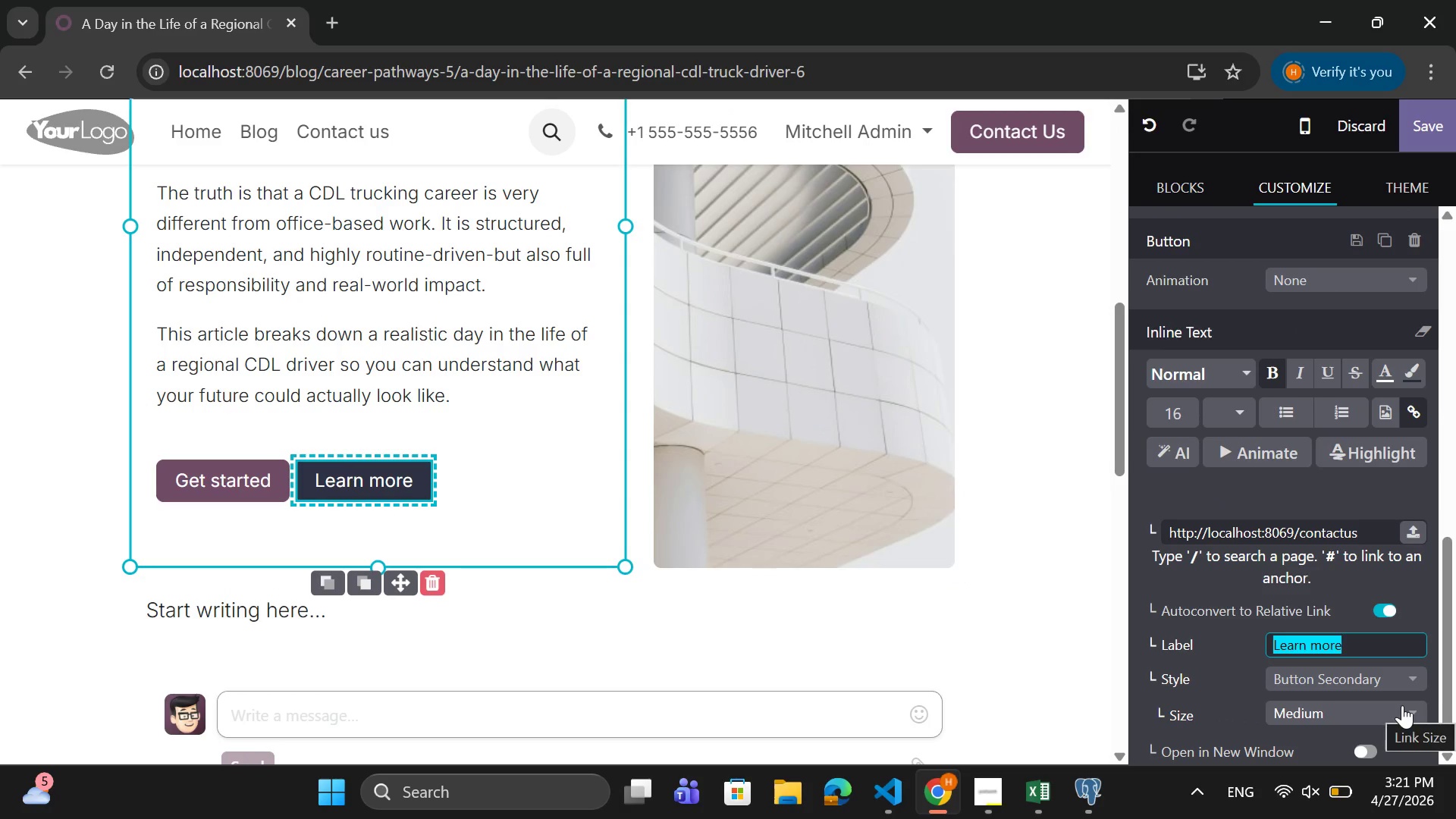 
type(tlk to a CDL Carr)
key(Backspace)
type(eer Advisor)
 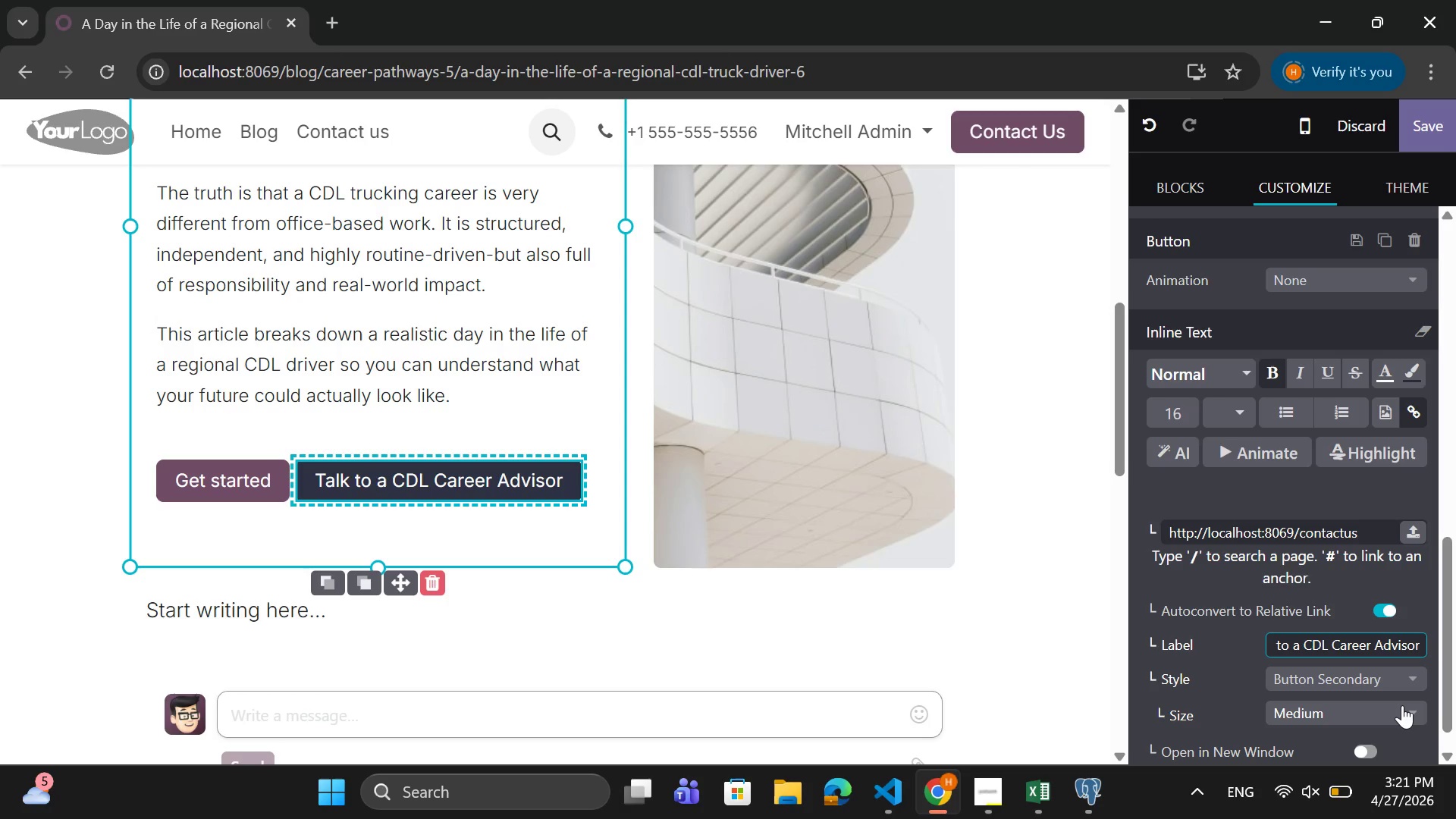 
hold_key(key=CapsLock, duration=0.41)
 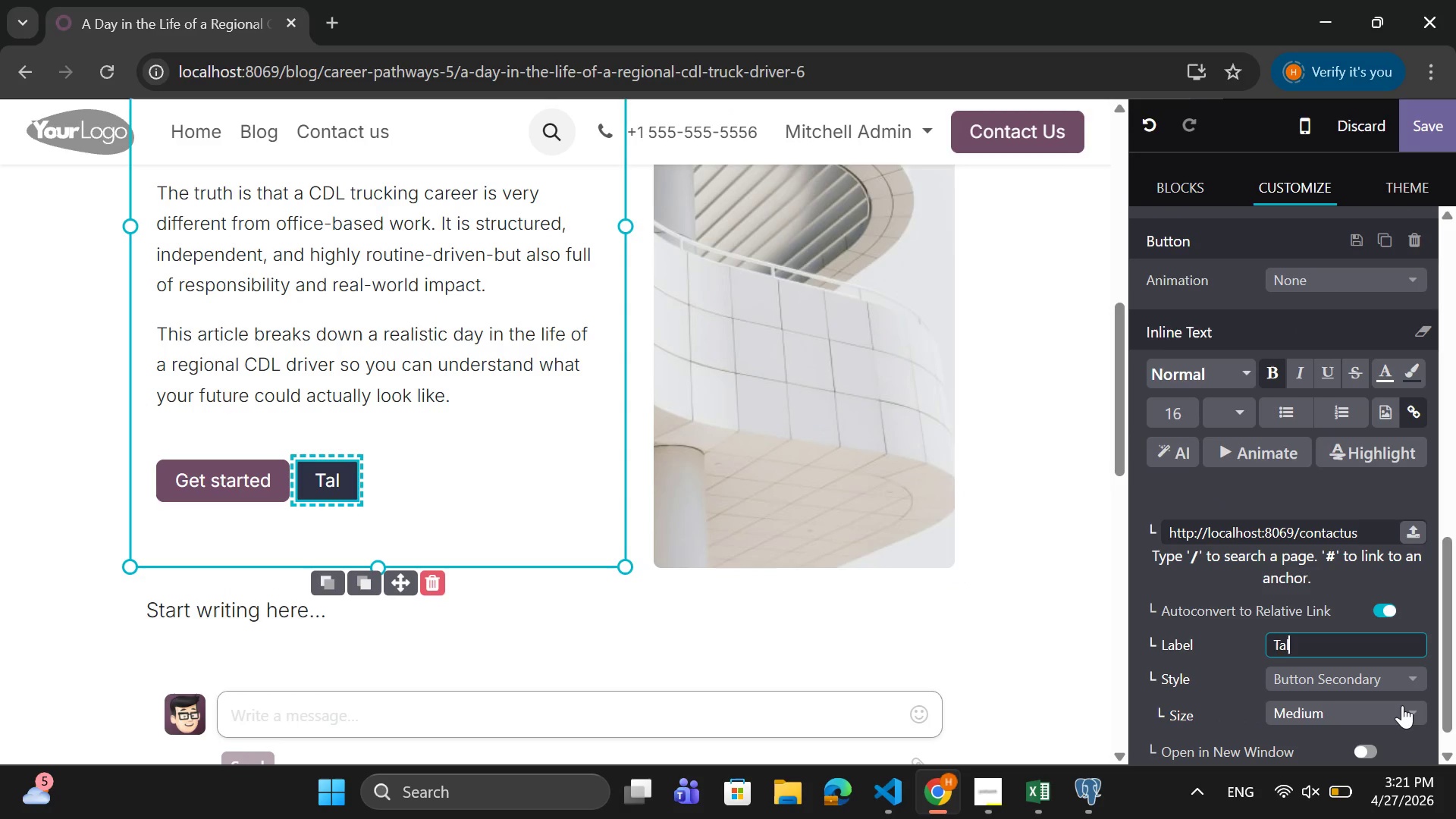 
wait(6.38)
 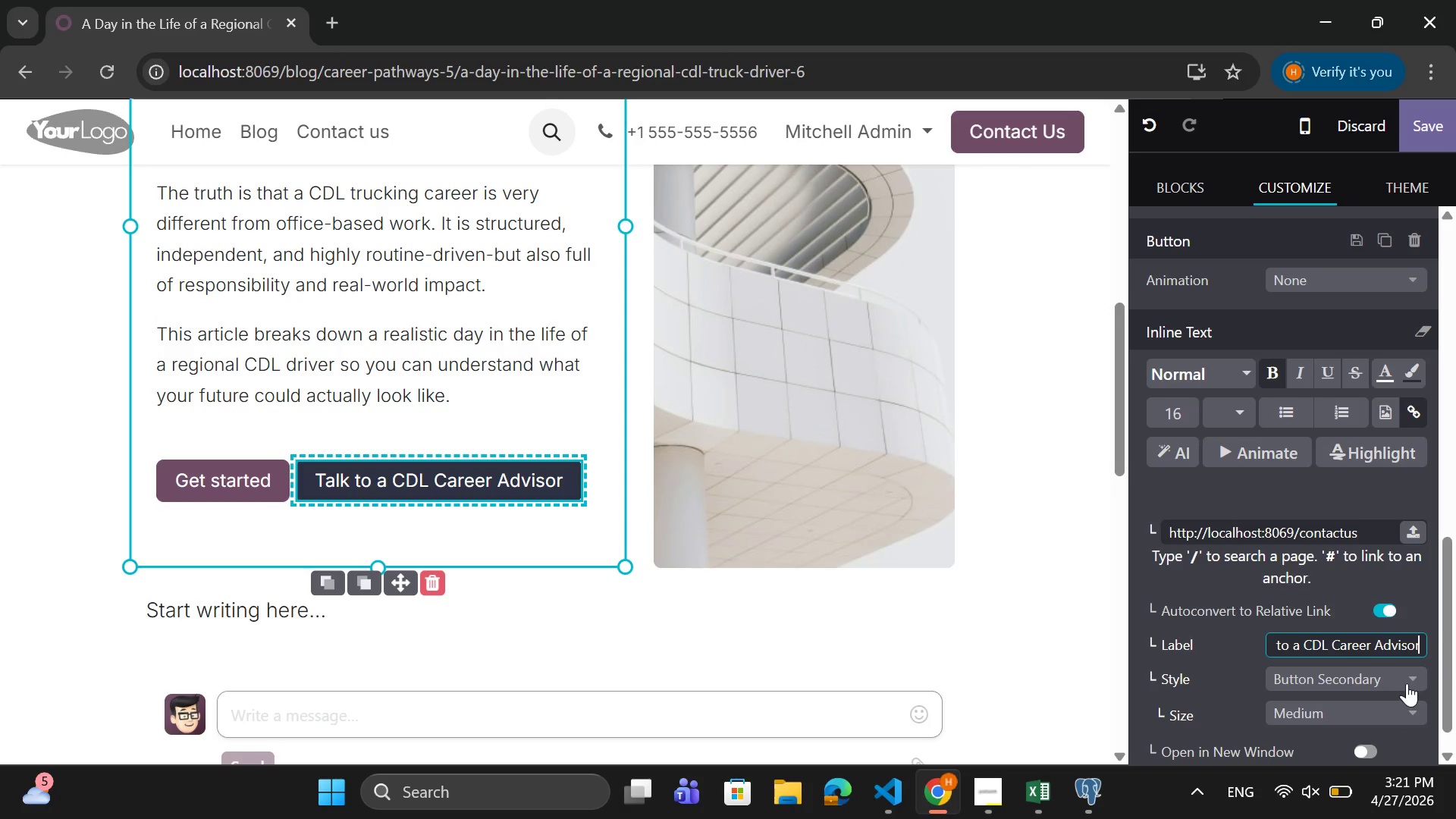 
left_click_drag(start_coordinate=[286, 476], to_coordinate=[171, 471])
 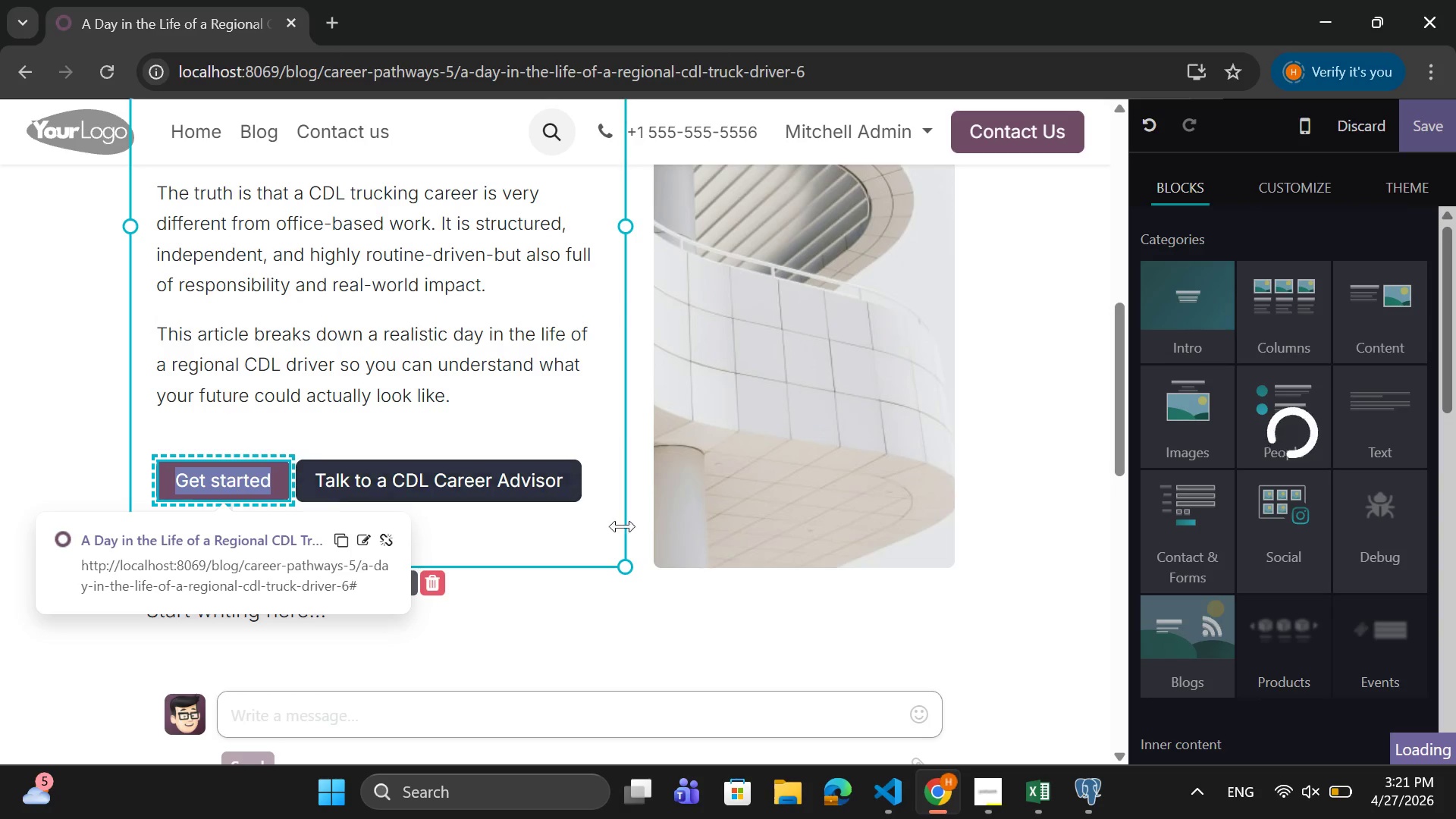 
key(Backspace)
 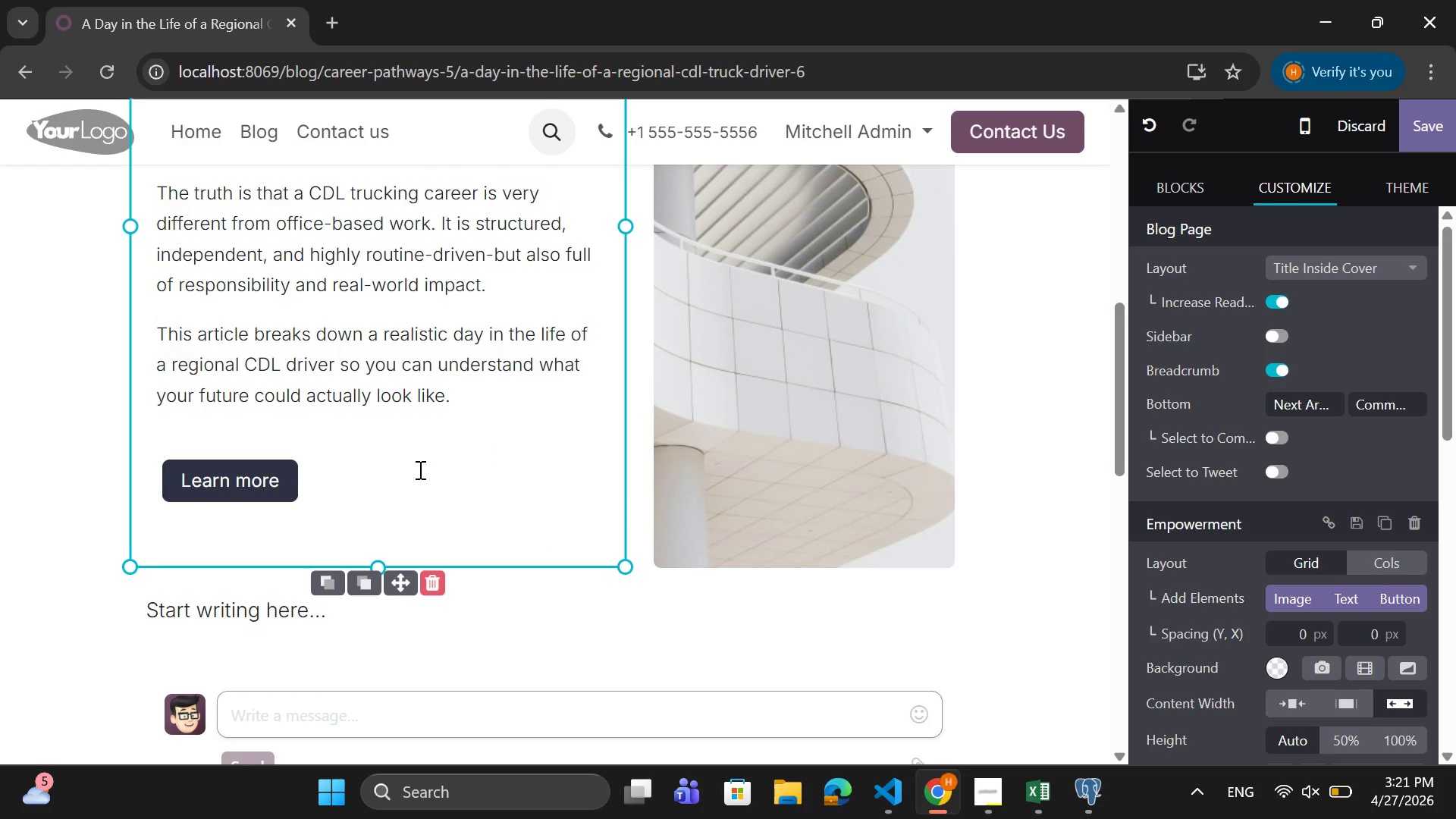 
key(Control+Z)
 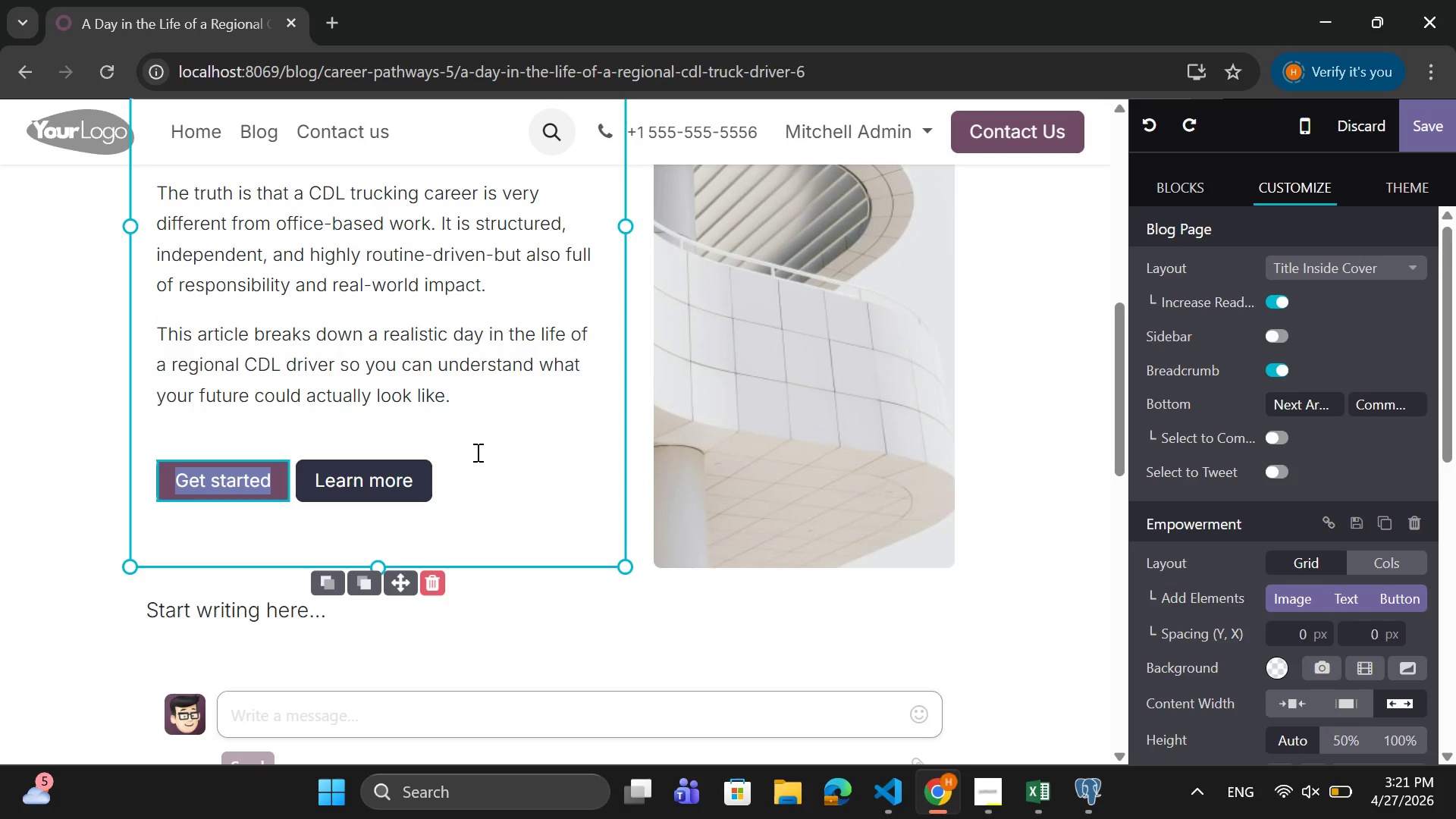 
key(Backspace)
 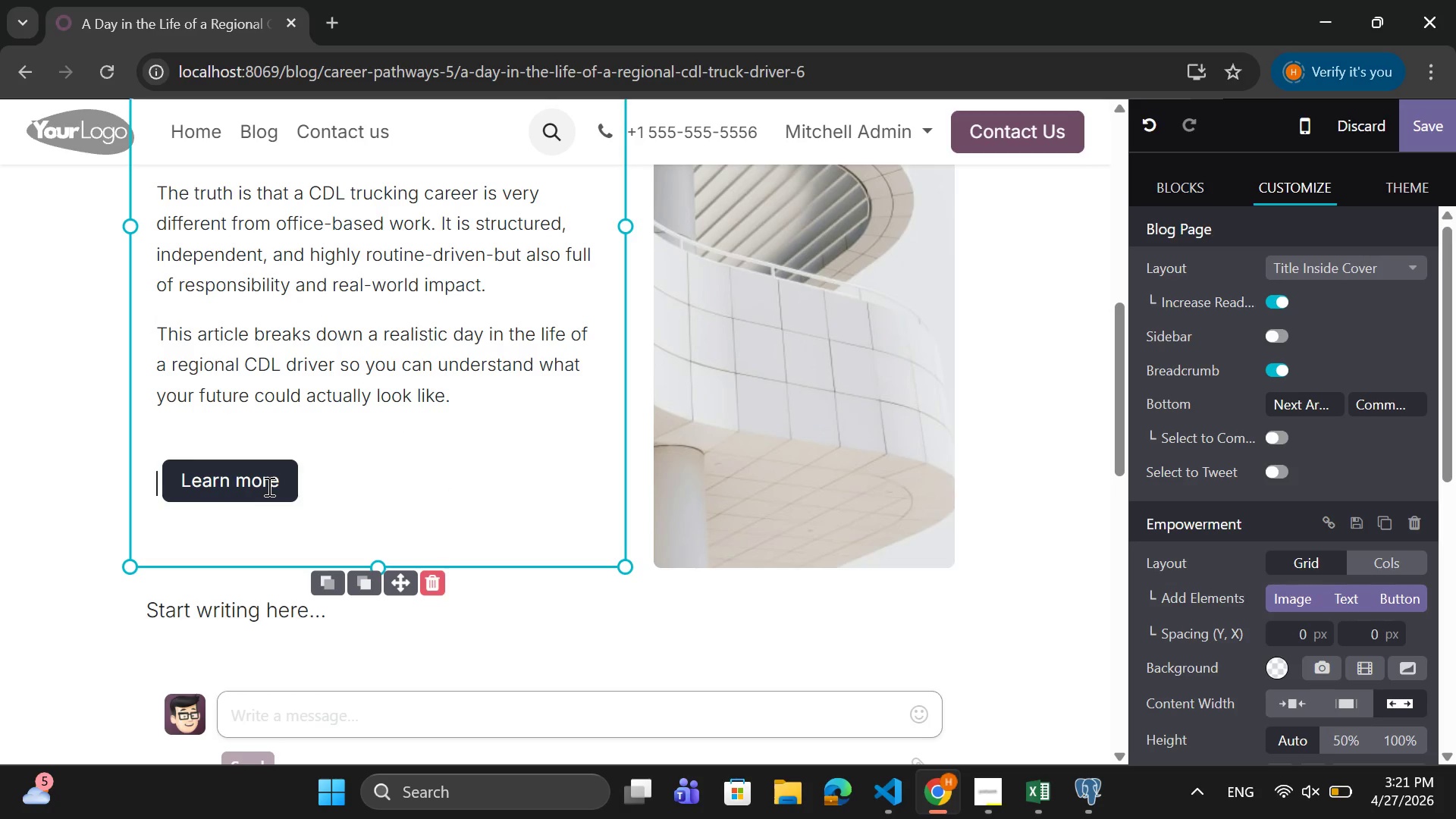 
left_click([268, 486])
 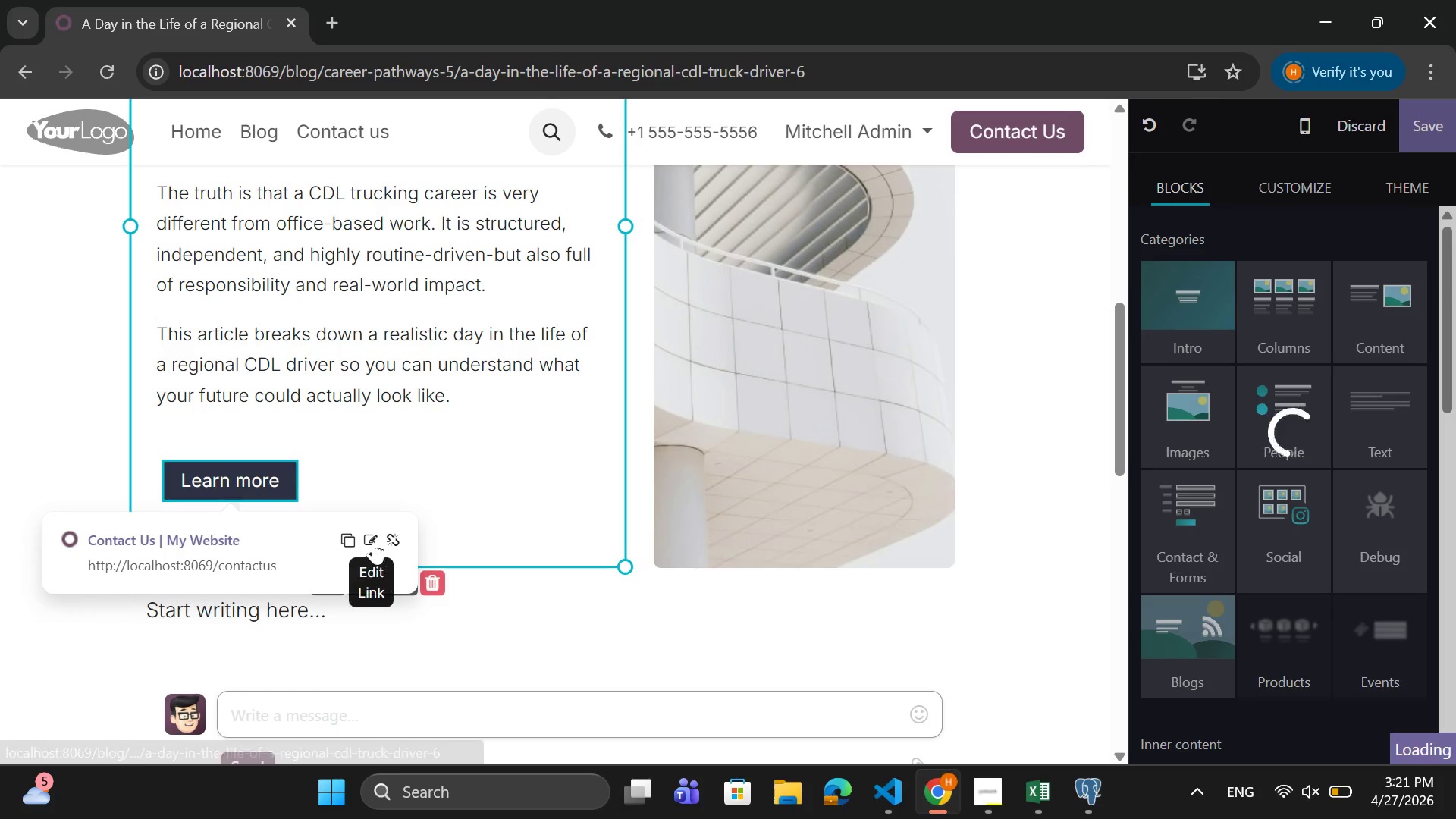 
left_click([373, 541])
 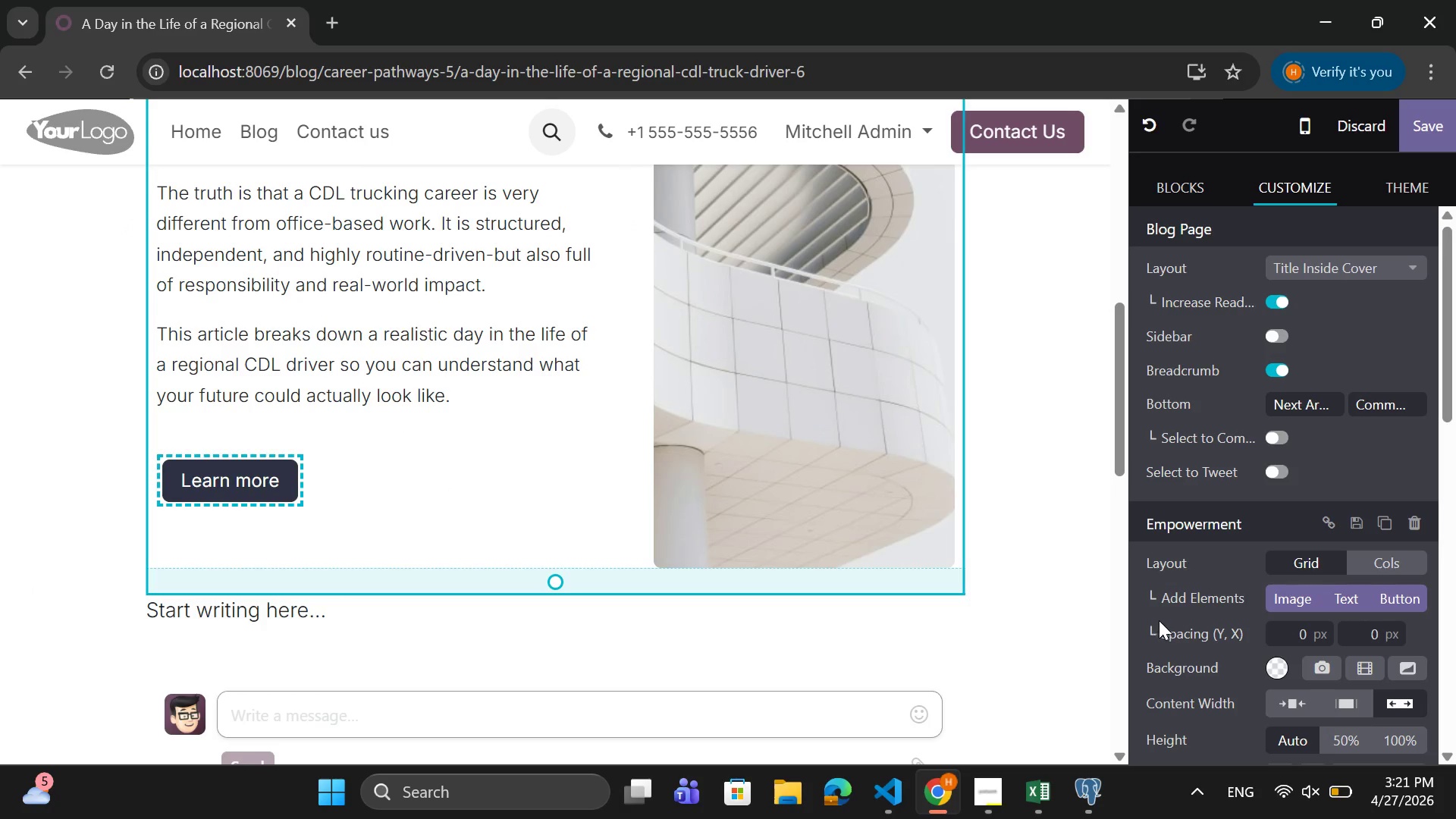 
scroll: coordinate [1316, 606], scroll_direction: down, amount: 9.0
 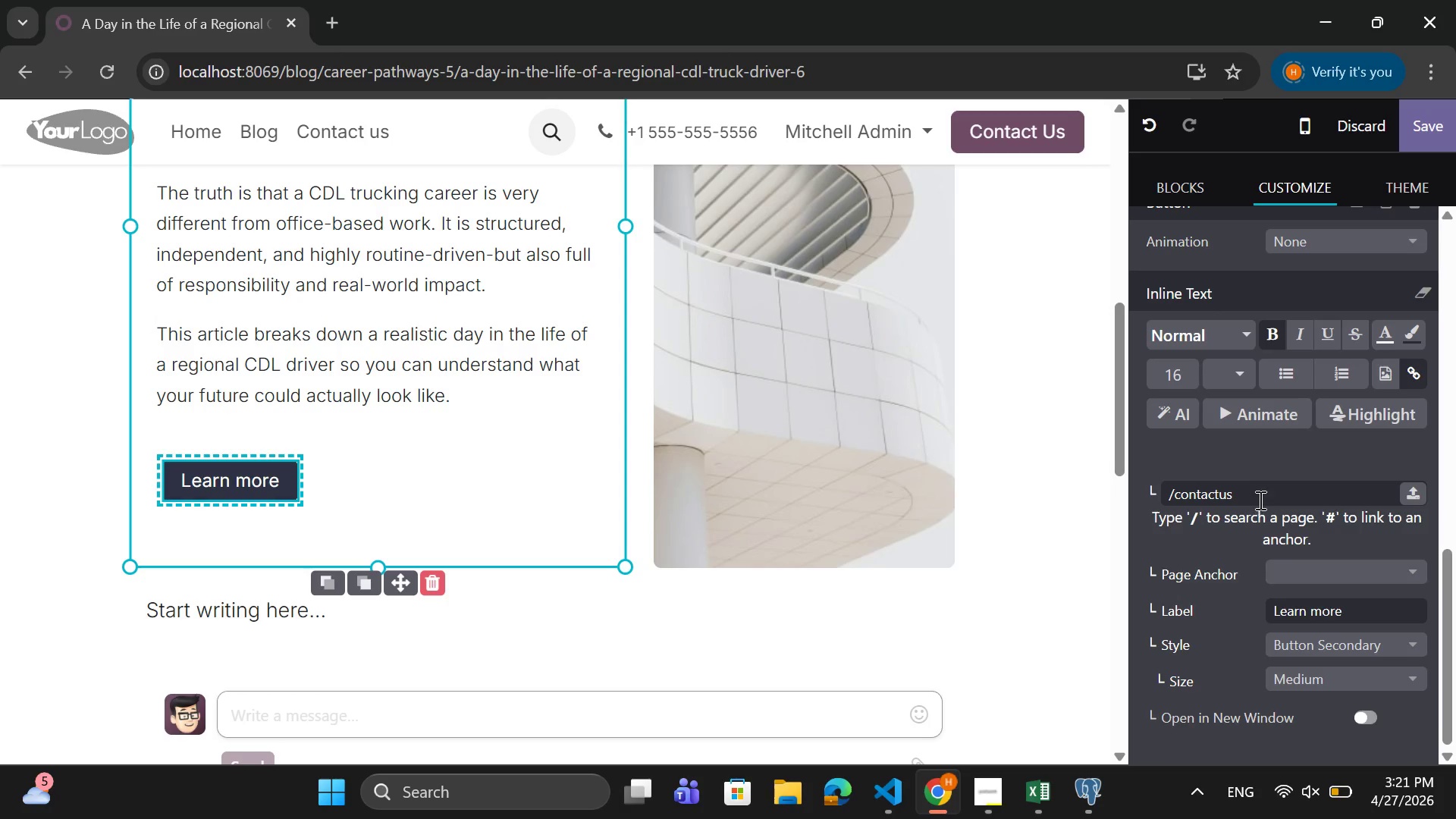 
left_click_drag(start_coordinate=[1260, 497], to_coordinate=[1186, 498])
 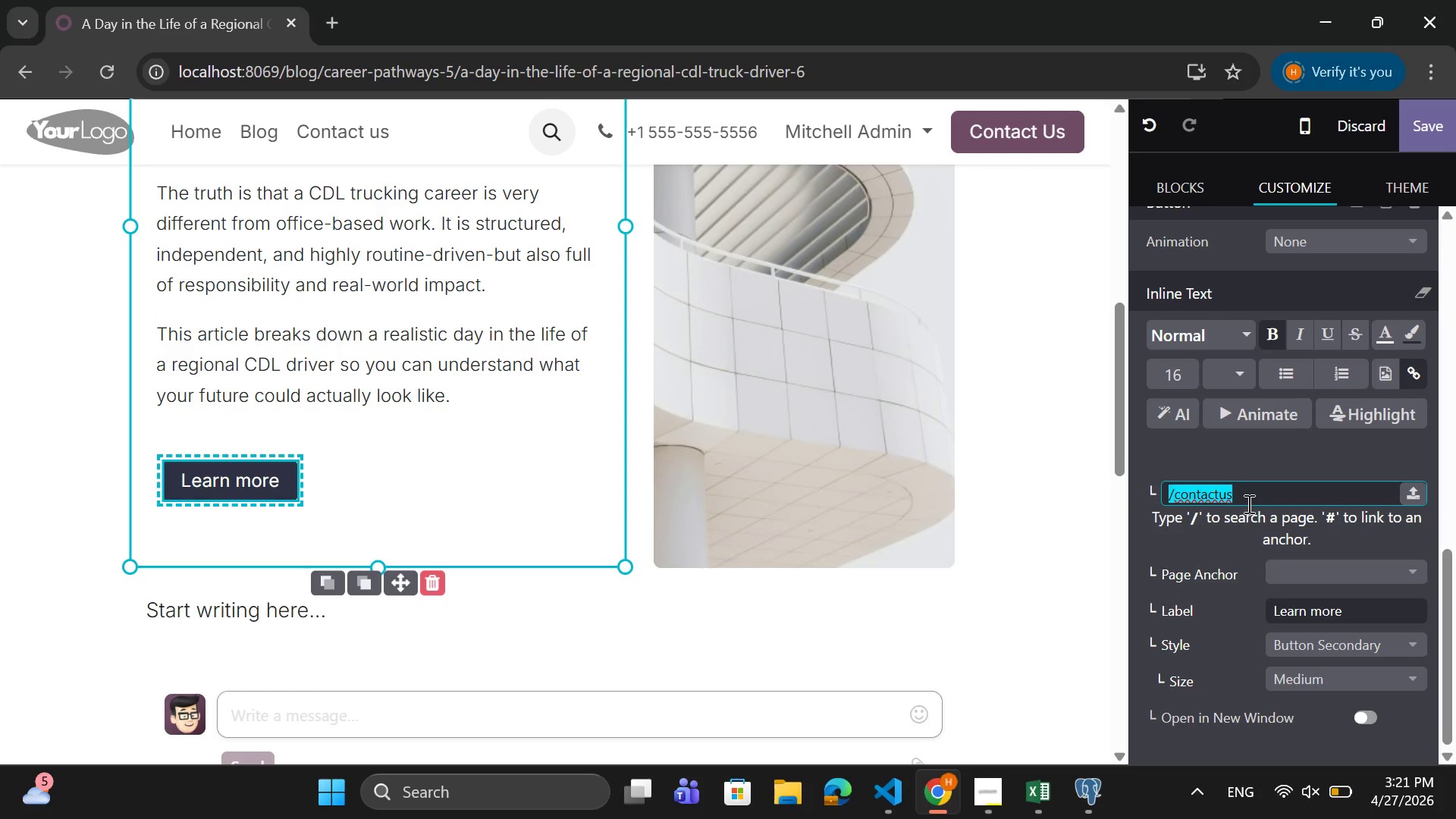 
key(Control+V)
 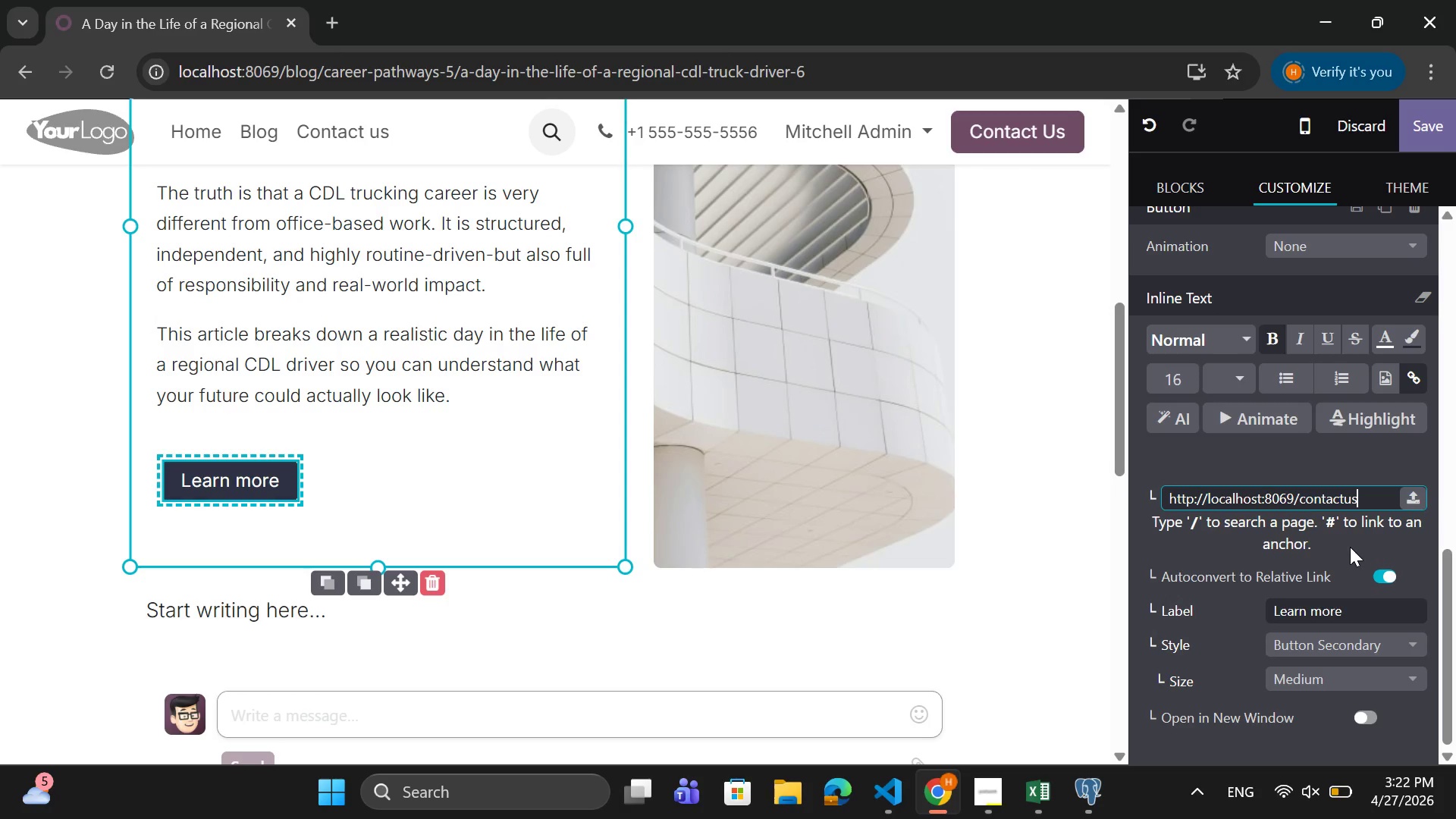 
scroll: coordinate [1337, 557], scroll_direction: down, amount: 1.0
 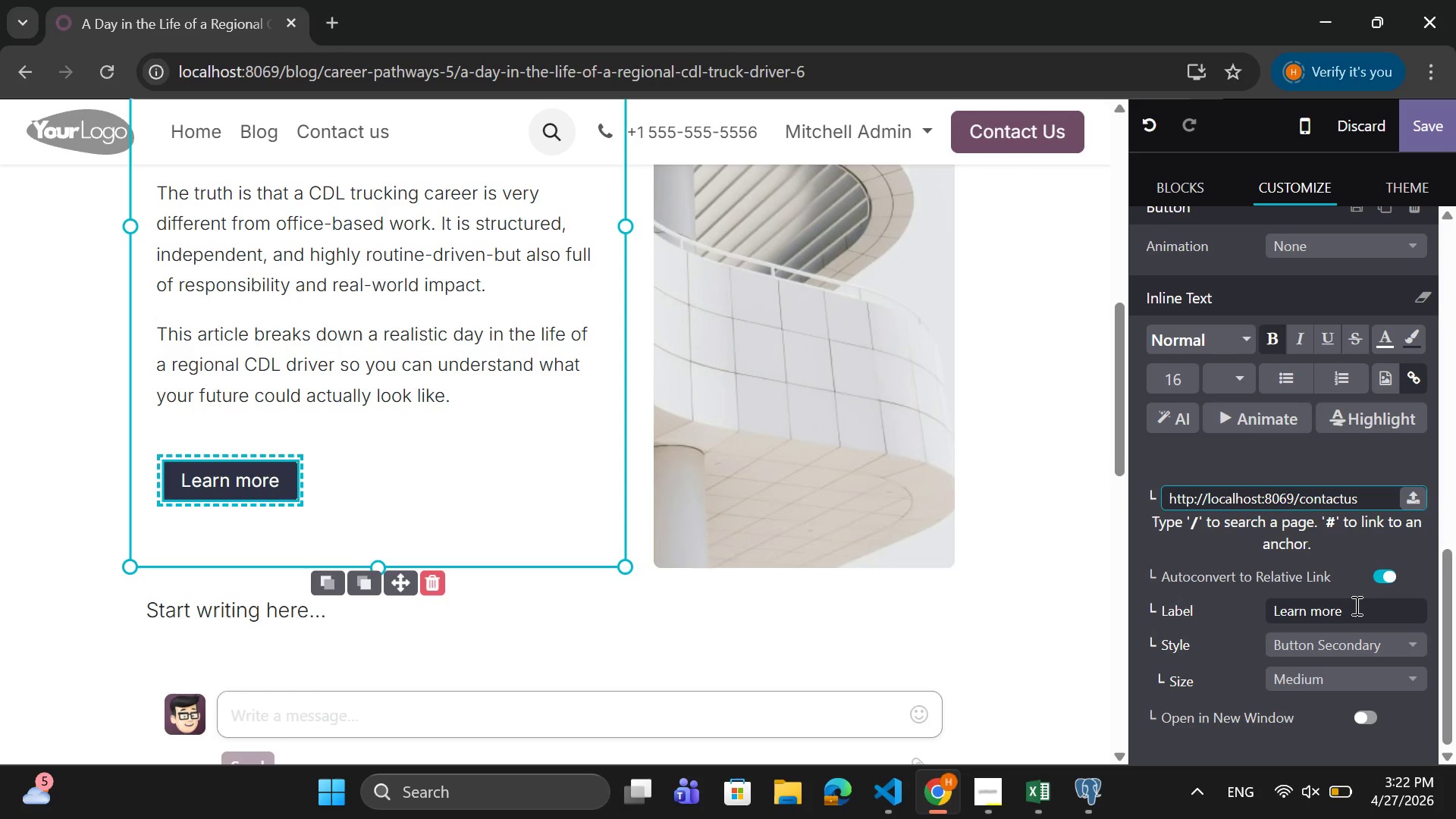 
left_click_drag(start_coordinate=[1355, 608], to_coordinate=[1257, 611])
 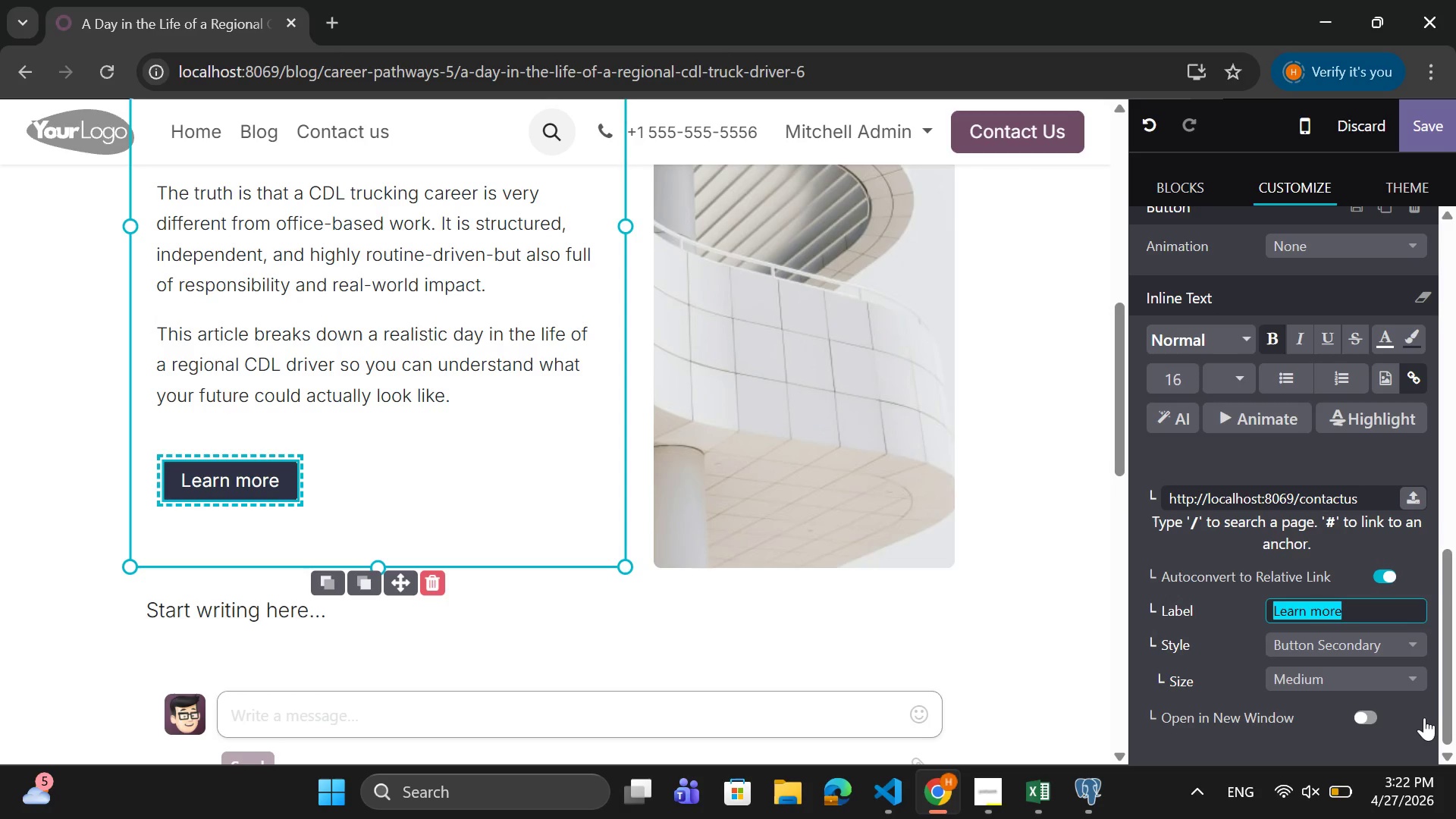 
type(Talk to  )
key(Backspace)
 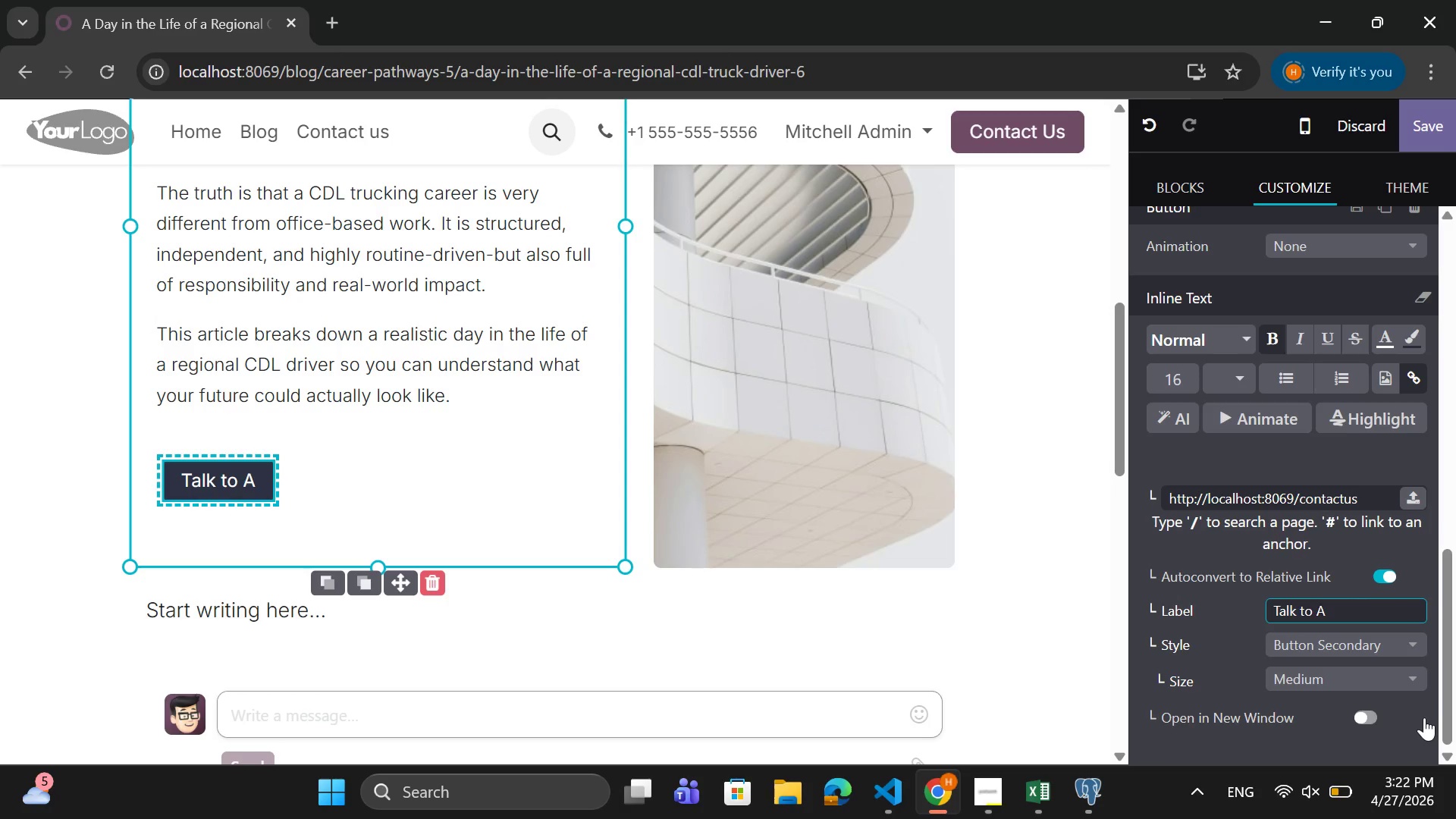 
key(Backspace)
type(a X)
key(Backspace)
type(CDL c)
key(Backspace)
type(Career A d)
key(Backspace)
key(Backspace)
type(dvicor)
 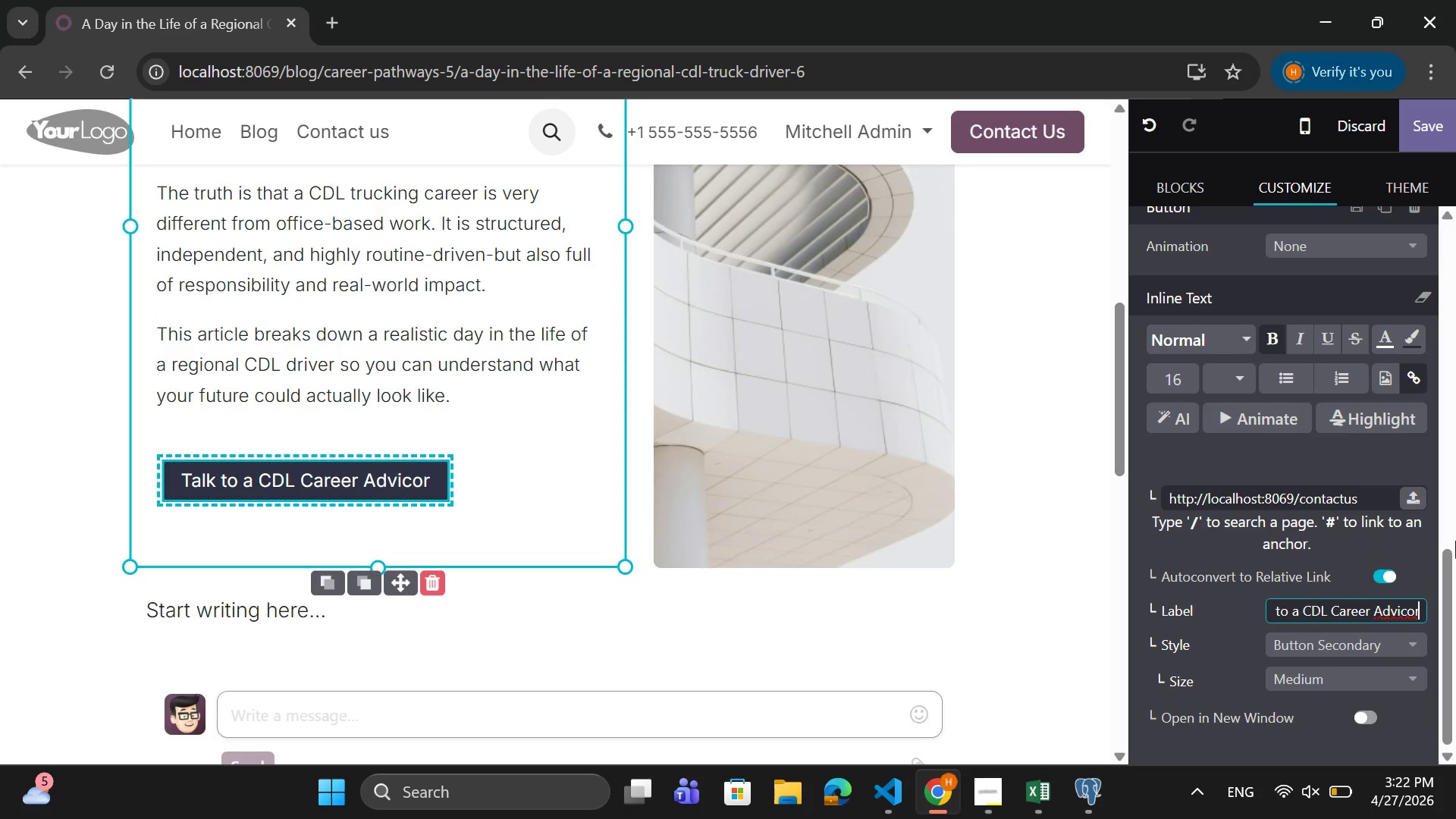 
key(Backspace)
key(Backspace)
key(Backspace)
type(sor)
 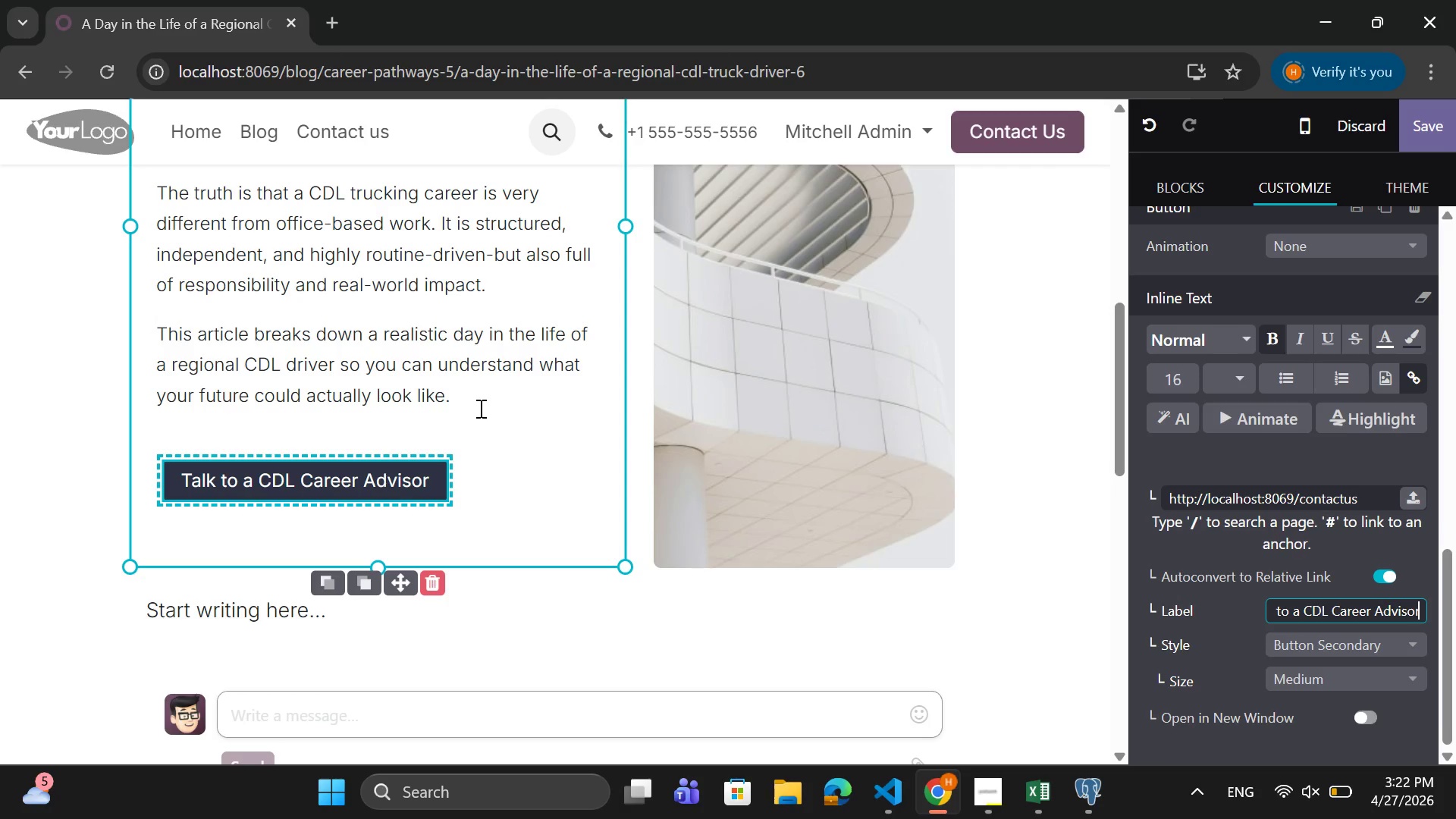 
left_click([479, 408])
 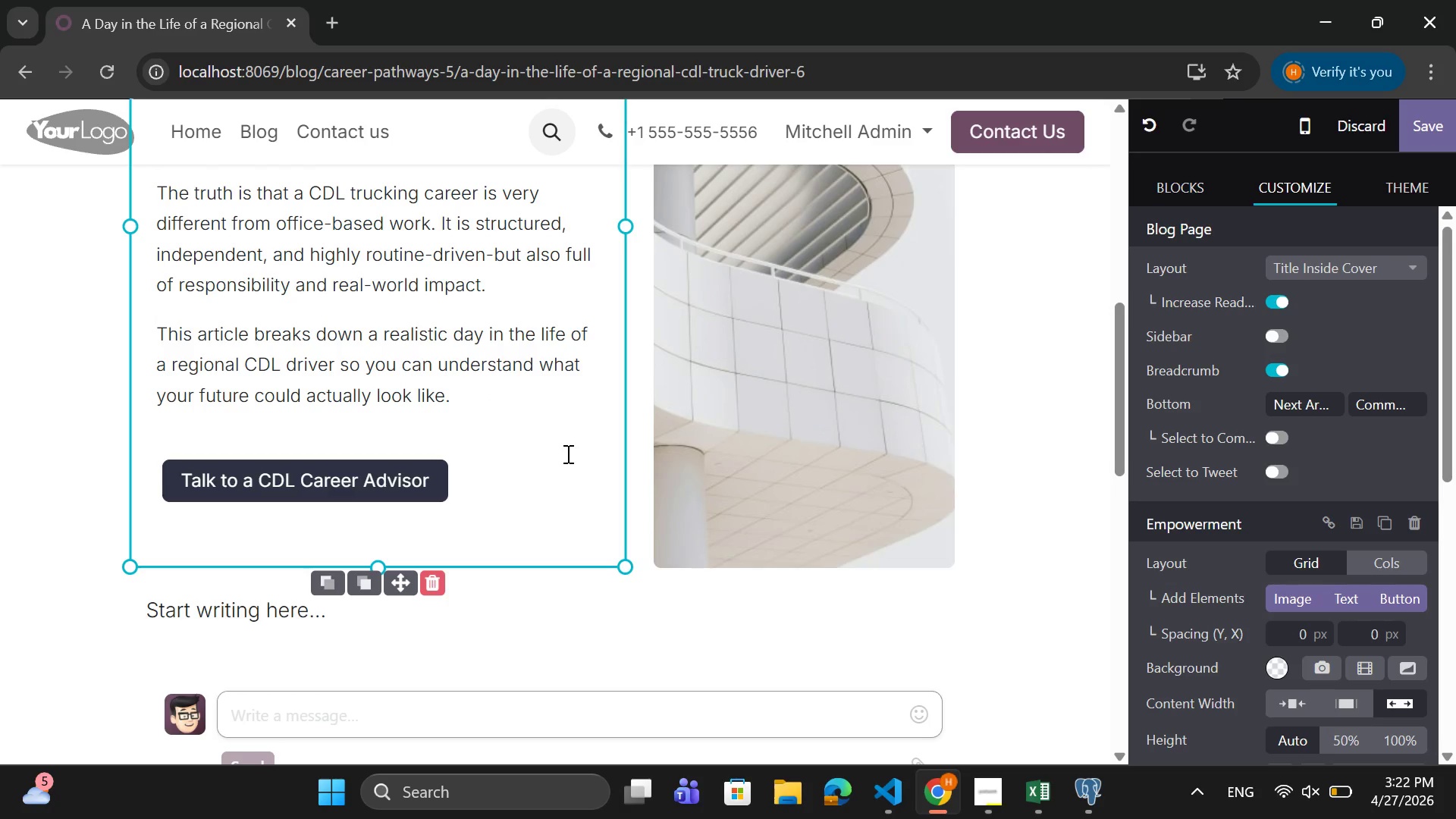 
scroll: coordinate [1354, 617], scroll_direction: down, amount: 7.0
 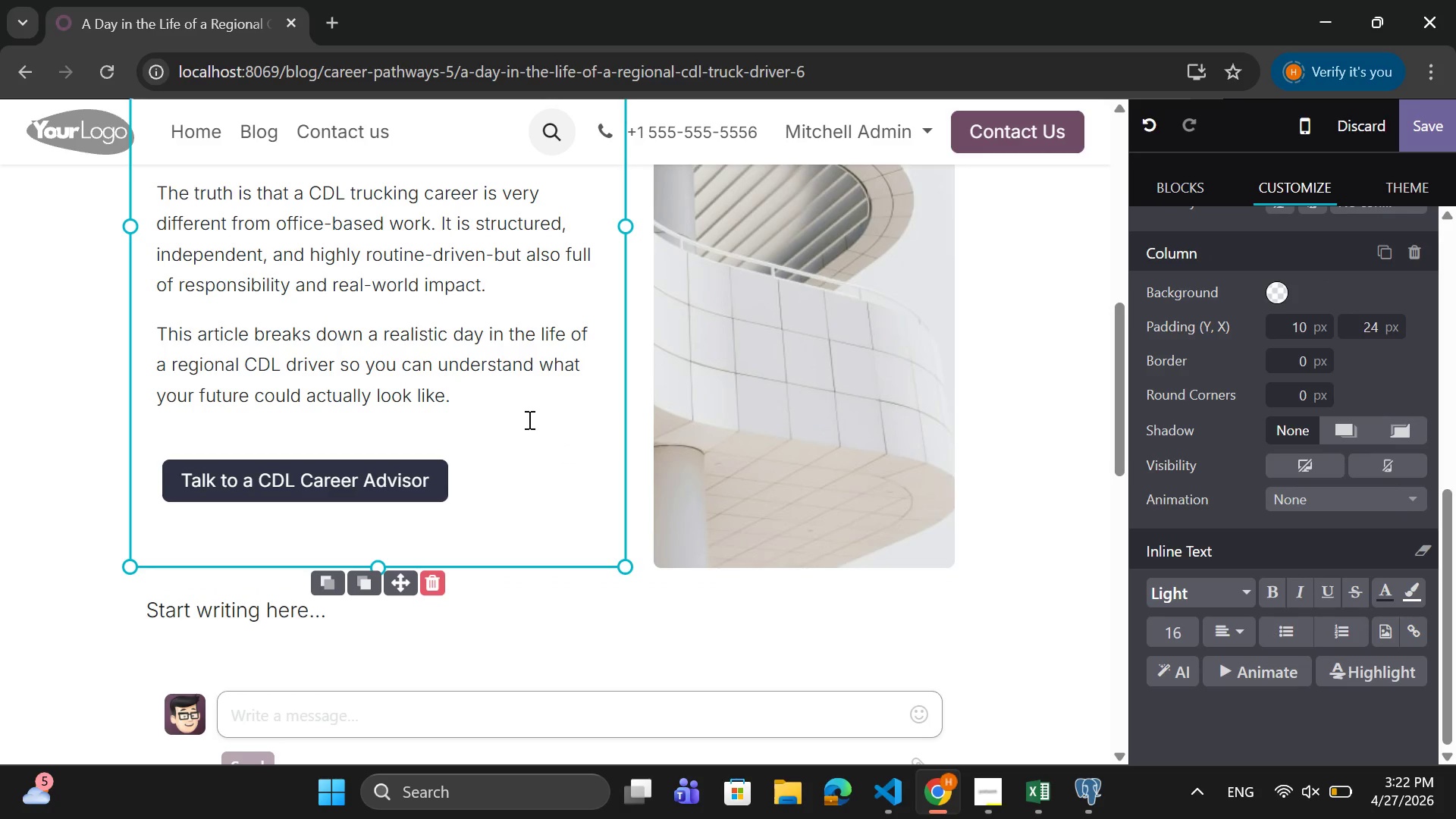 
scroll: coordinate [504, 409], scroll_direction: up, amount: 3.0
 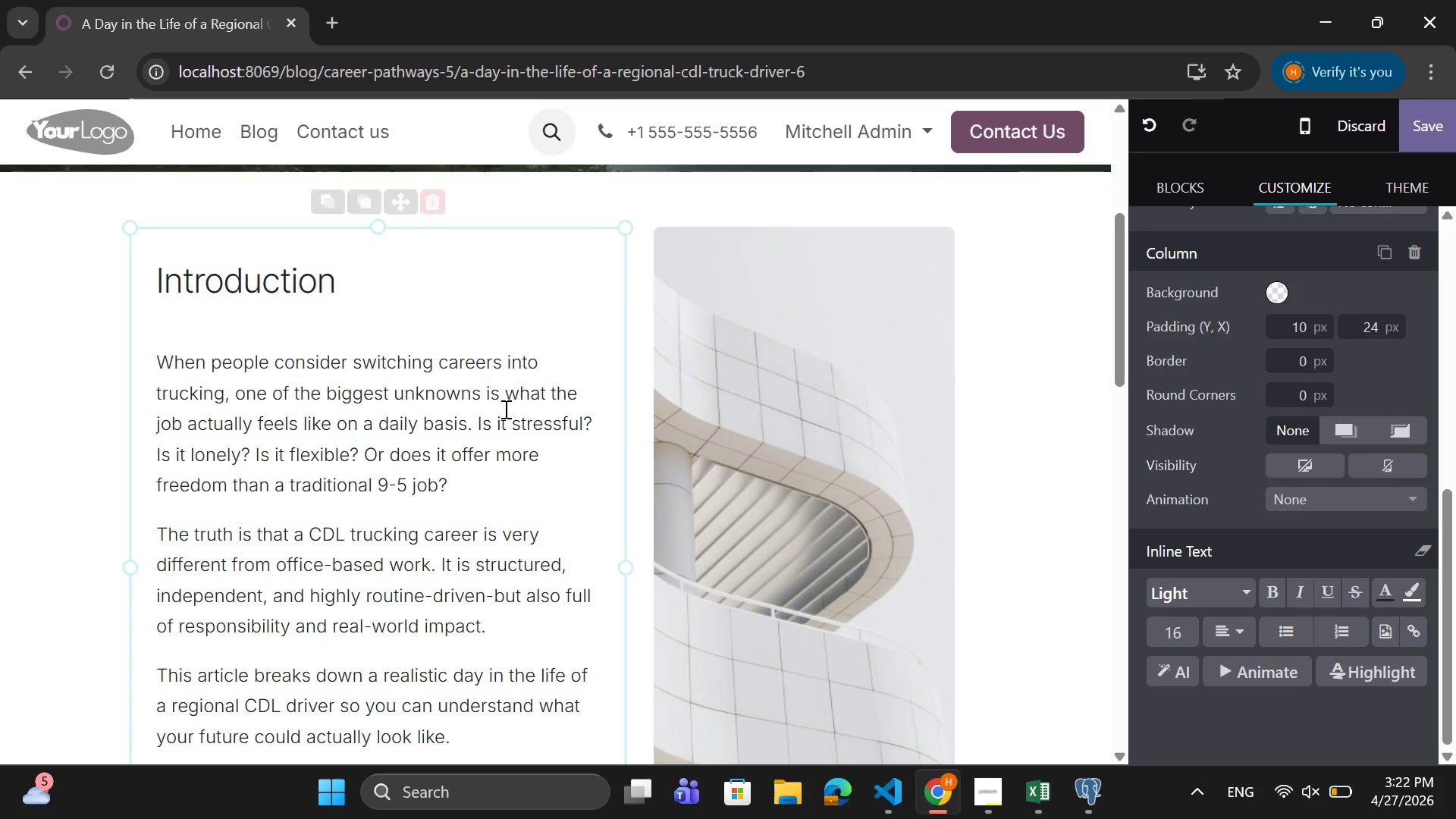 
scroll: coordinate [504, 409], scroll_direction: down, amount: 5.0
 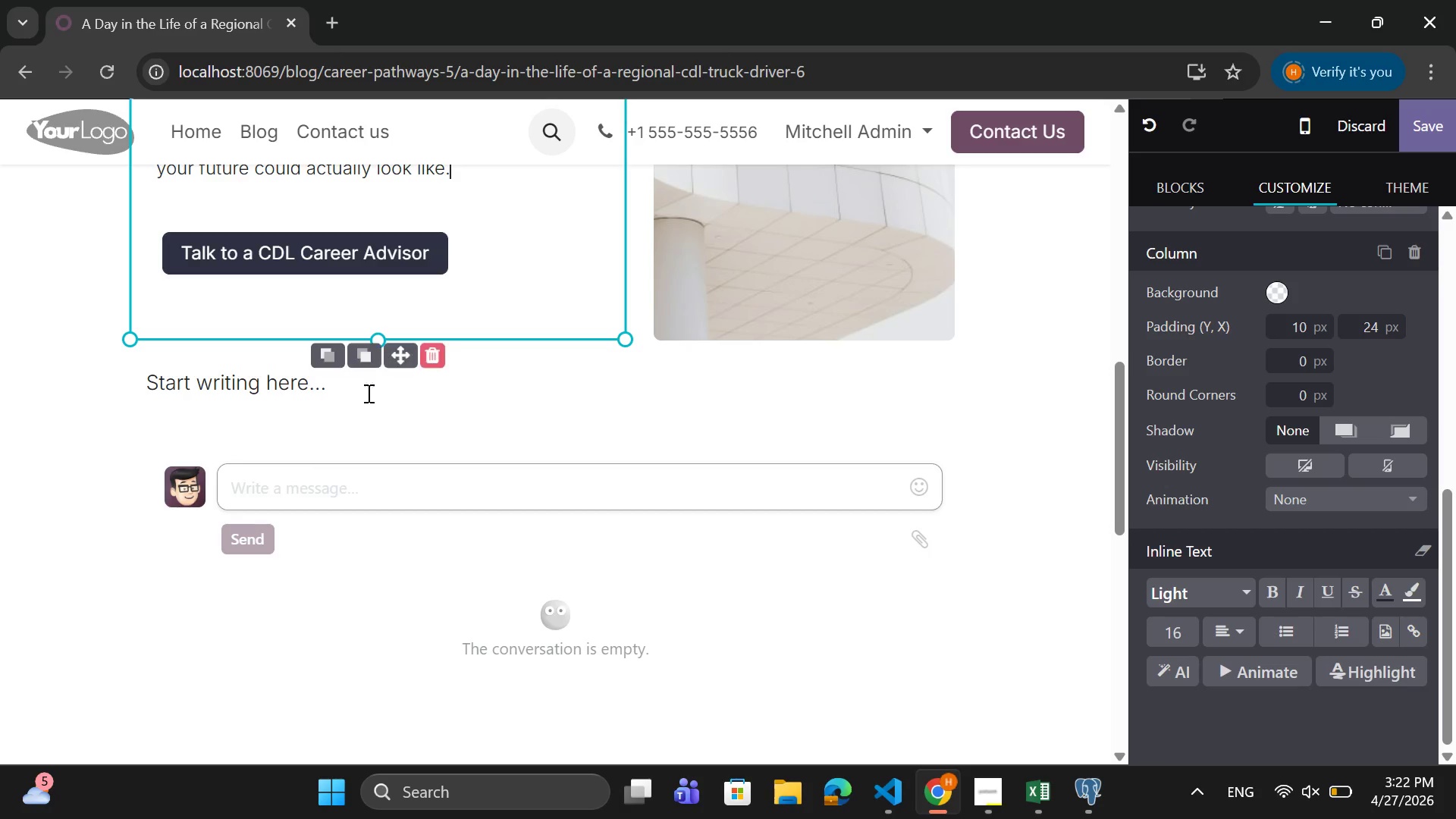 
wait(5.16)
 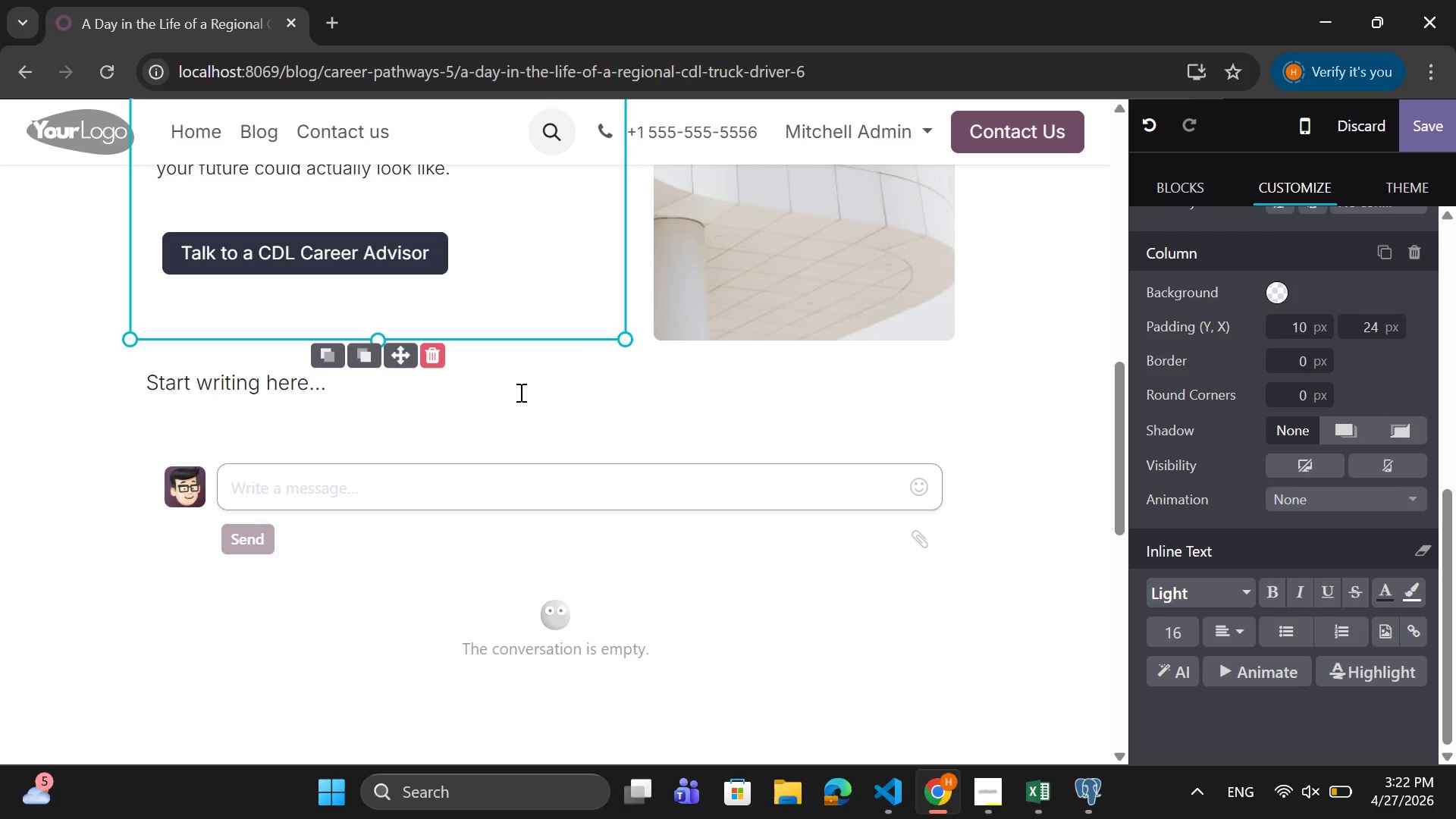 
left_click_drag(start_coordinate=[389, 390], to_coordinate=[144, 416])
 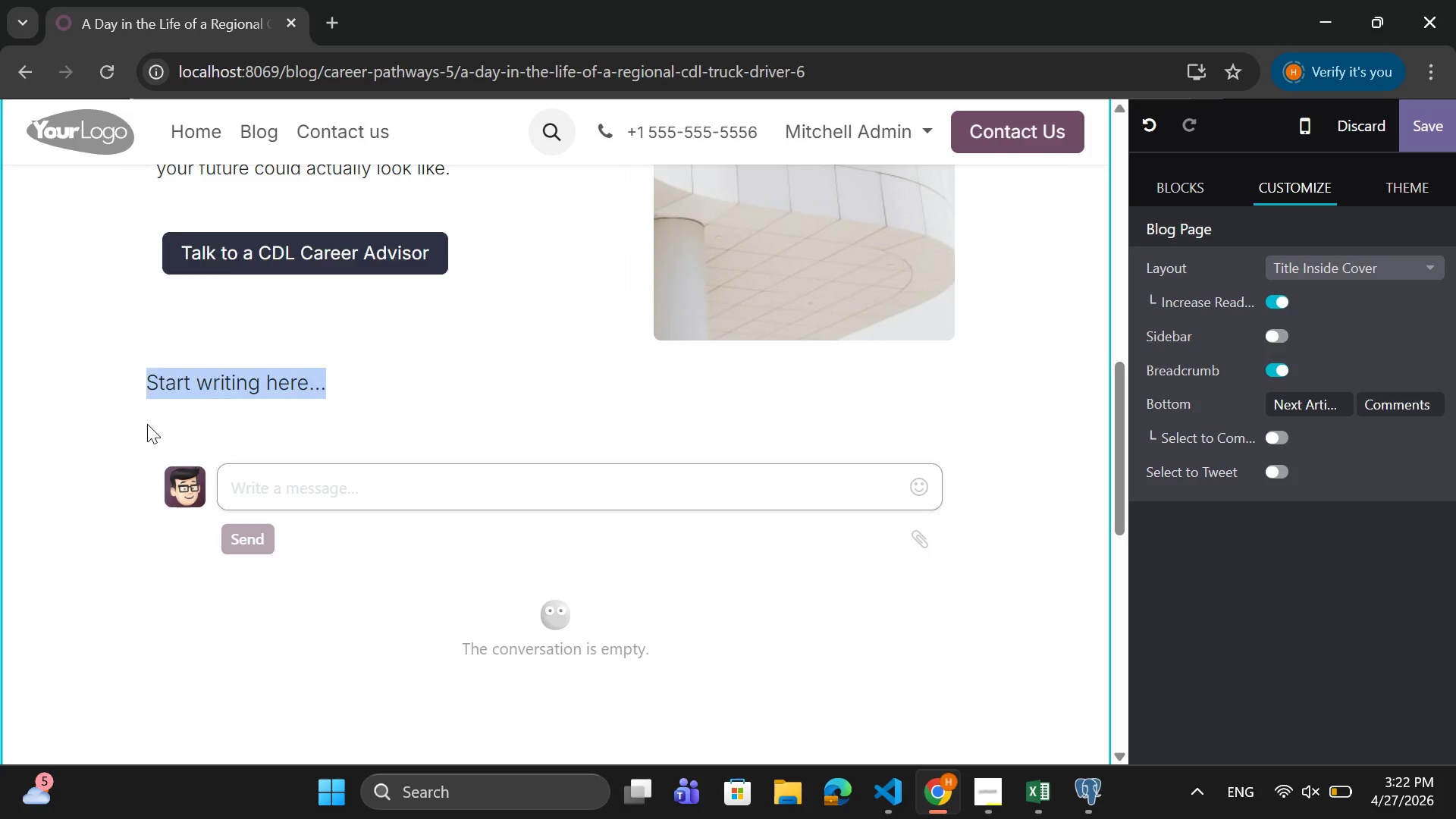 
key(Backspace)
 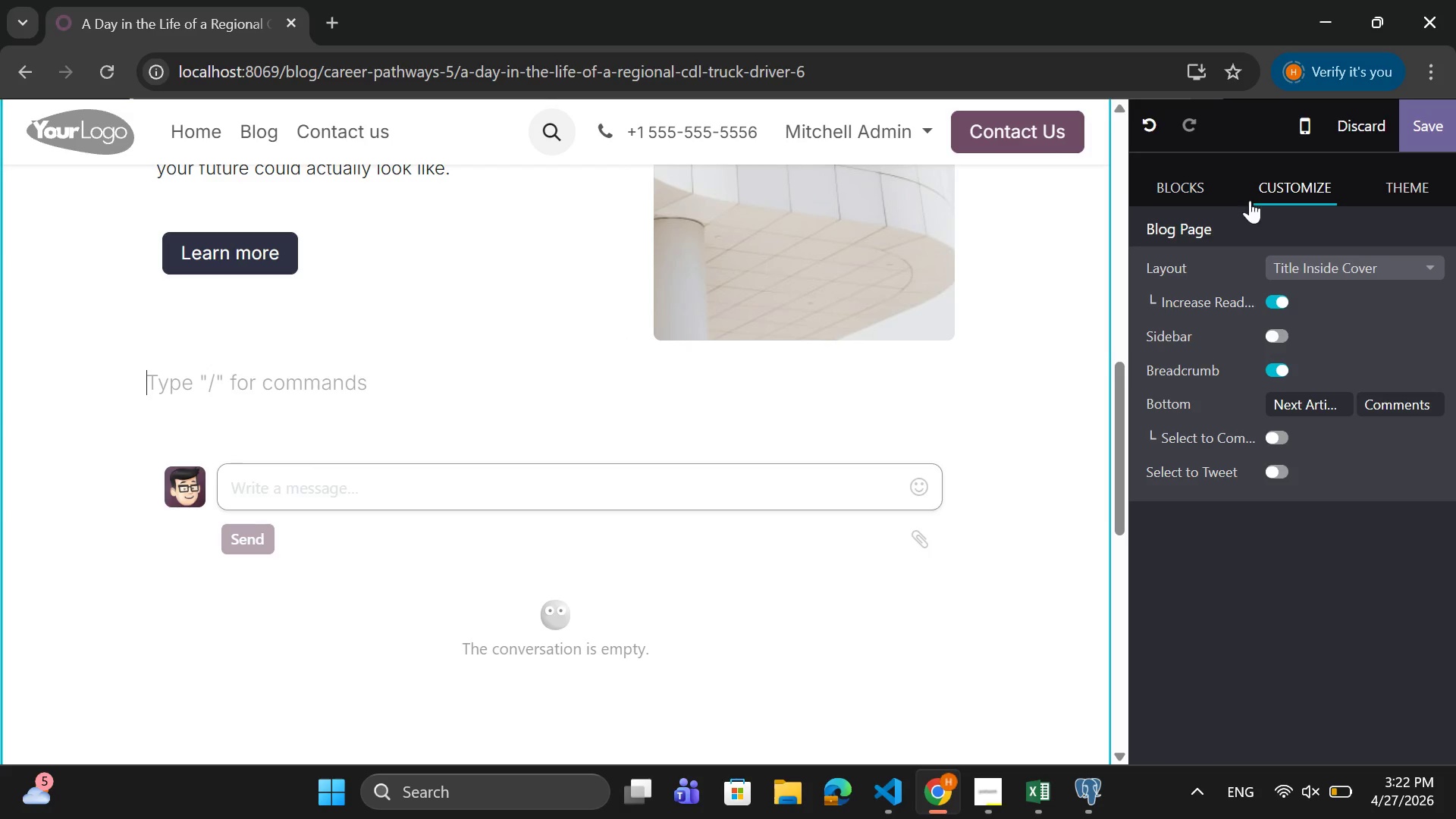 
left_click([1181, 188])
 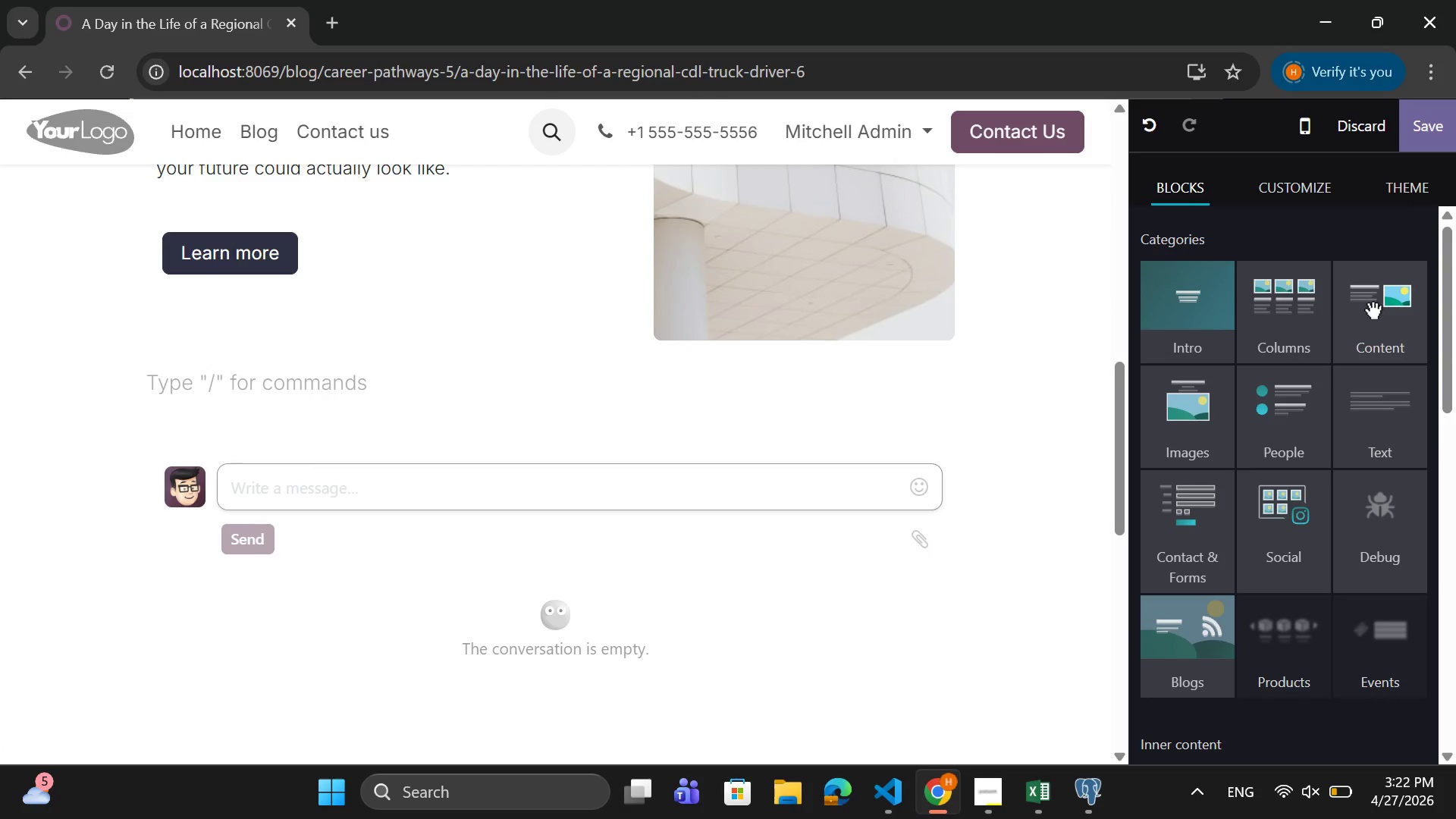 
left_click([1369, 413])
 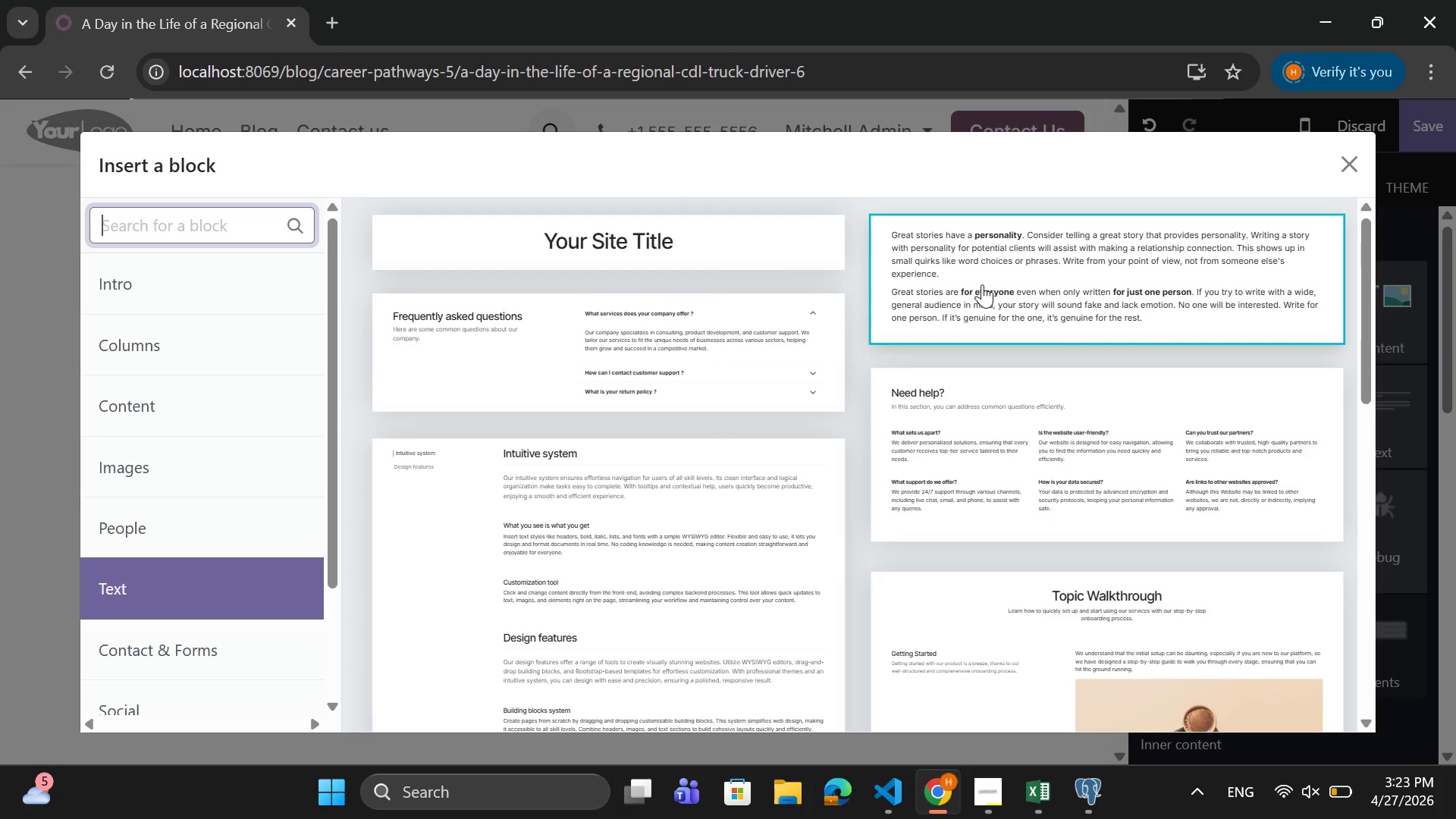 
scroll: coordinate [982, 404], scroll_direction: down, amount: 13.0
 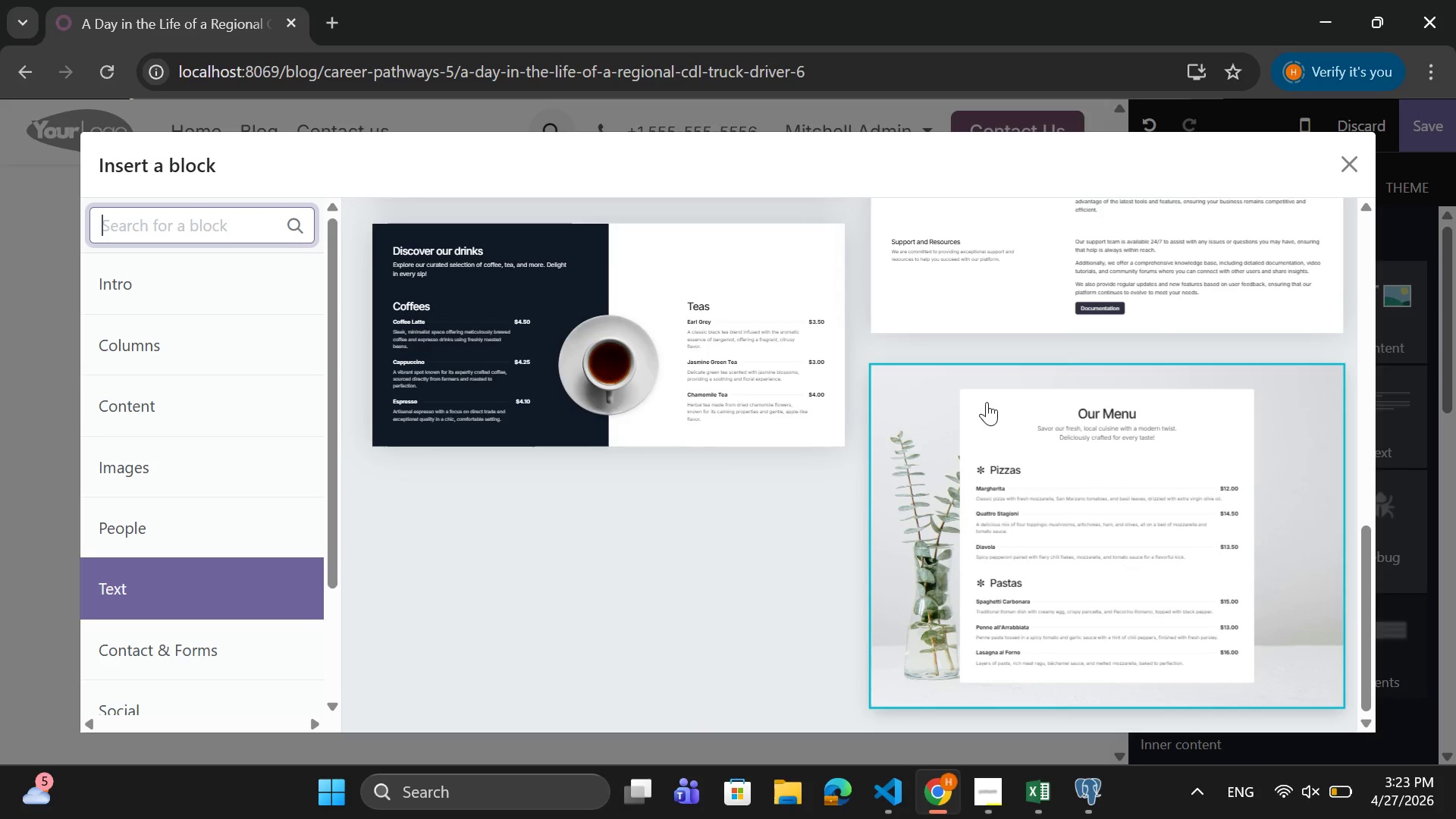 
scroll: coordinate [987, 402], scroll_direction: up, amount: 8.0
 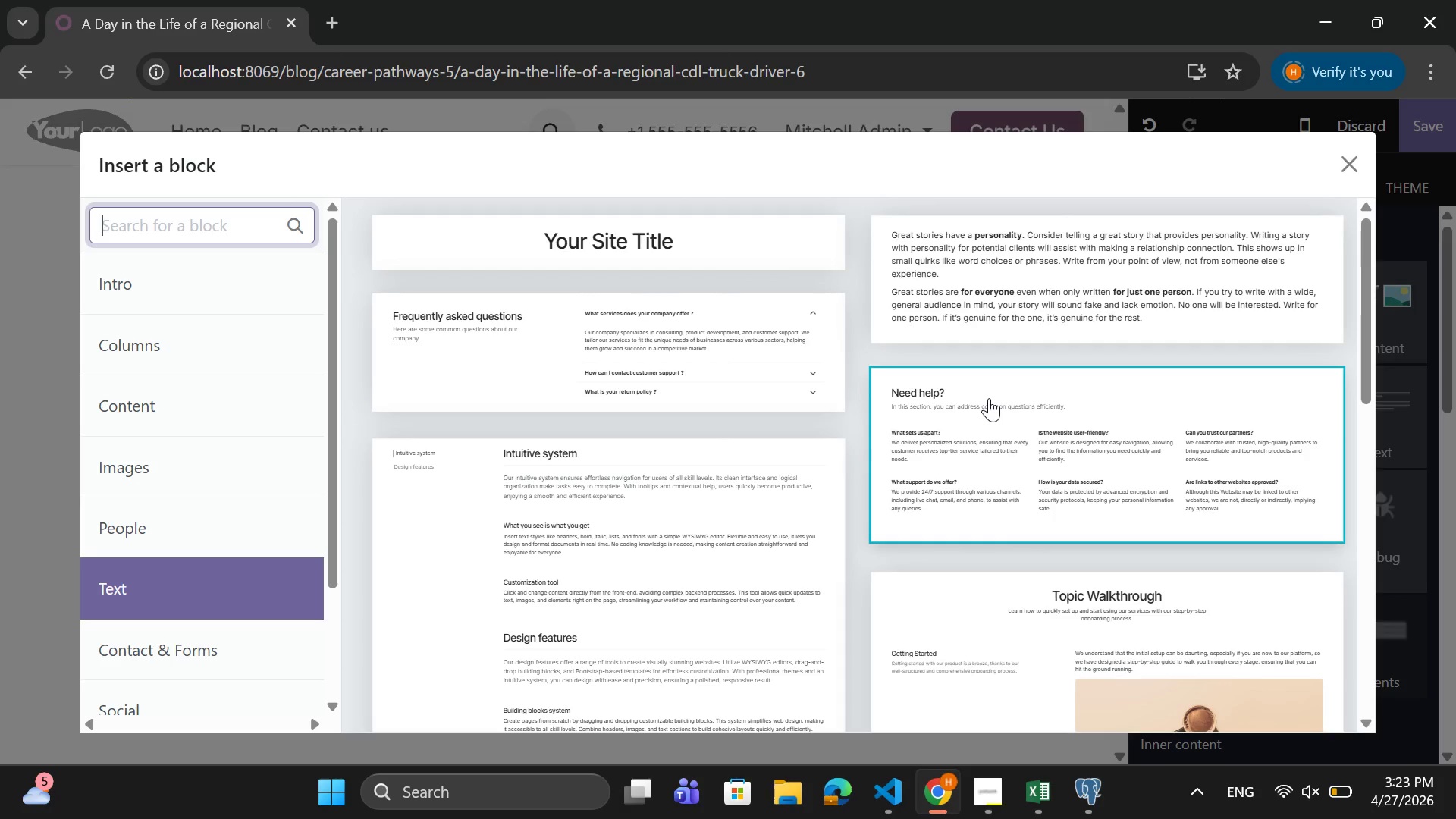 
wait(8.15)
 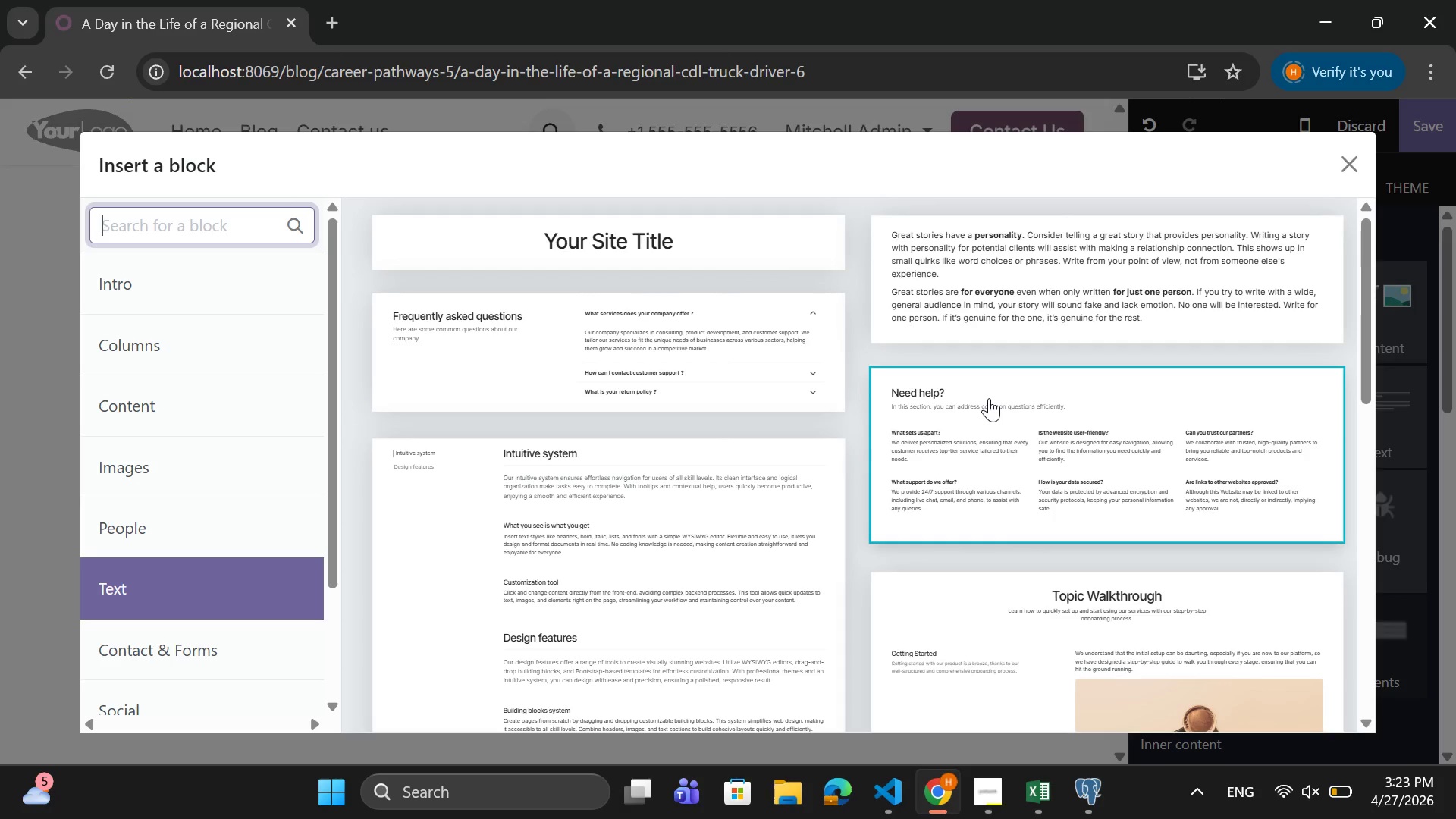 
scroll: coordinate [664, 443], scroll_direction: down, amount: 17.0
 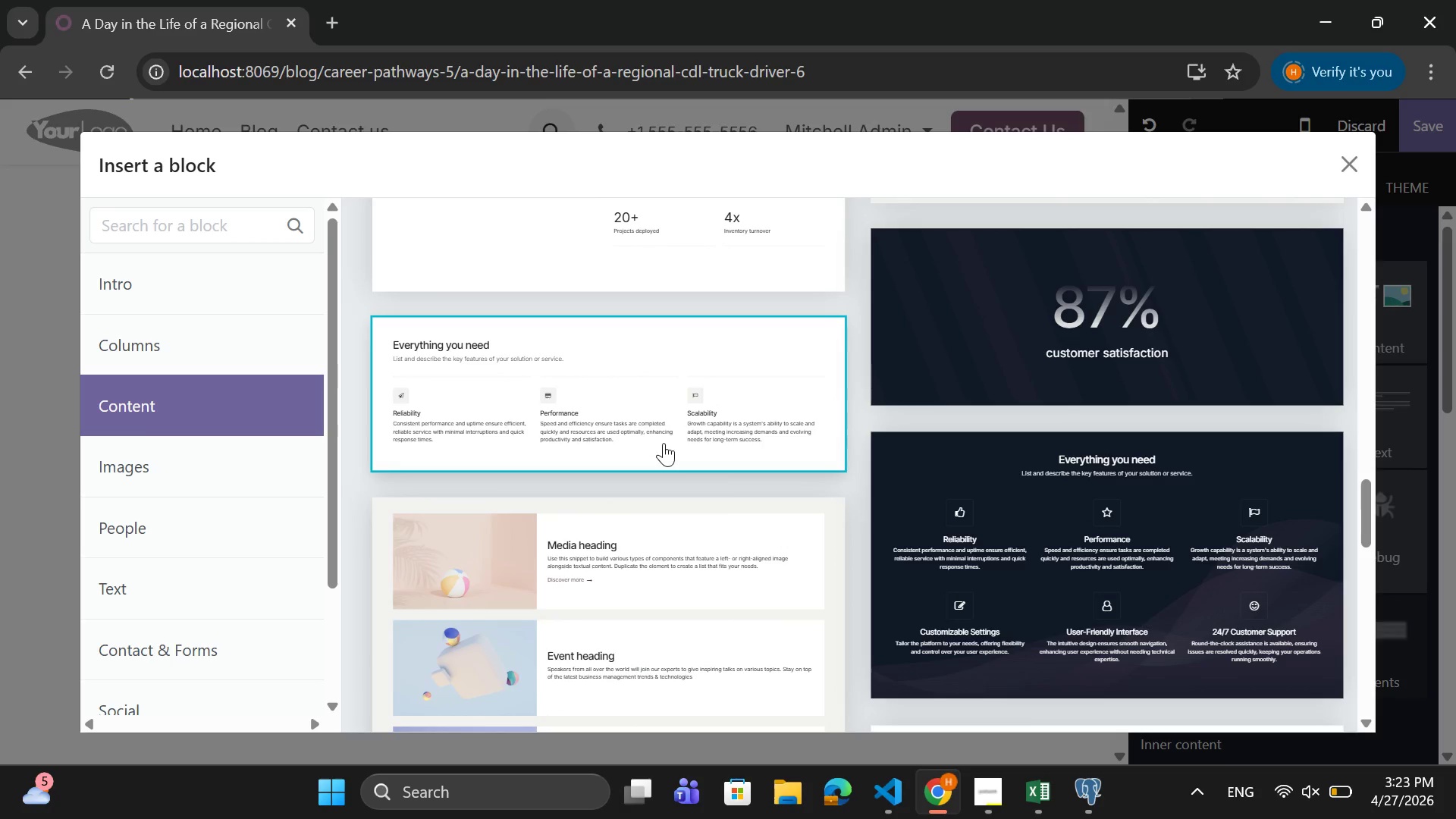 
scroll: coordinate [680, 436], scroll_direction: down, amount: 4.0
 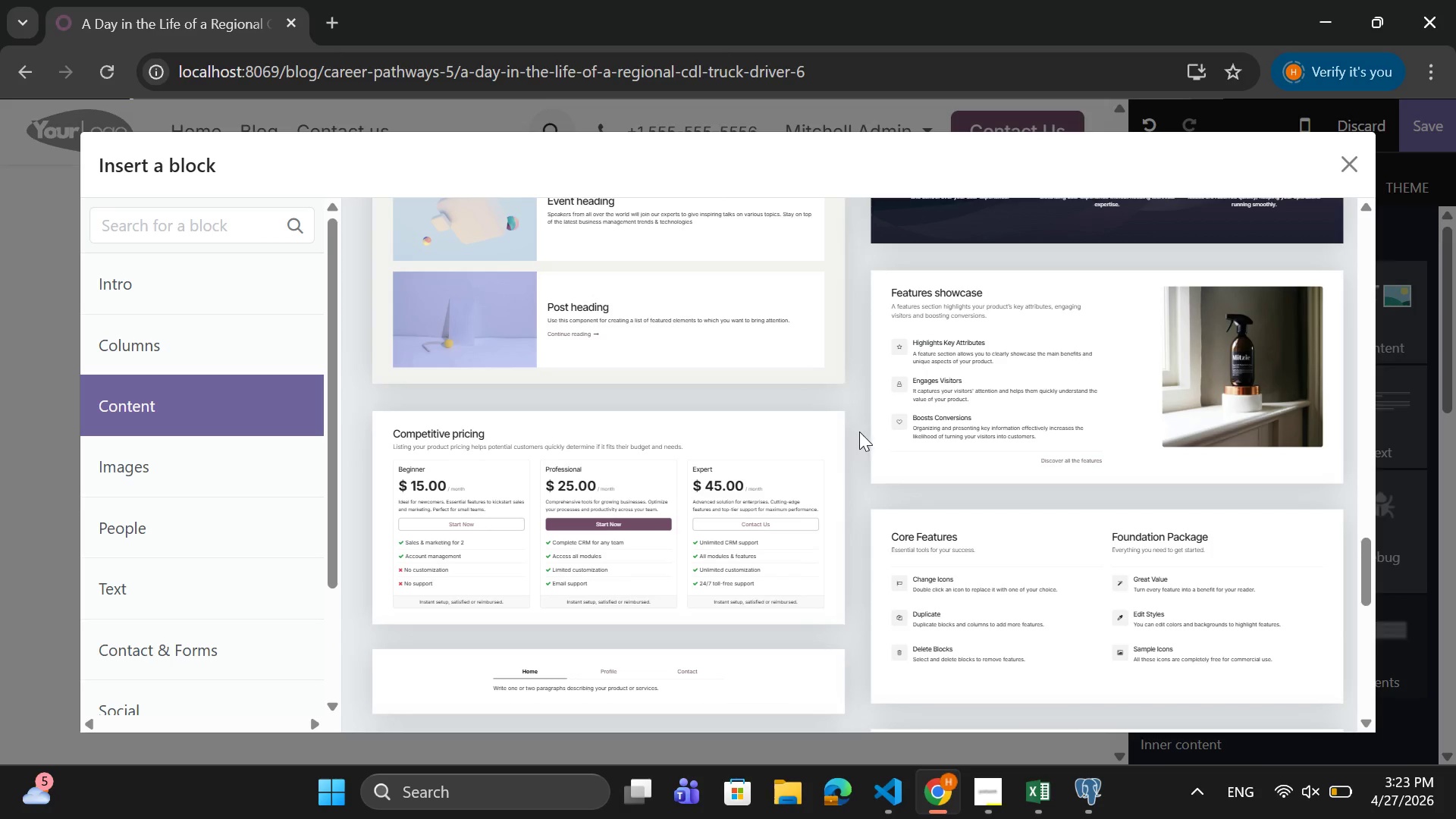 
wait(6.56)
 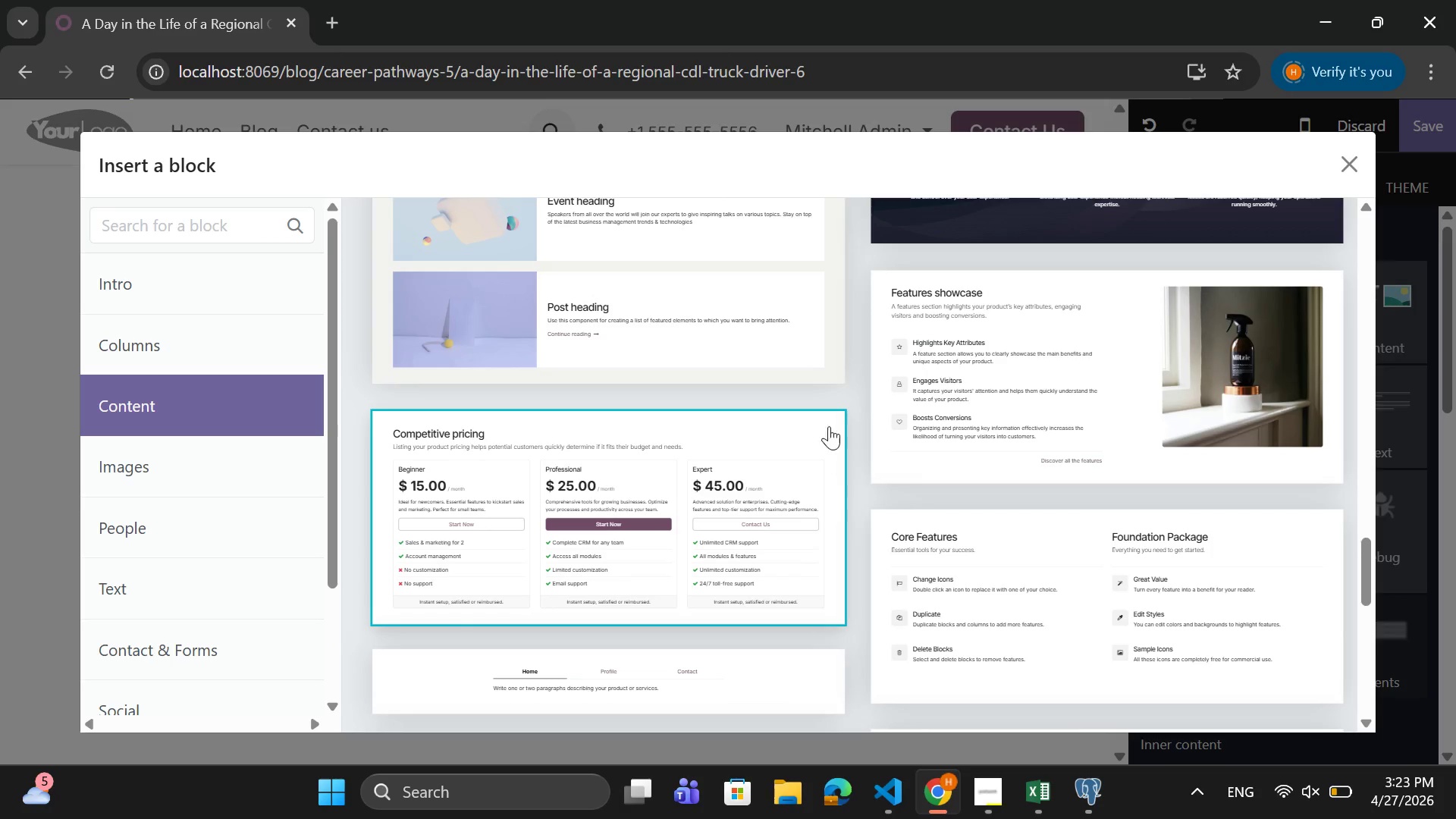 
scroll: coordinate [946, 444], scroll_direction: down, amount: 1.0
 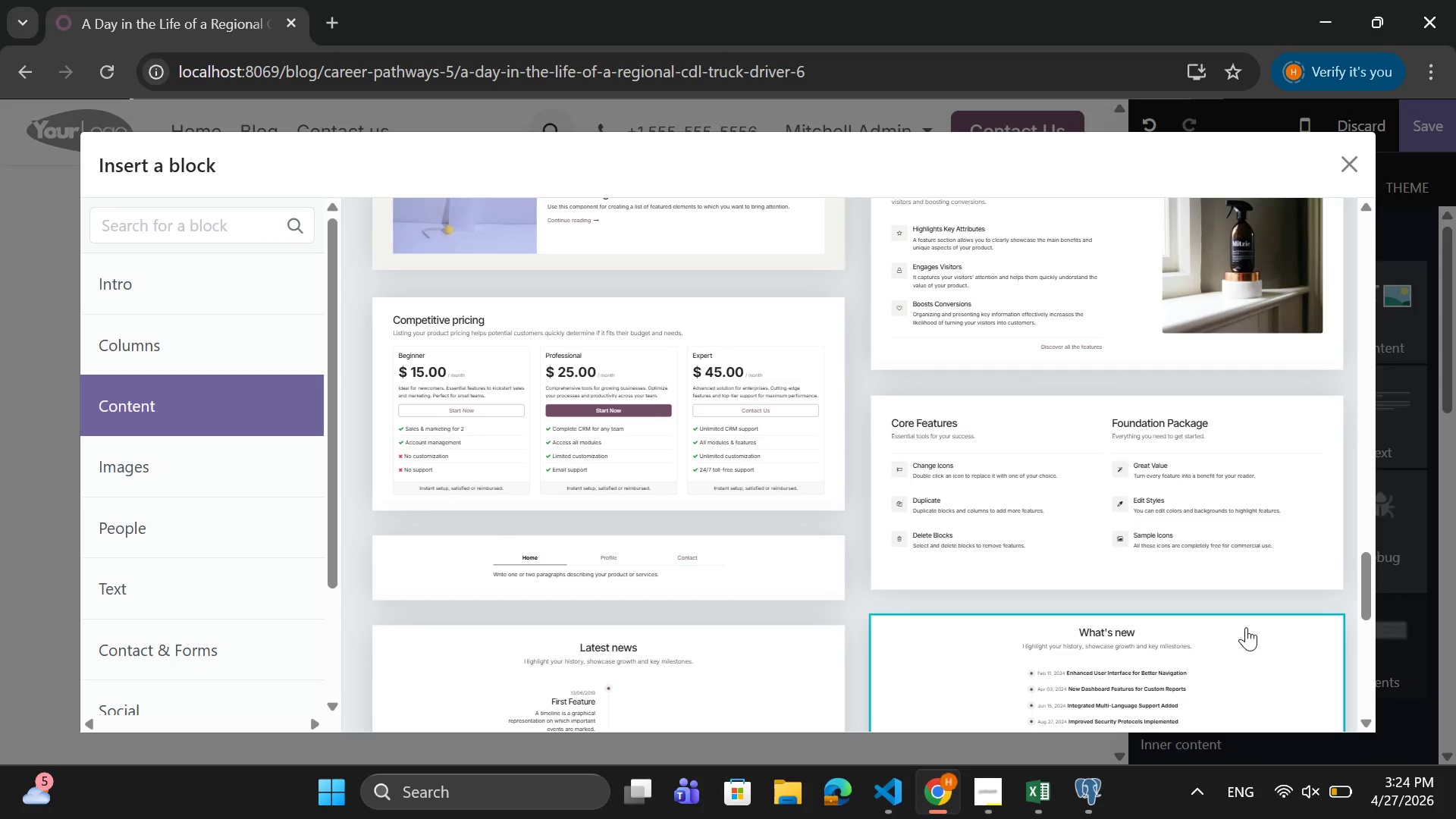 
wait(27.16)
 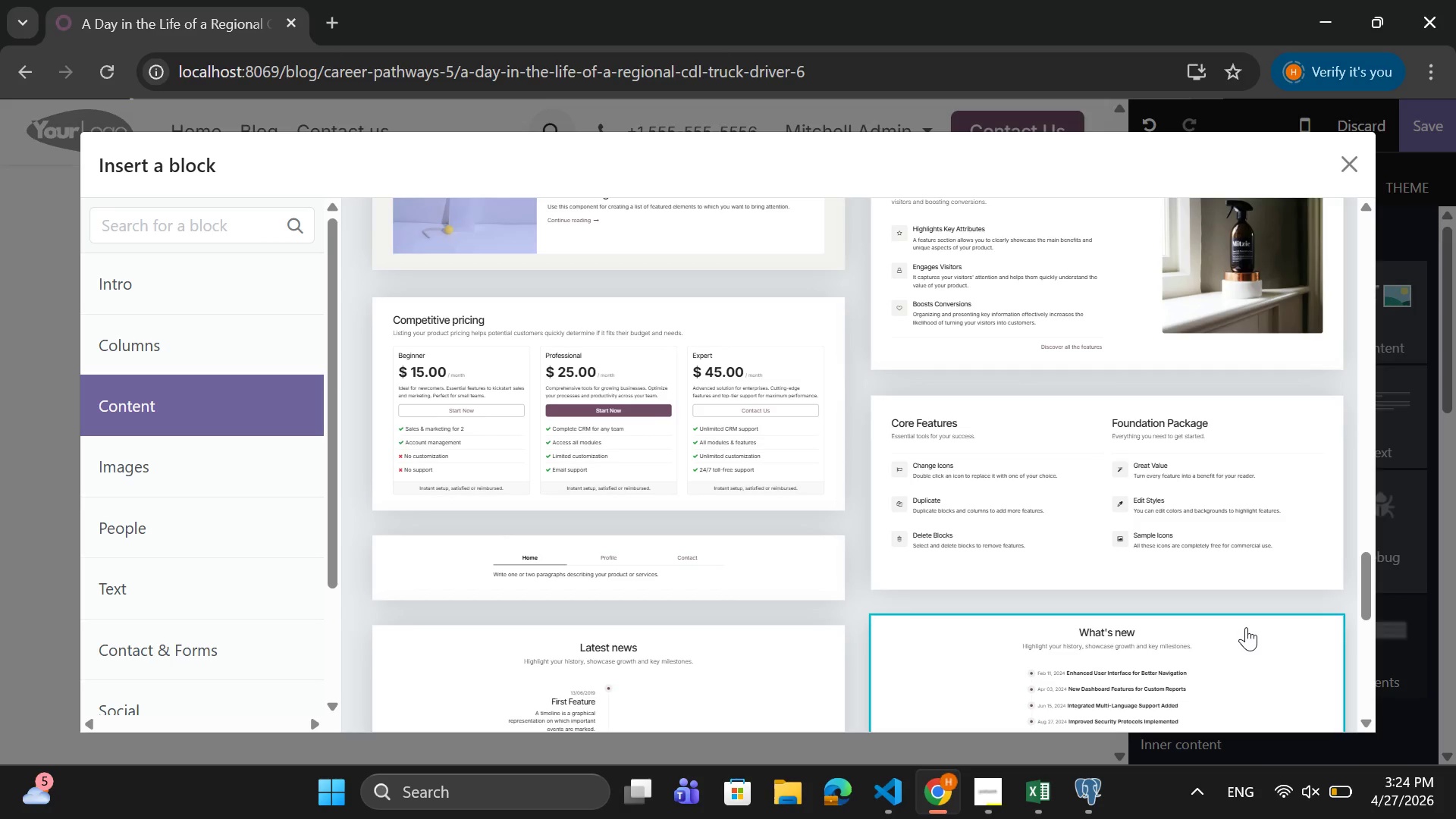 
scroll: coordinate [1015, 406], scroll_direction: up, amount: 4.0
 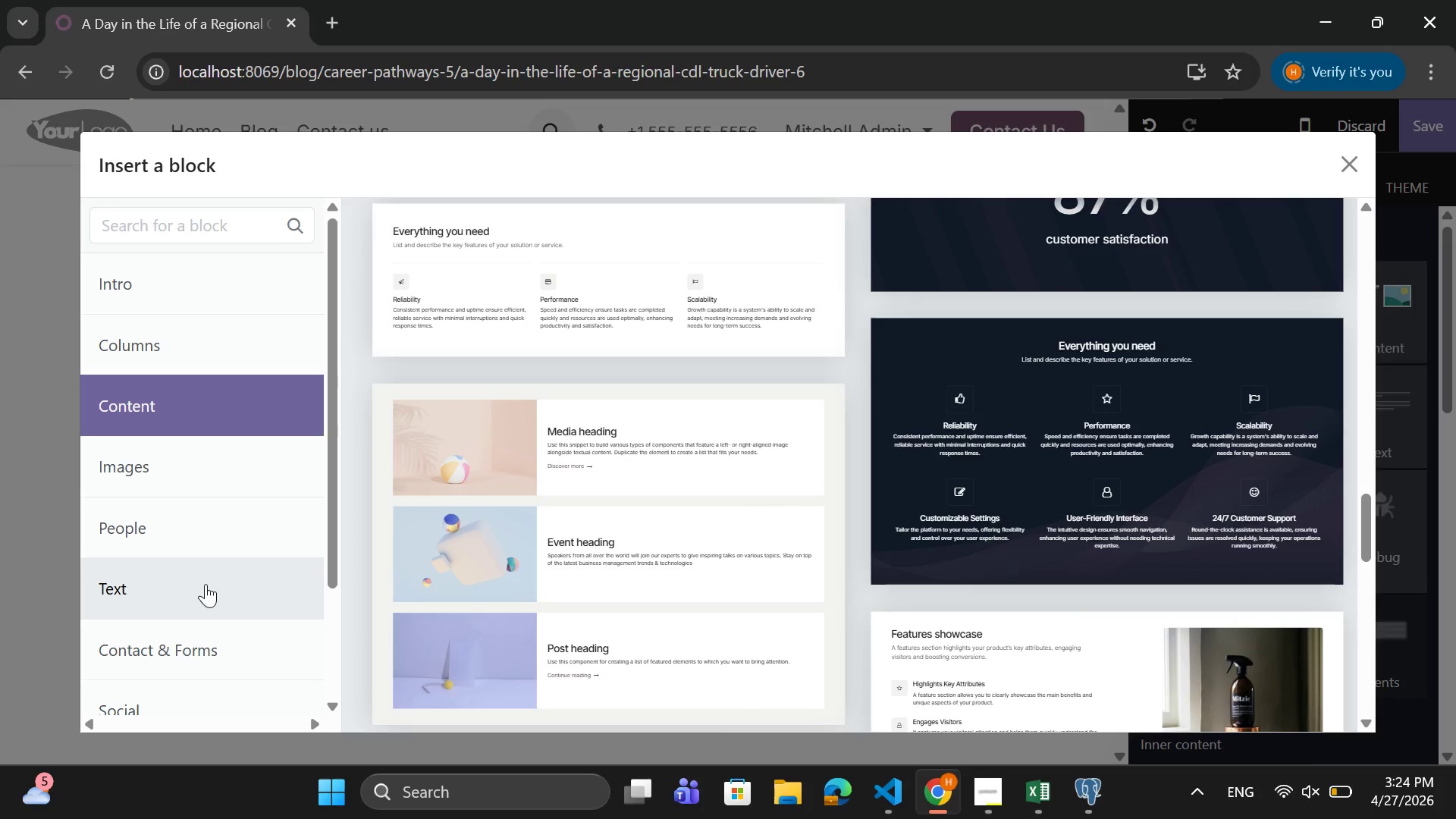 
left_click([204, 584])
 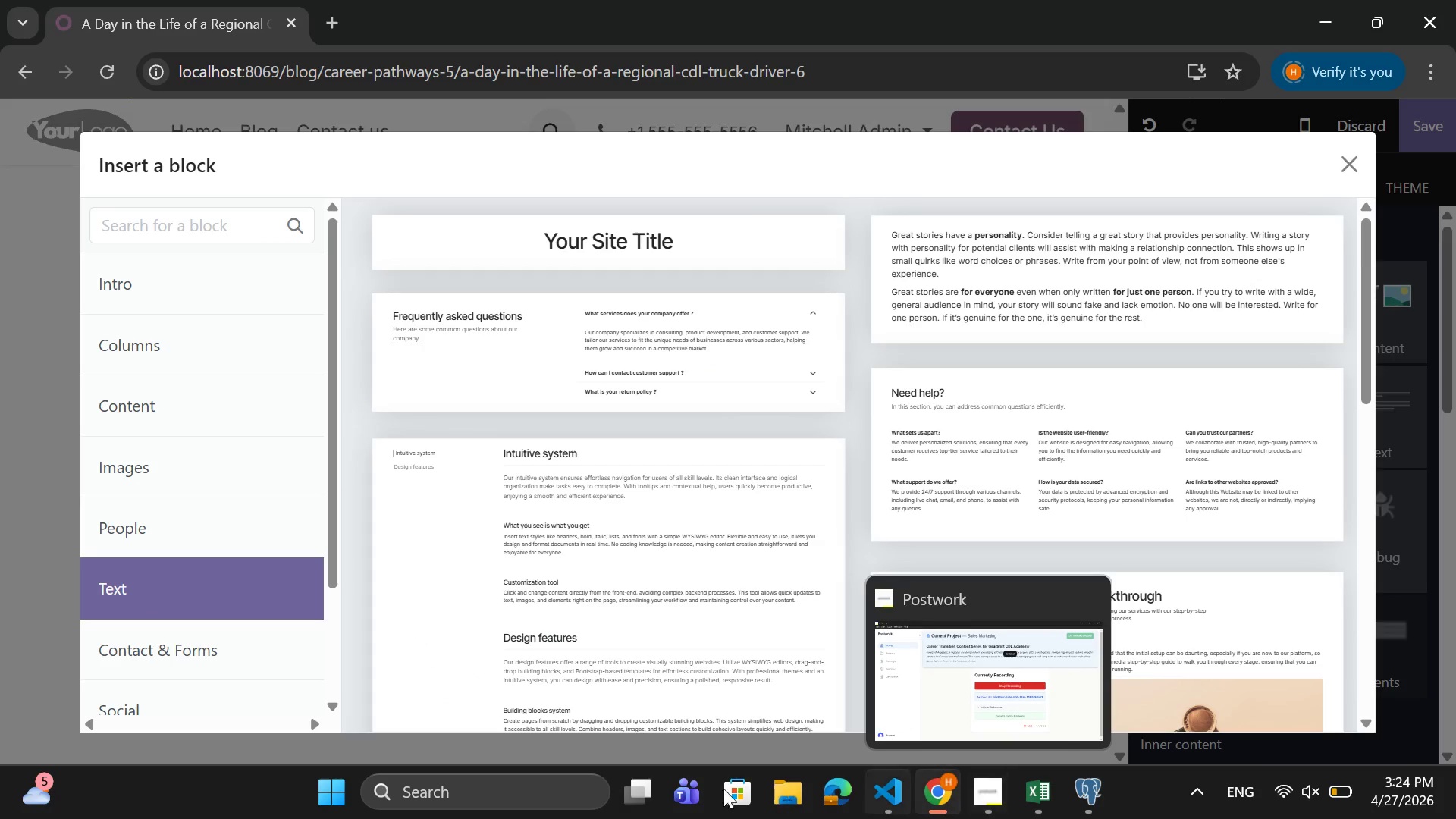 
scroll: coordinate [199, 565], scroll_direction: down, amount: 4.0
 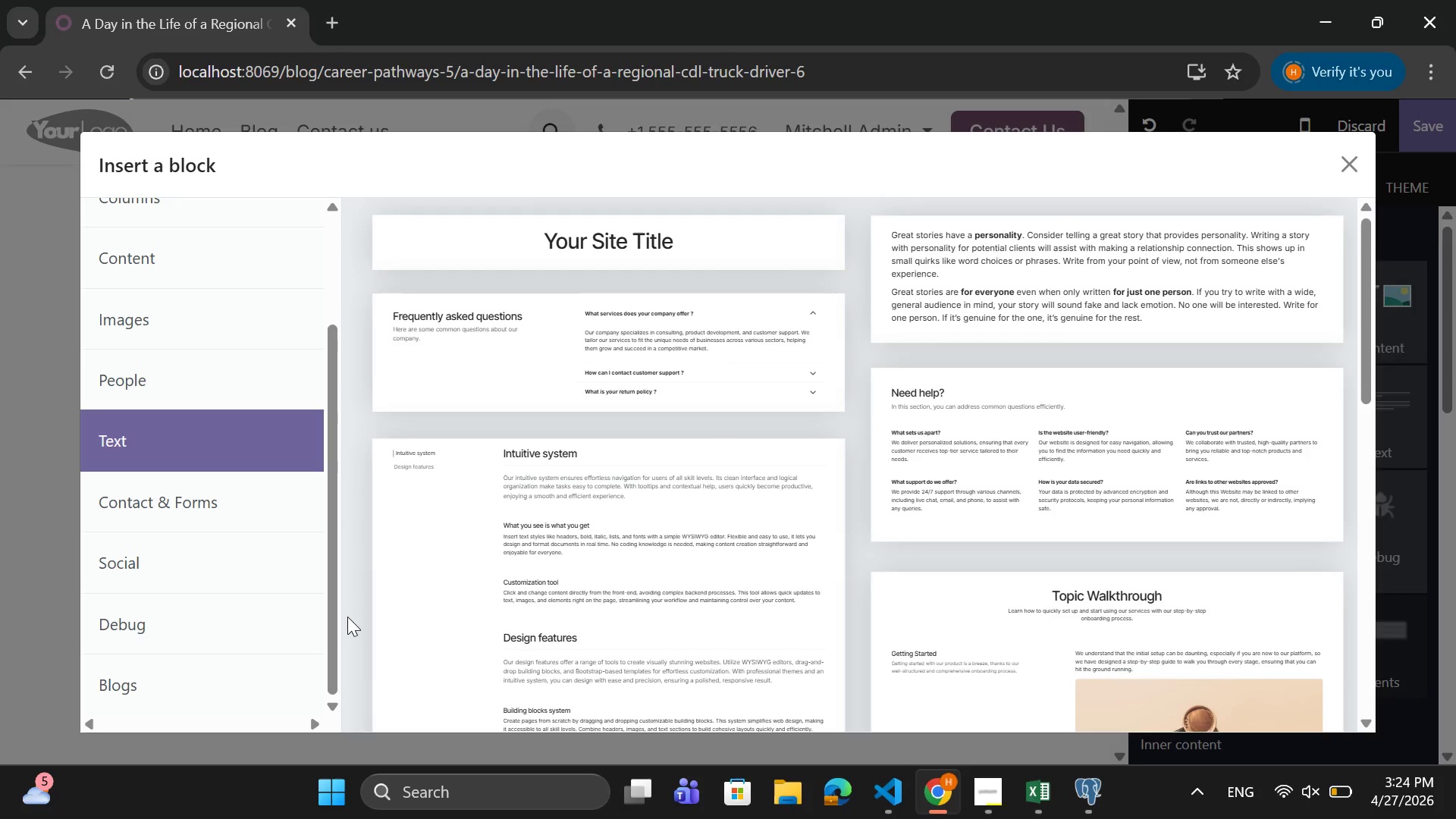 
wait(19.53)
 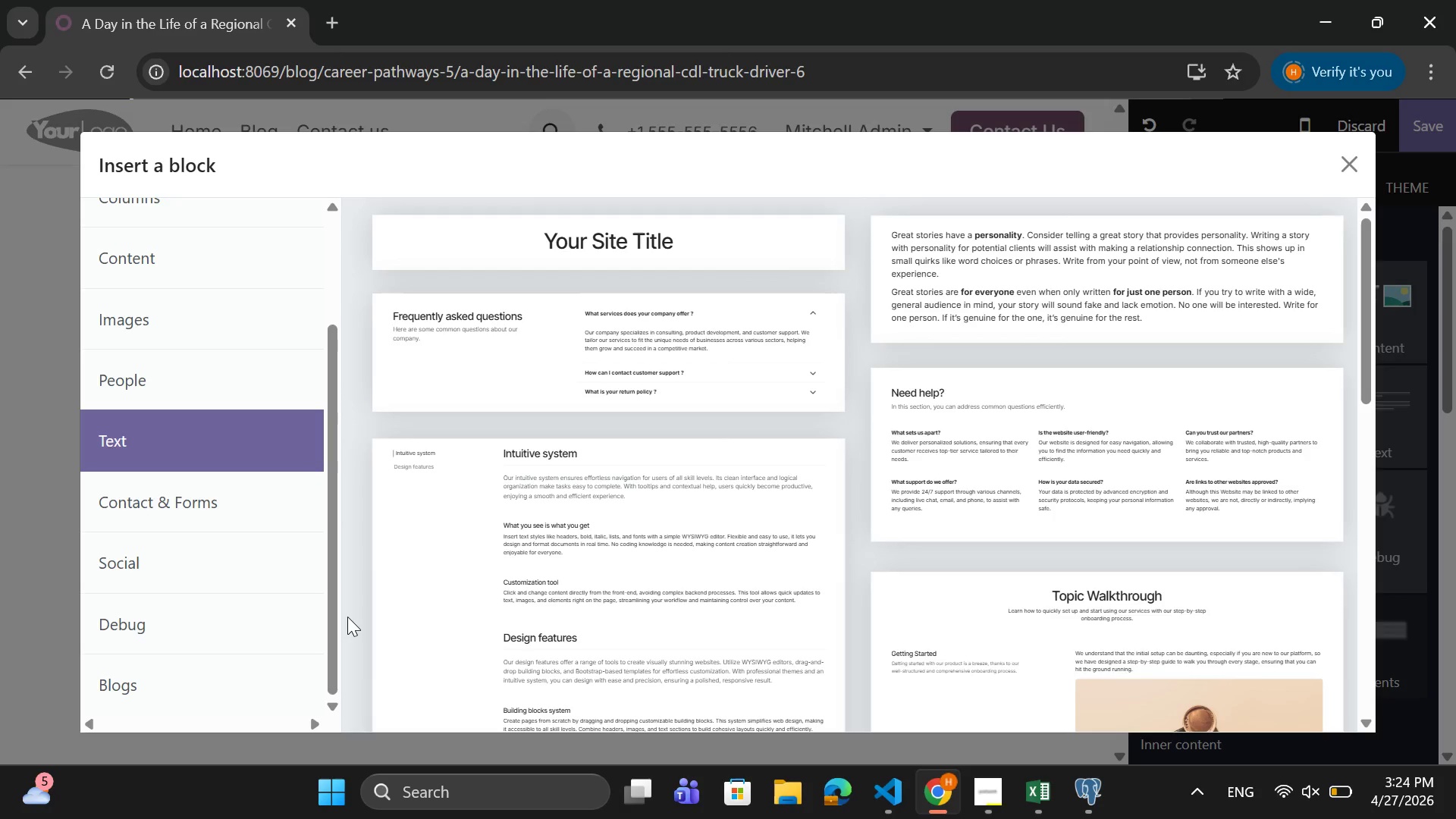 
scroll: coordinate [184, 504], scroll_direction: up, amount: 1.0
 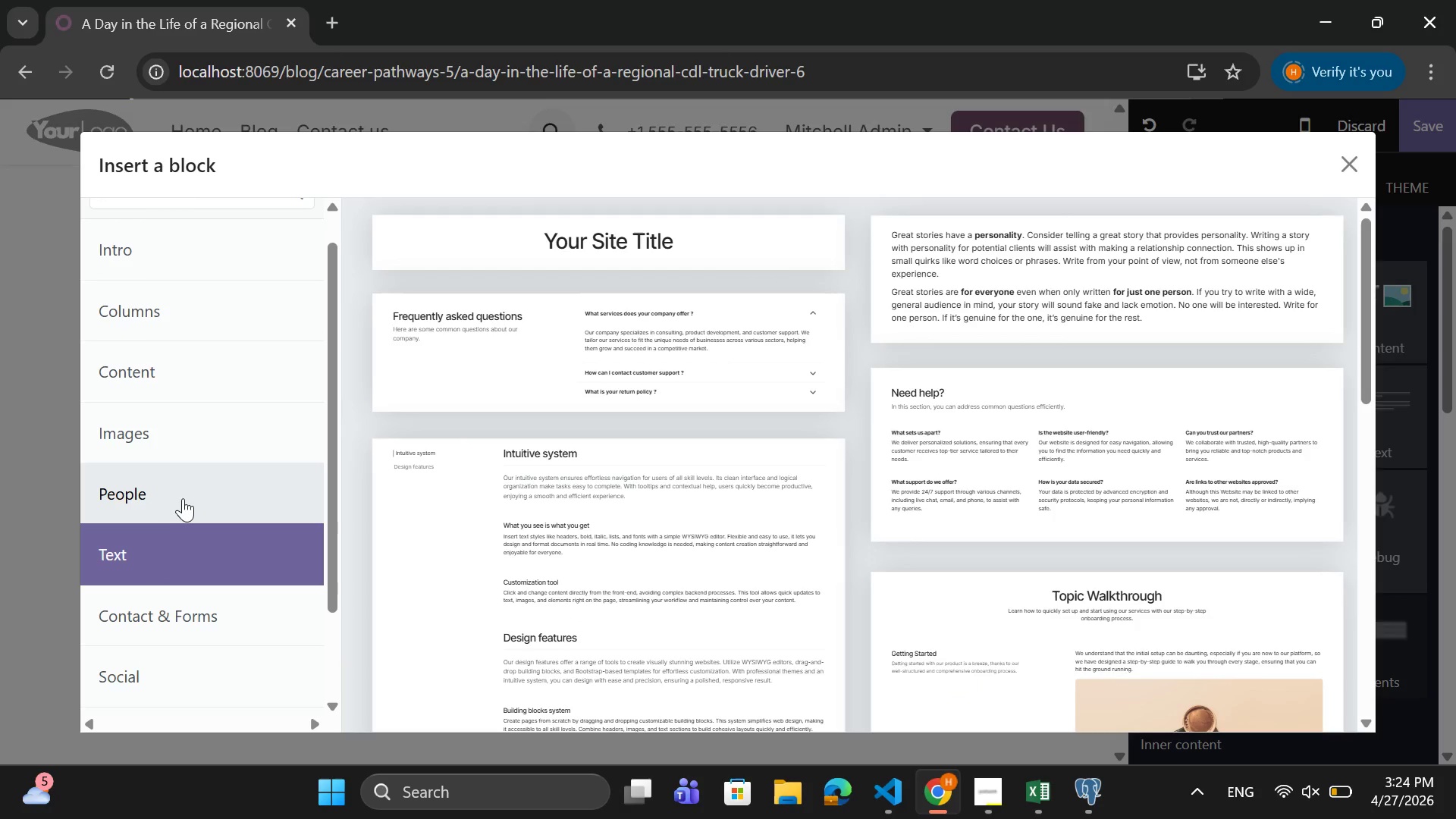 
scroll: coordinate [184, 498], scroll_direction: down, amount: 2.0
 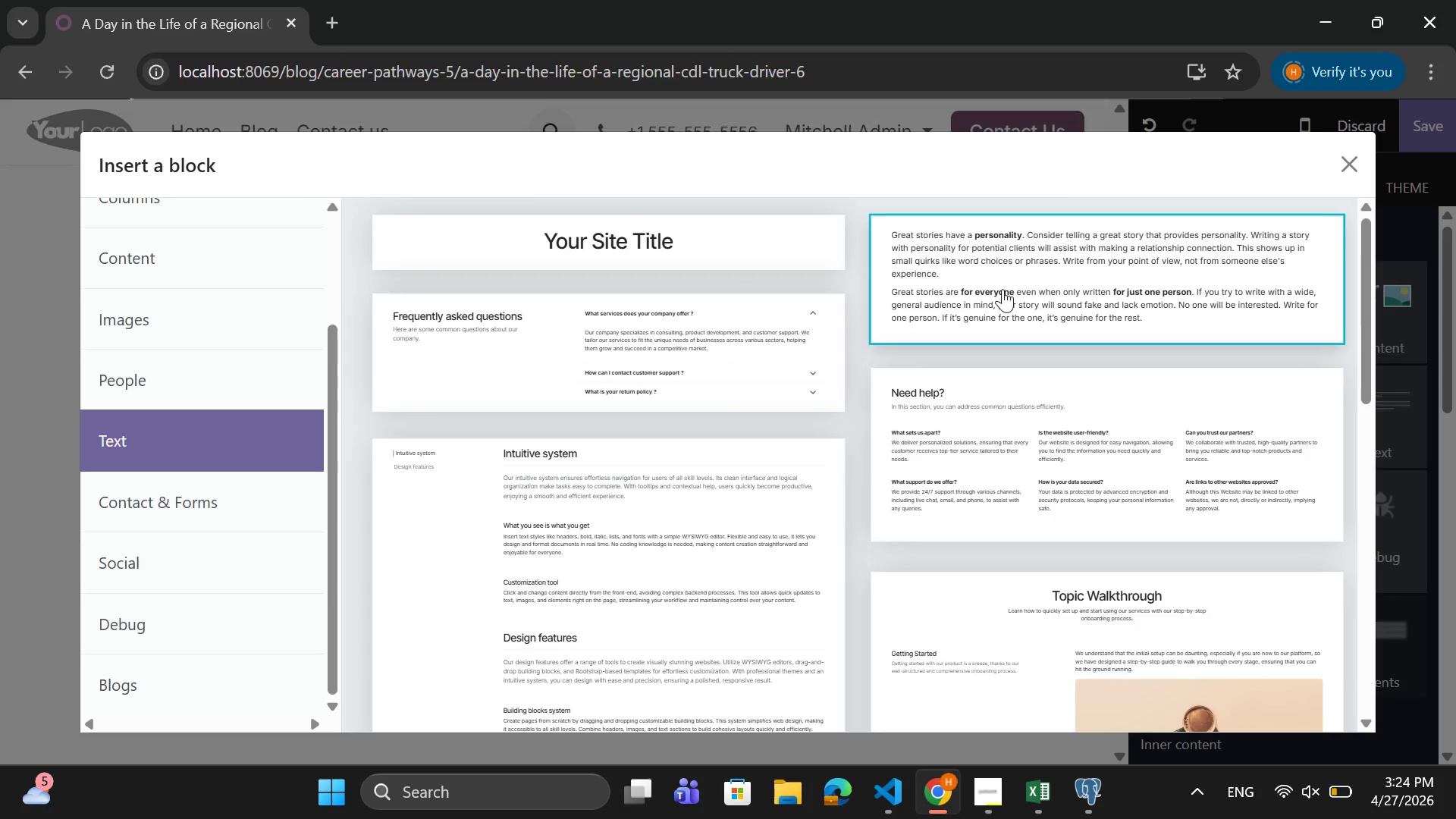 
left_click([1028, 264])
 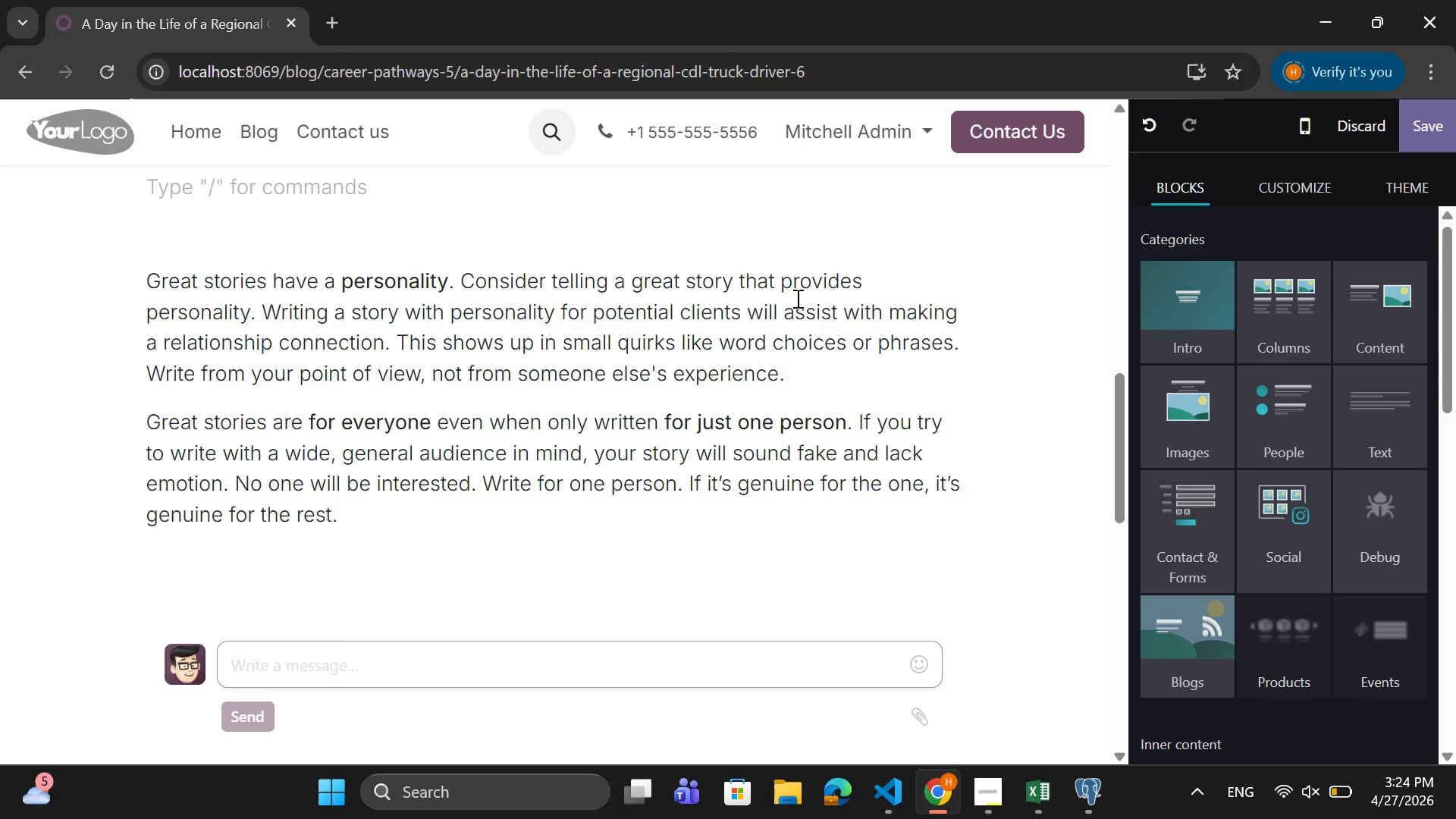 
left_click_drag(start_coordinate=[792, 371], to_coordinate=[149, 278])
 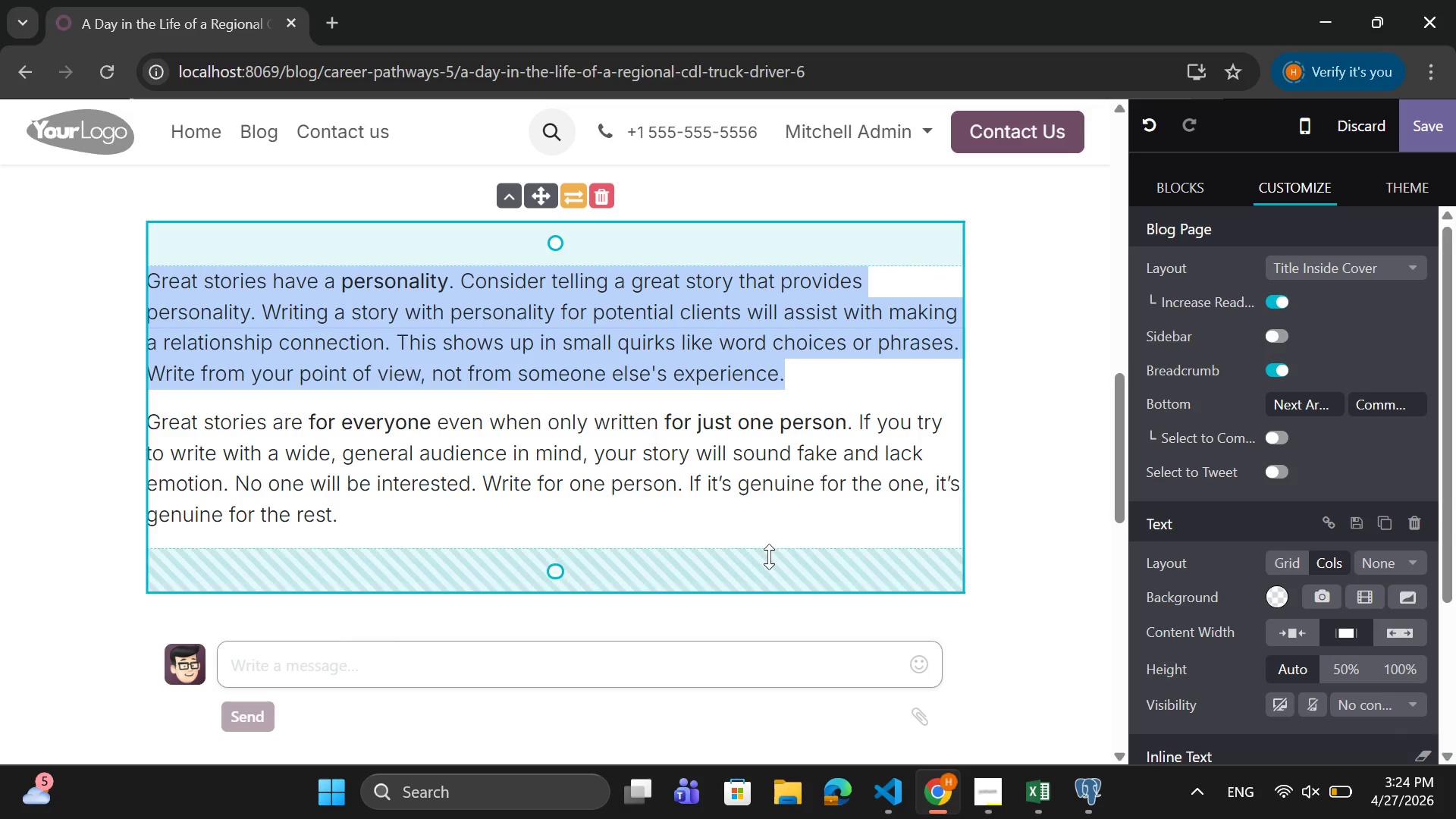 
key(Backspace)
type(Morning Routine: )
 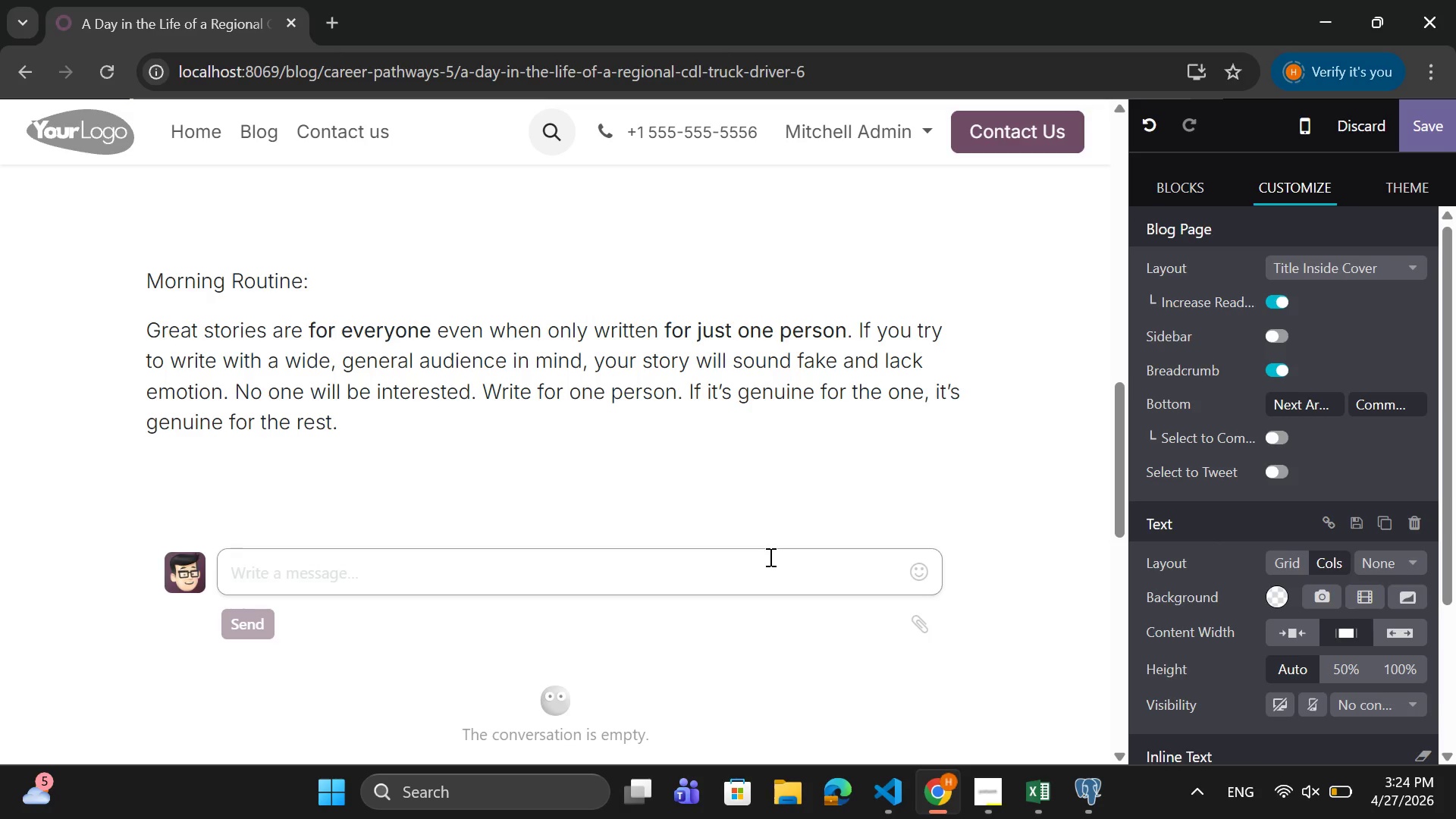 
type(Sr)
key(Backspace)
type(tarting)
 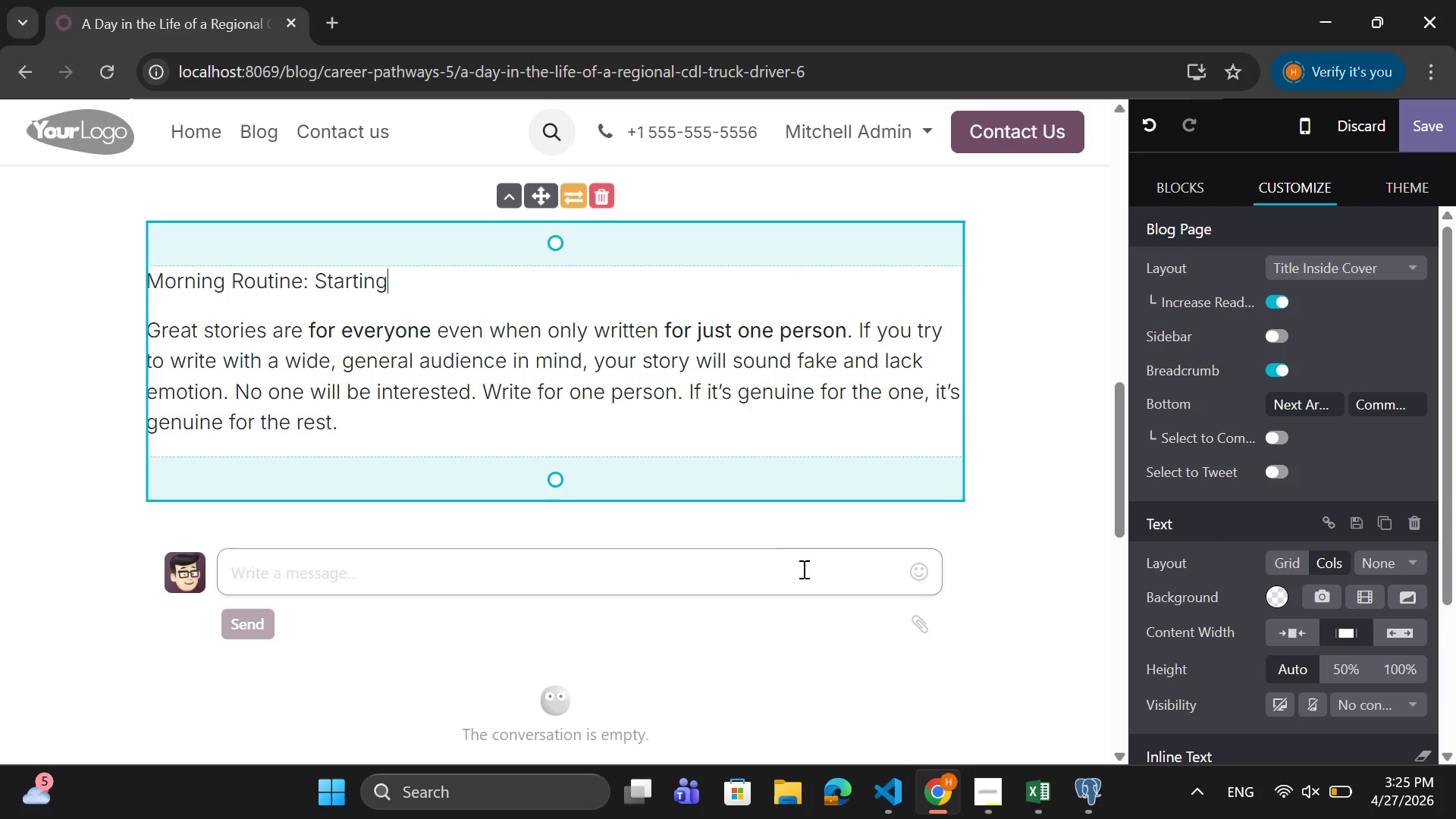 
type( the d)
key(Backspace)
 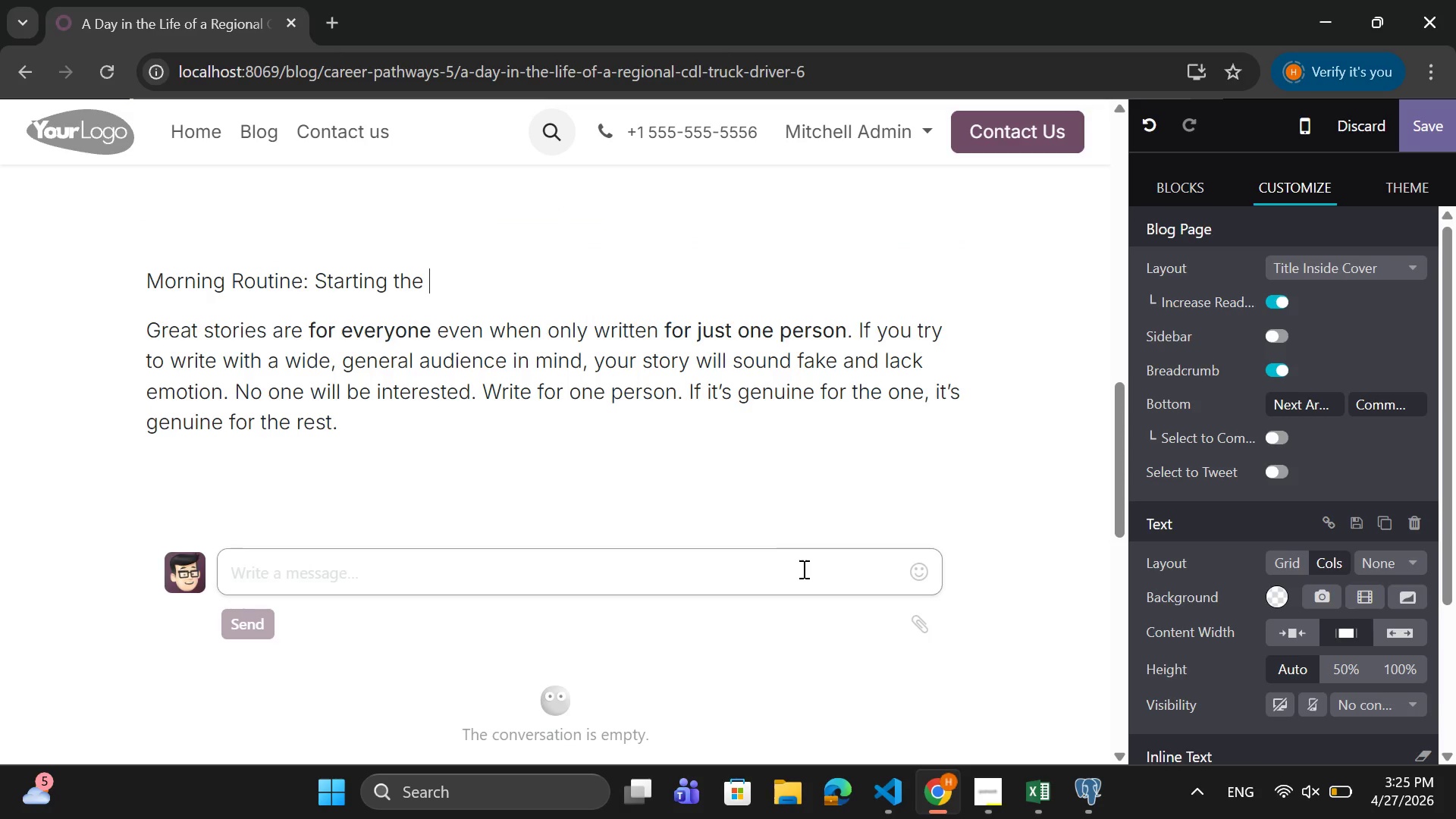 
type(Day Early)
 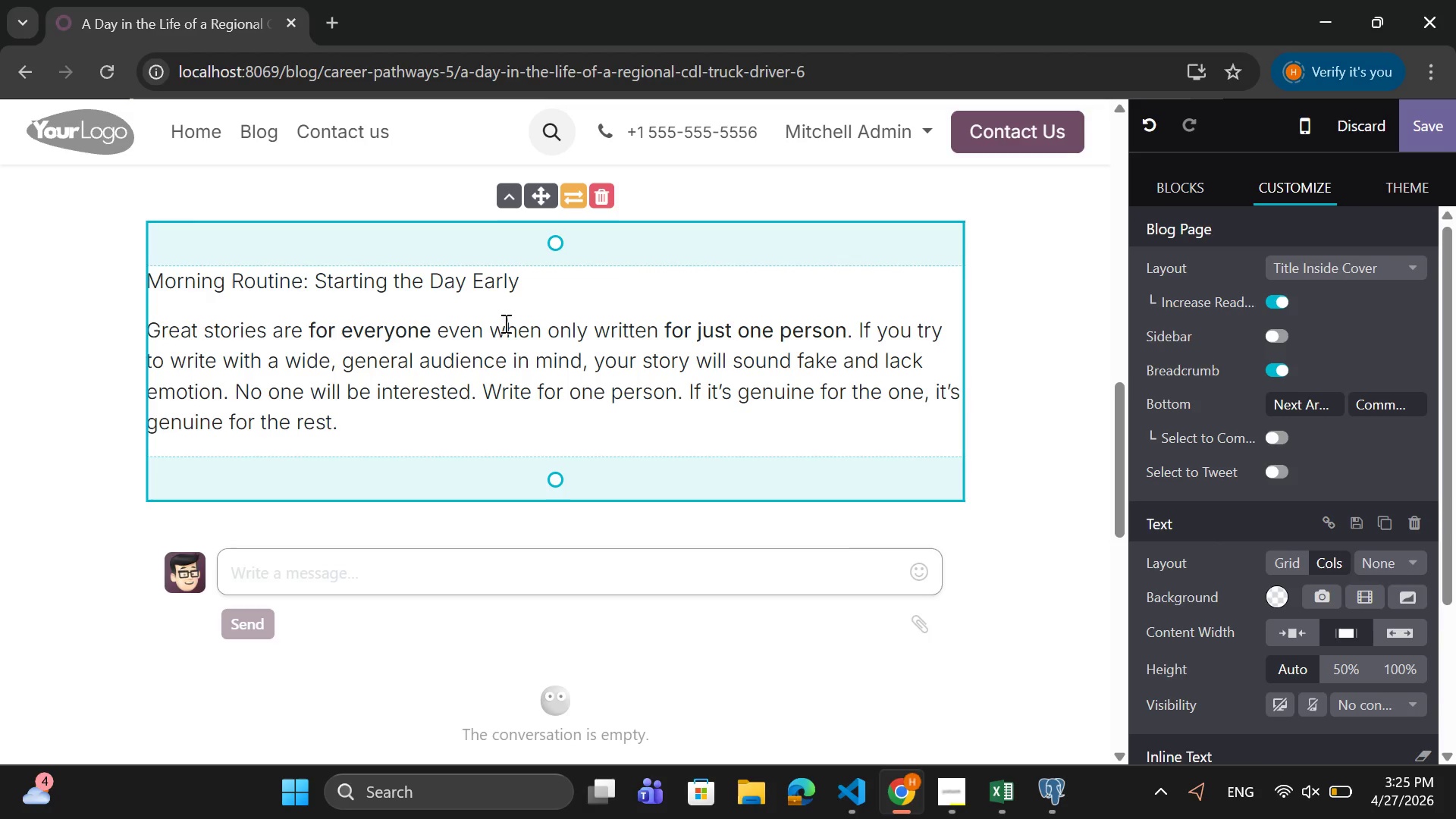 
wait(6.52)
 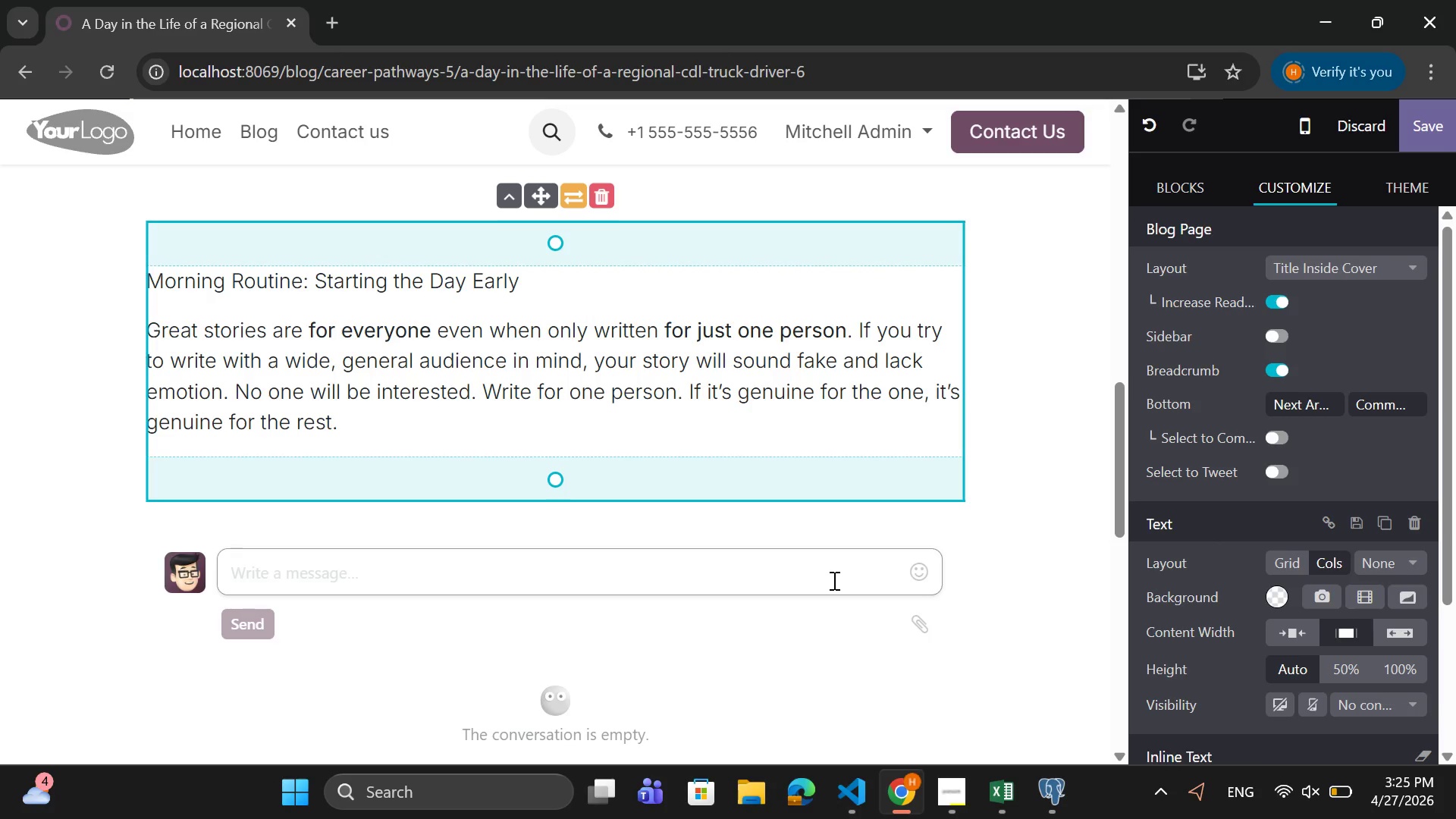 
left_click_drag(start_coordinate=[372, 428], to_coordinate=[150, 336])
 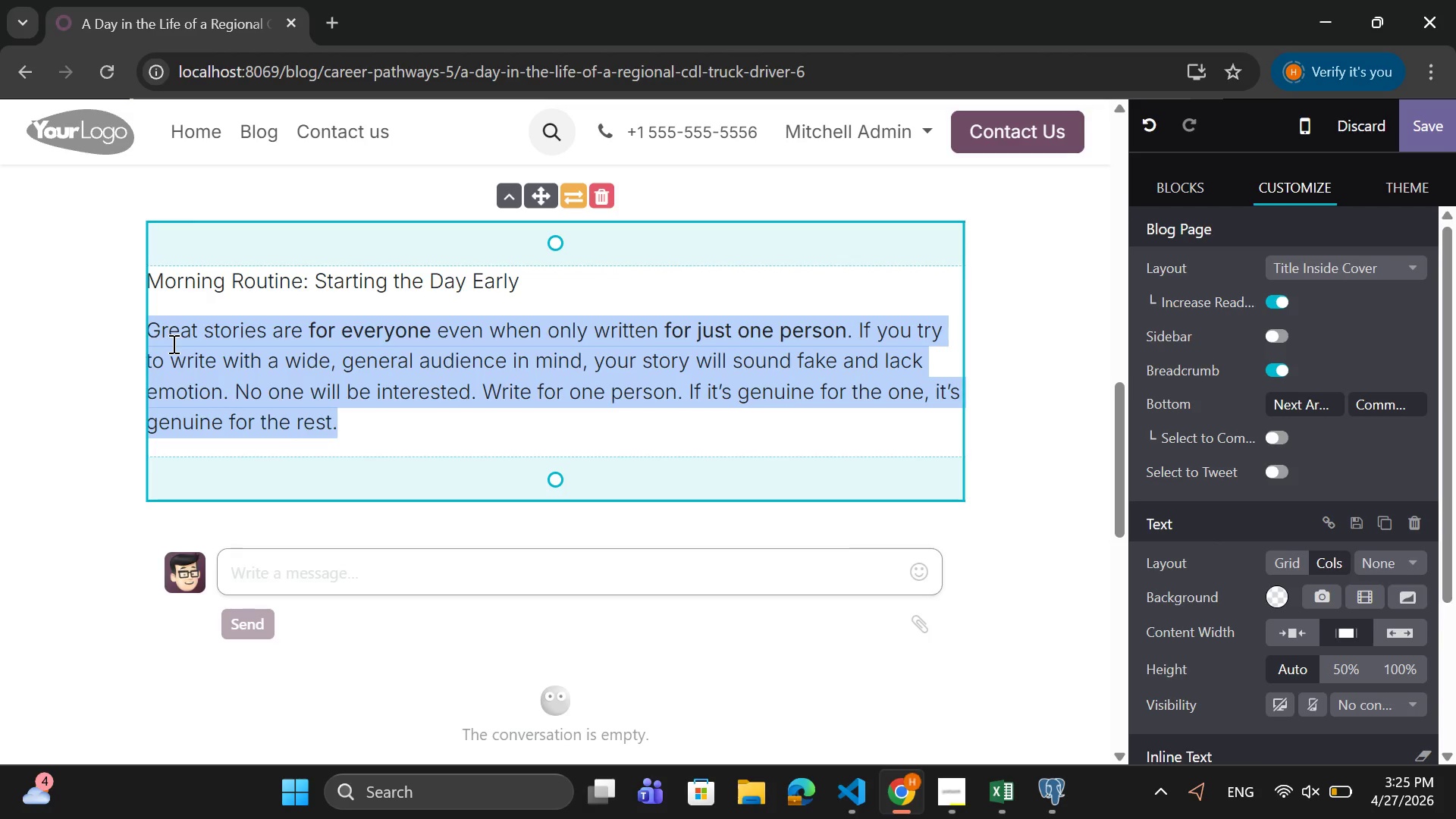 
key(Backspace)
 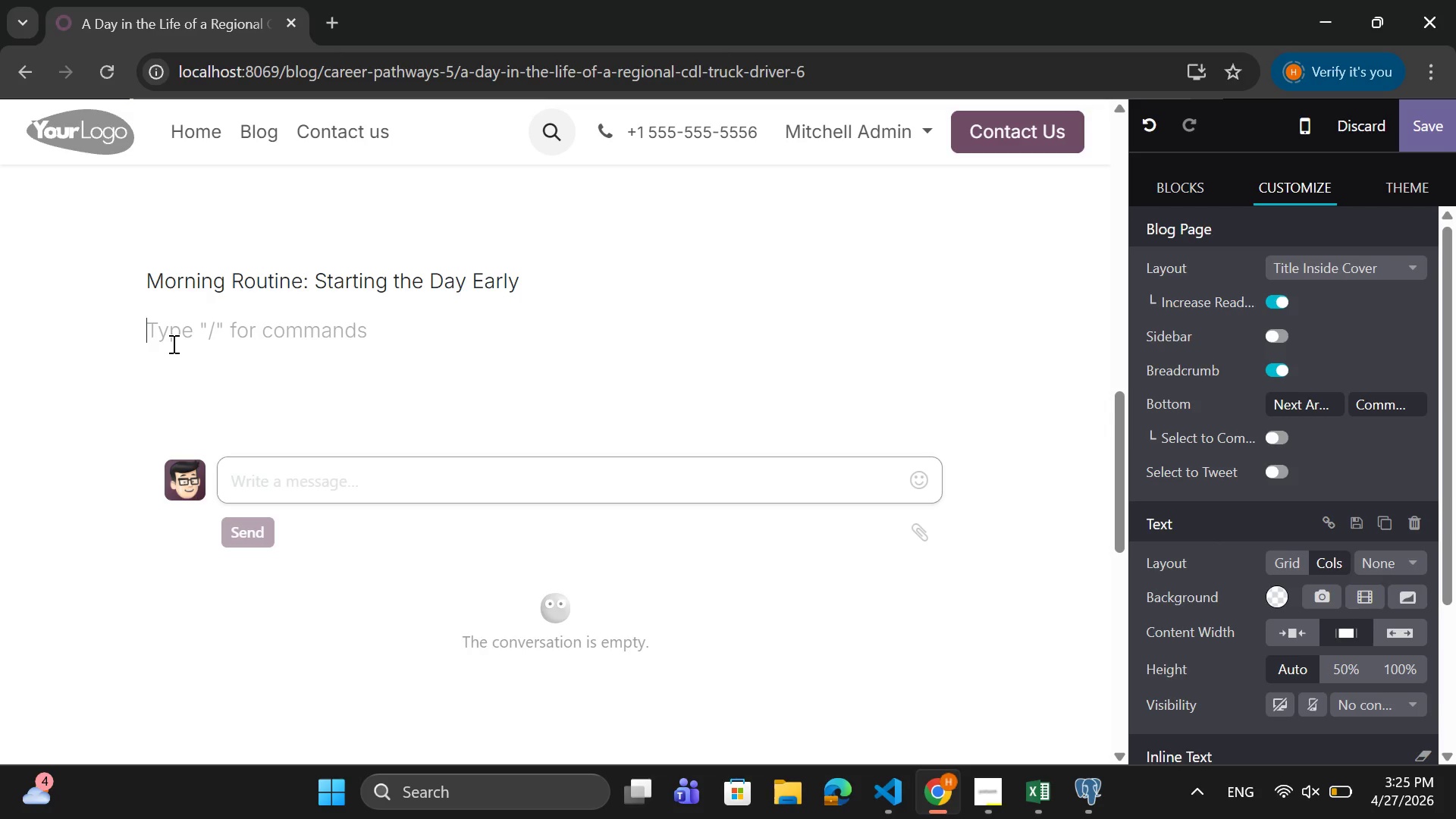 
wait(6.11)
 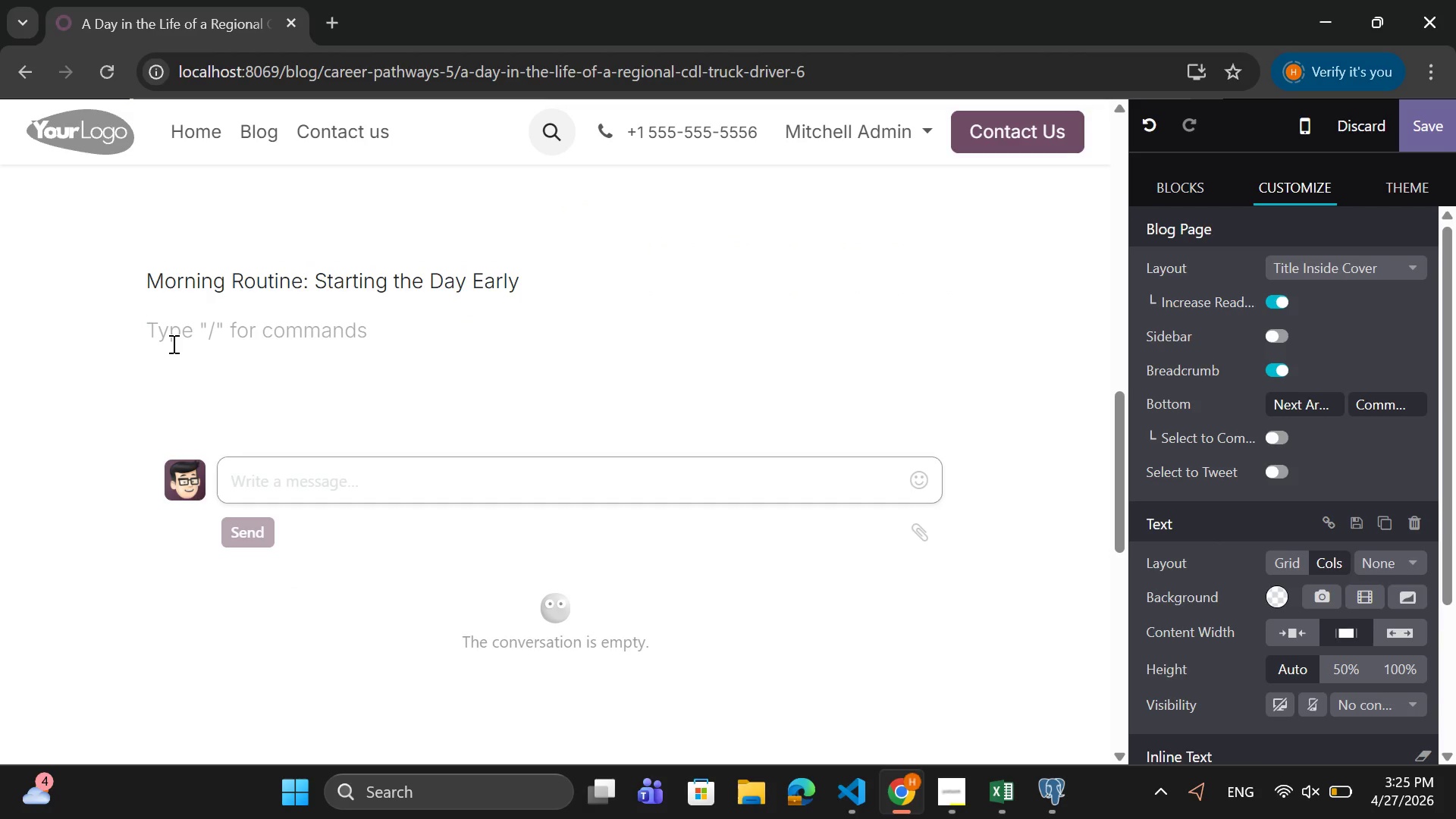 
type(Most regional CDL drivers S)
key(Backspace)
type(start their dayearly )
 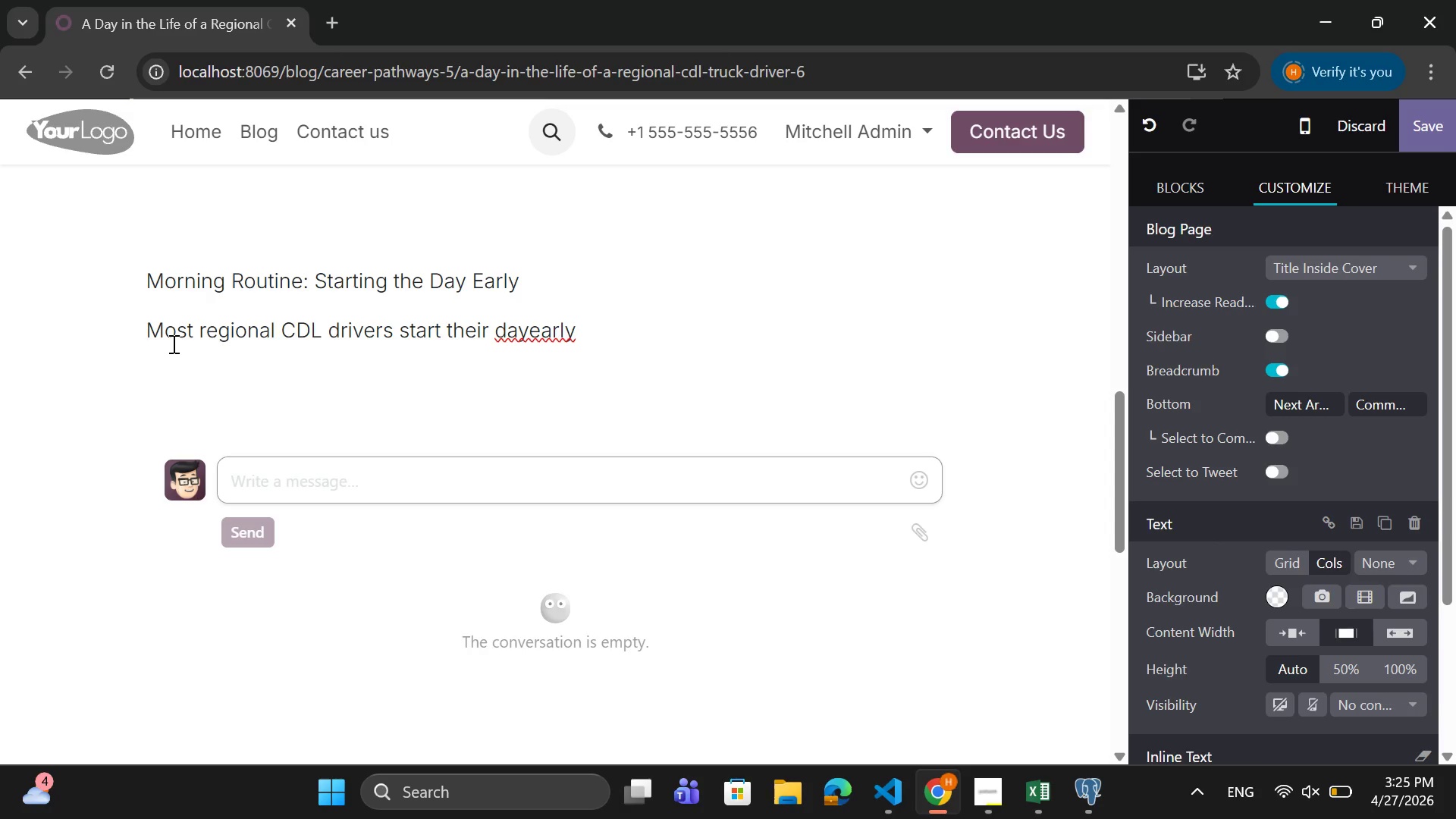 
key(ArrowLeft)
 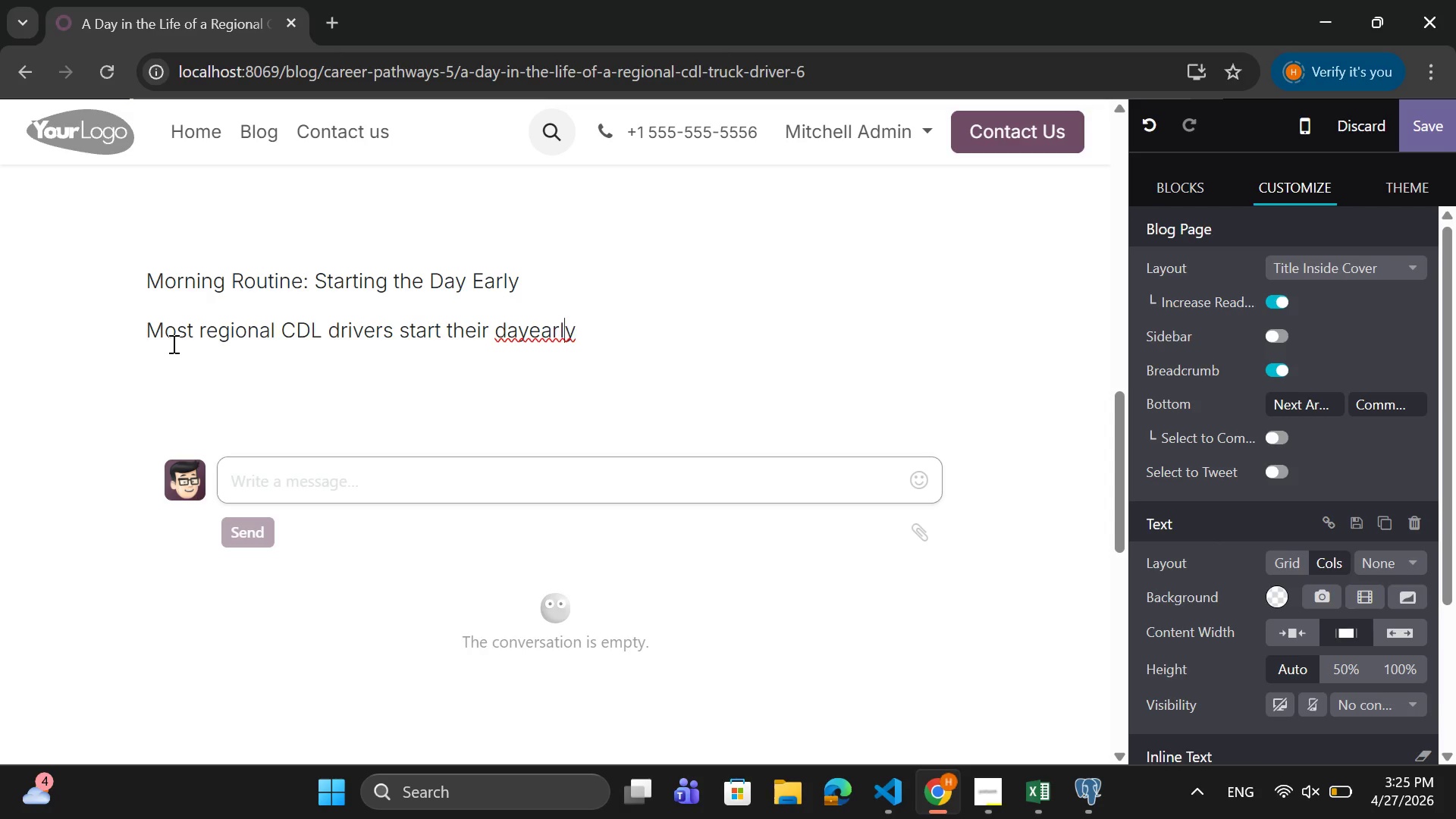 
key(ArrowLeft)
 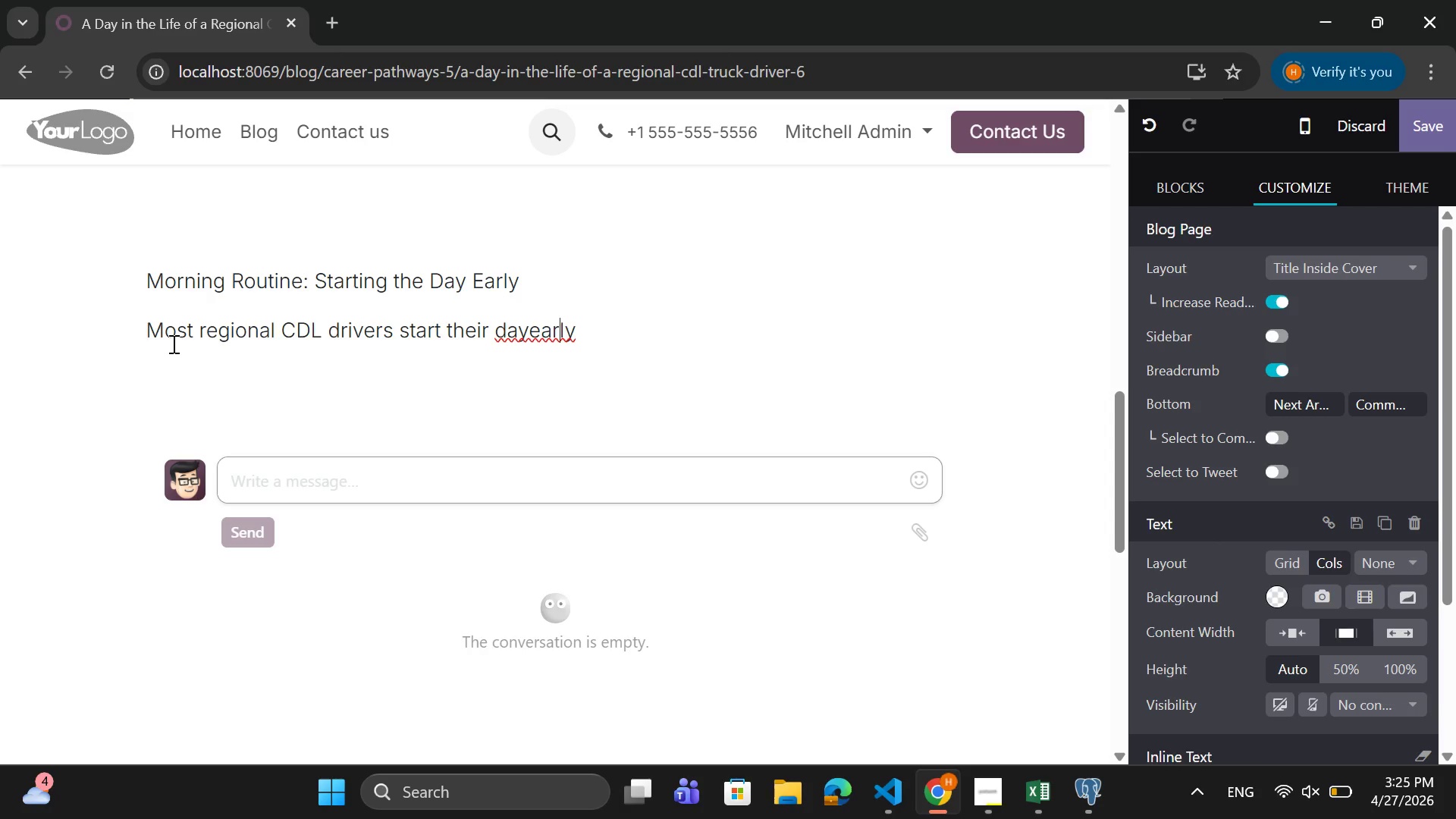 
key(ArrowLeft)
 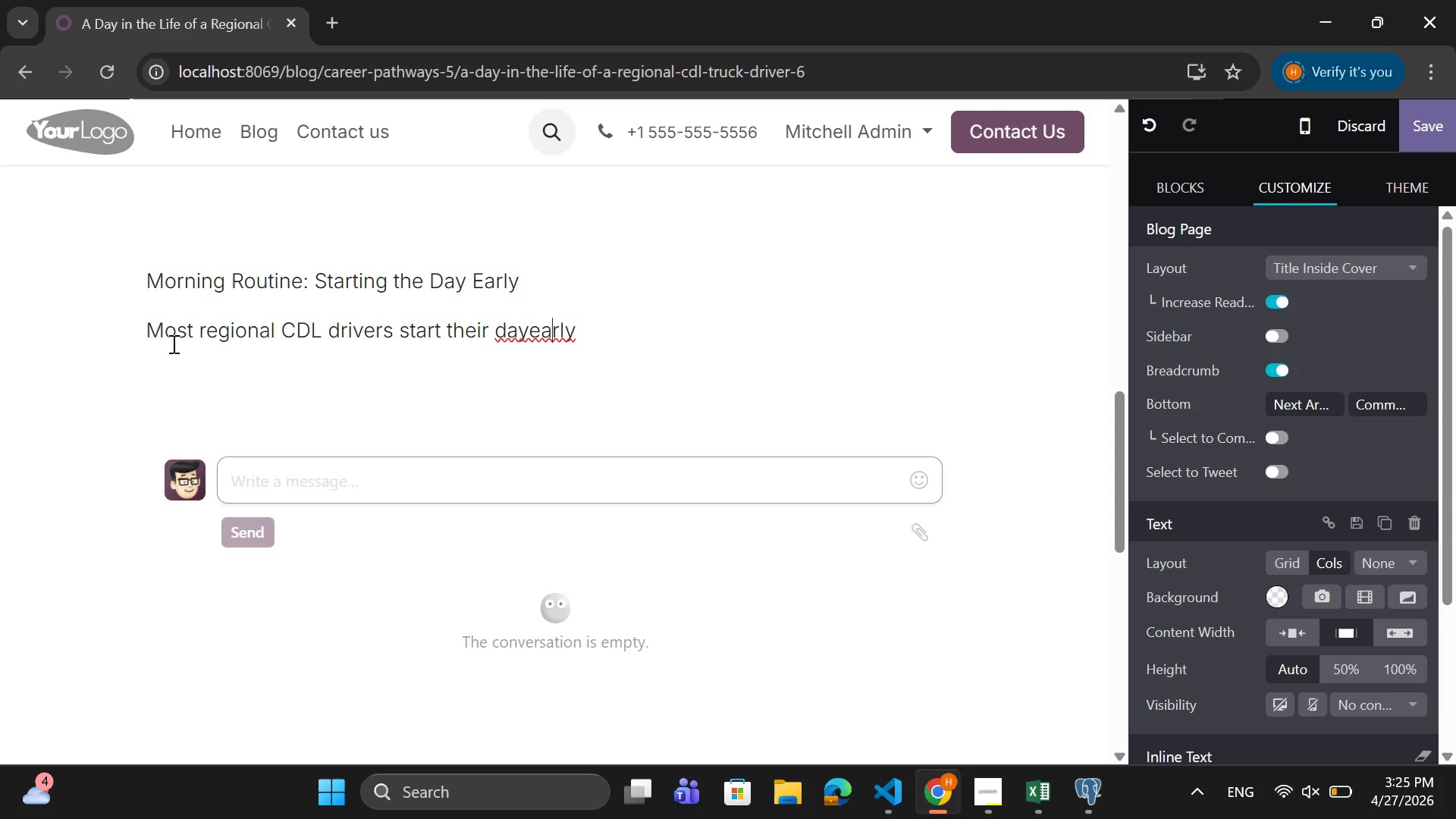 
key(ArrowLeft)
 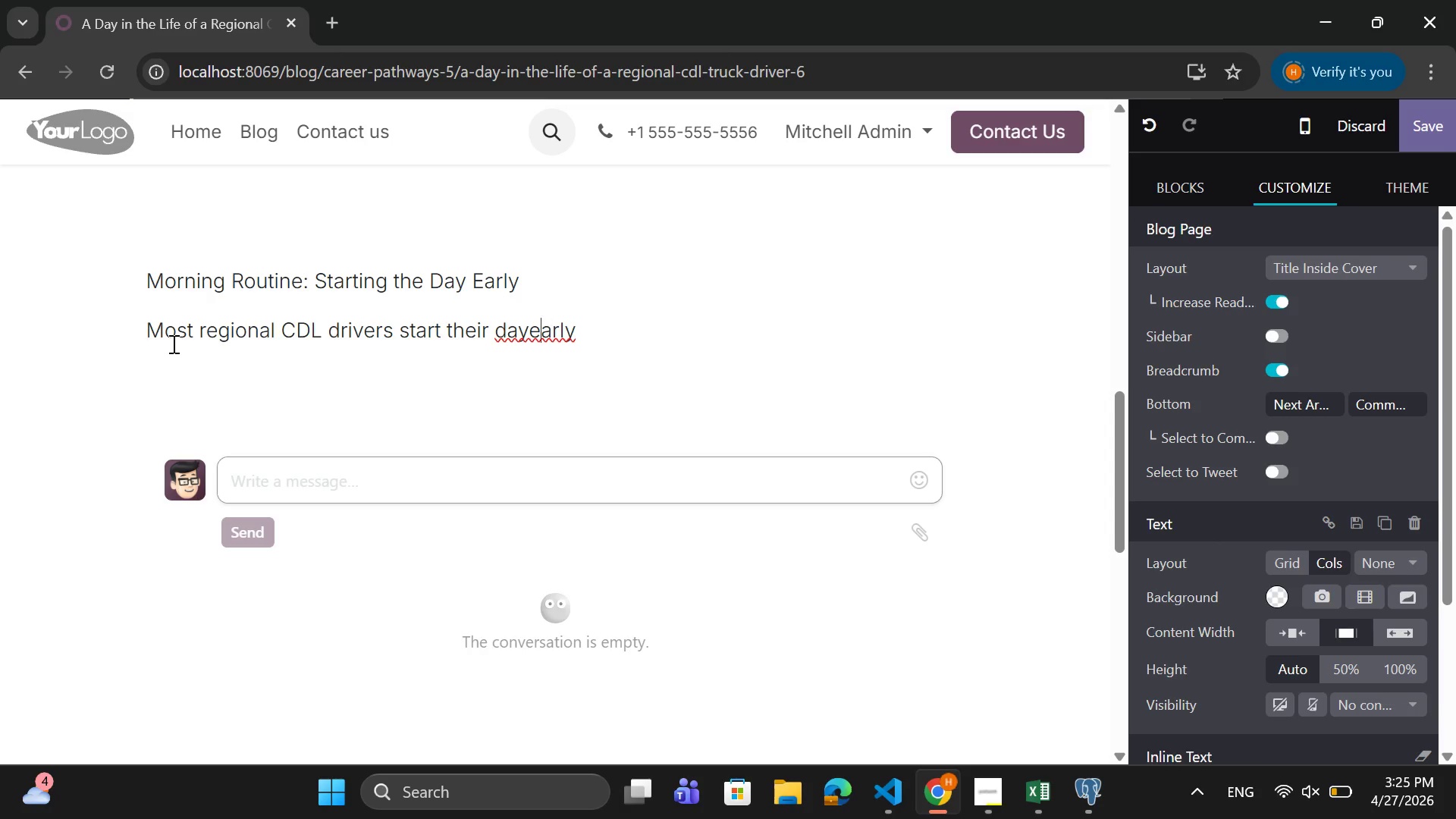 
key(ArrowLeft)
 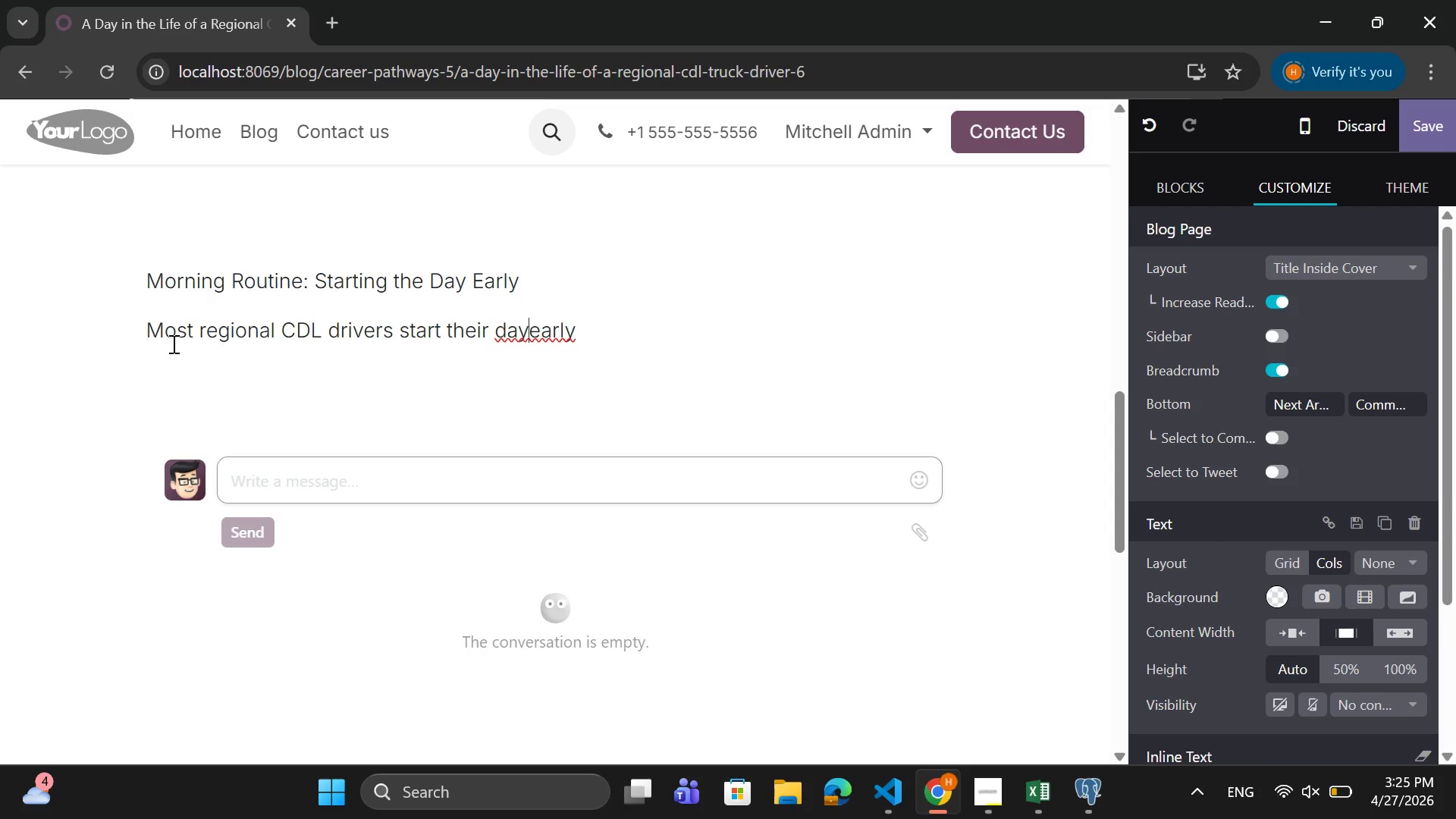 
key(ArrowLeft)
 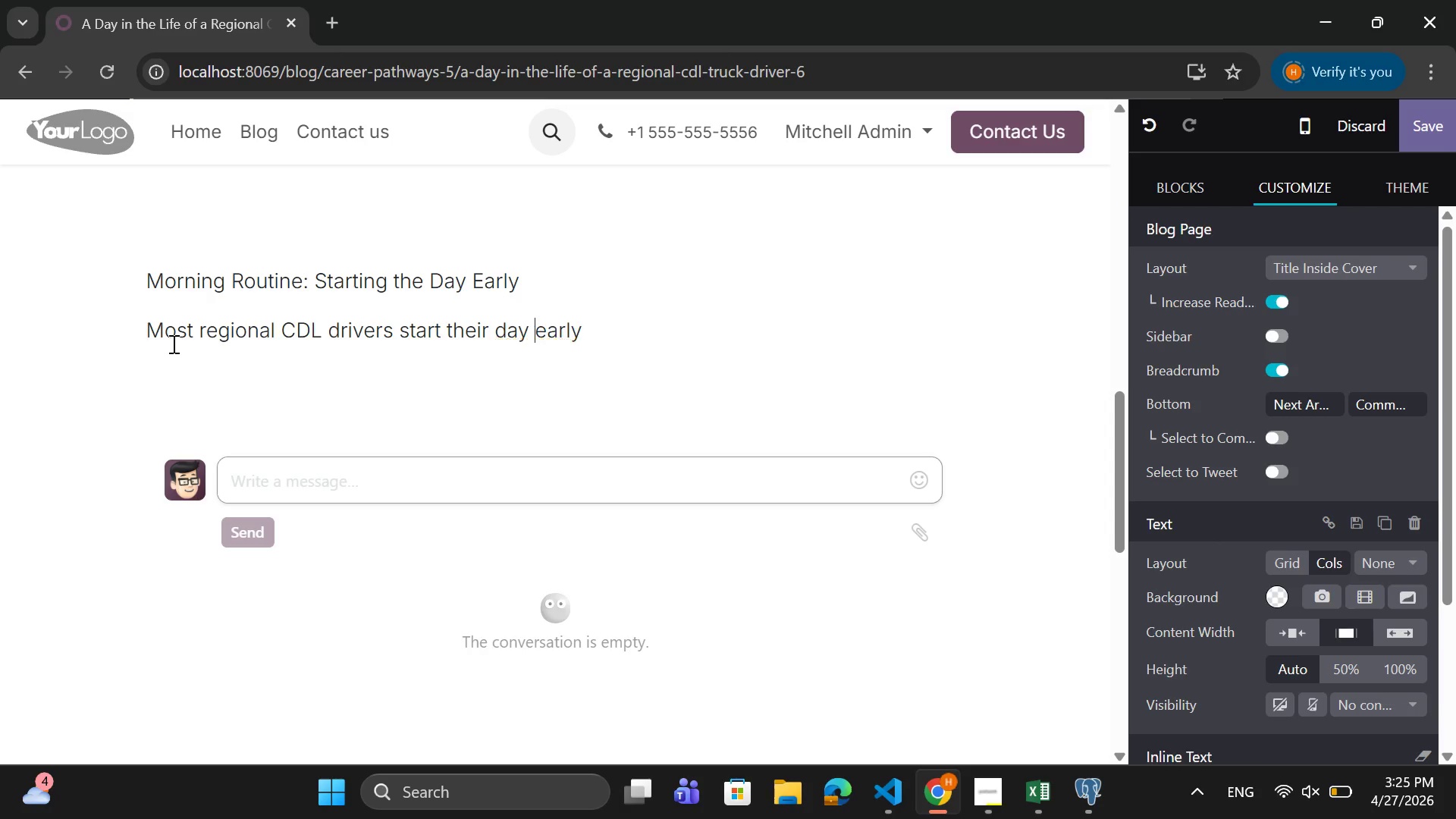 
key(Space)
 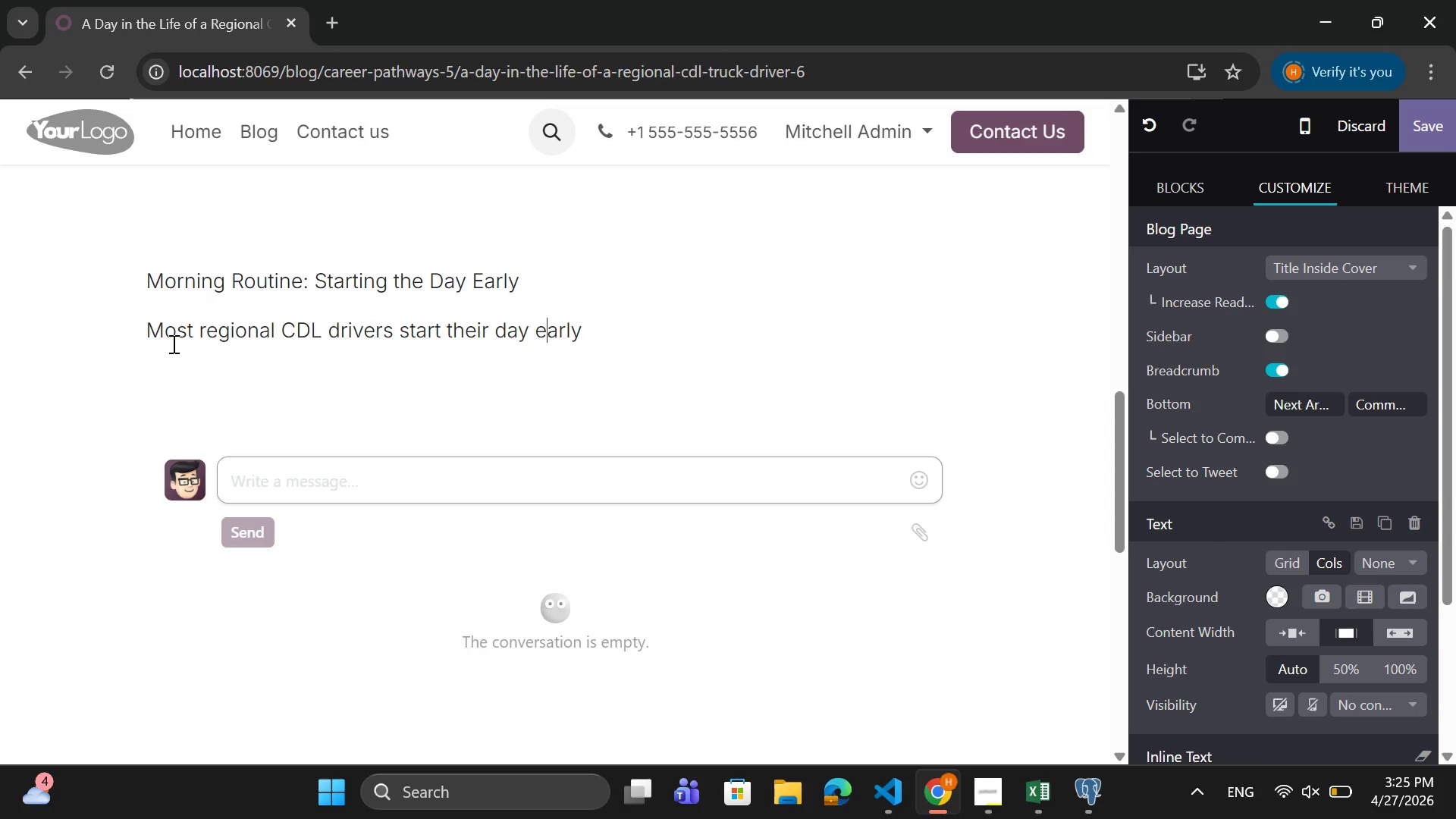 
key(ArrowRight)
 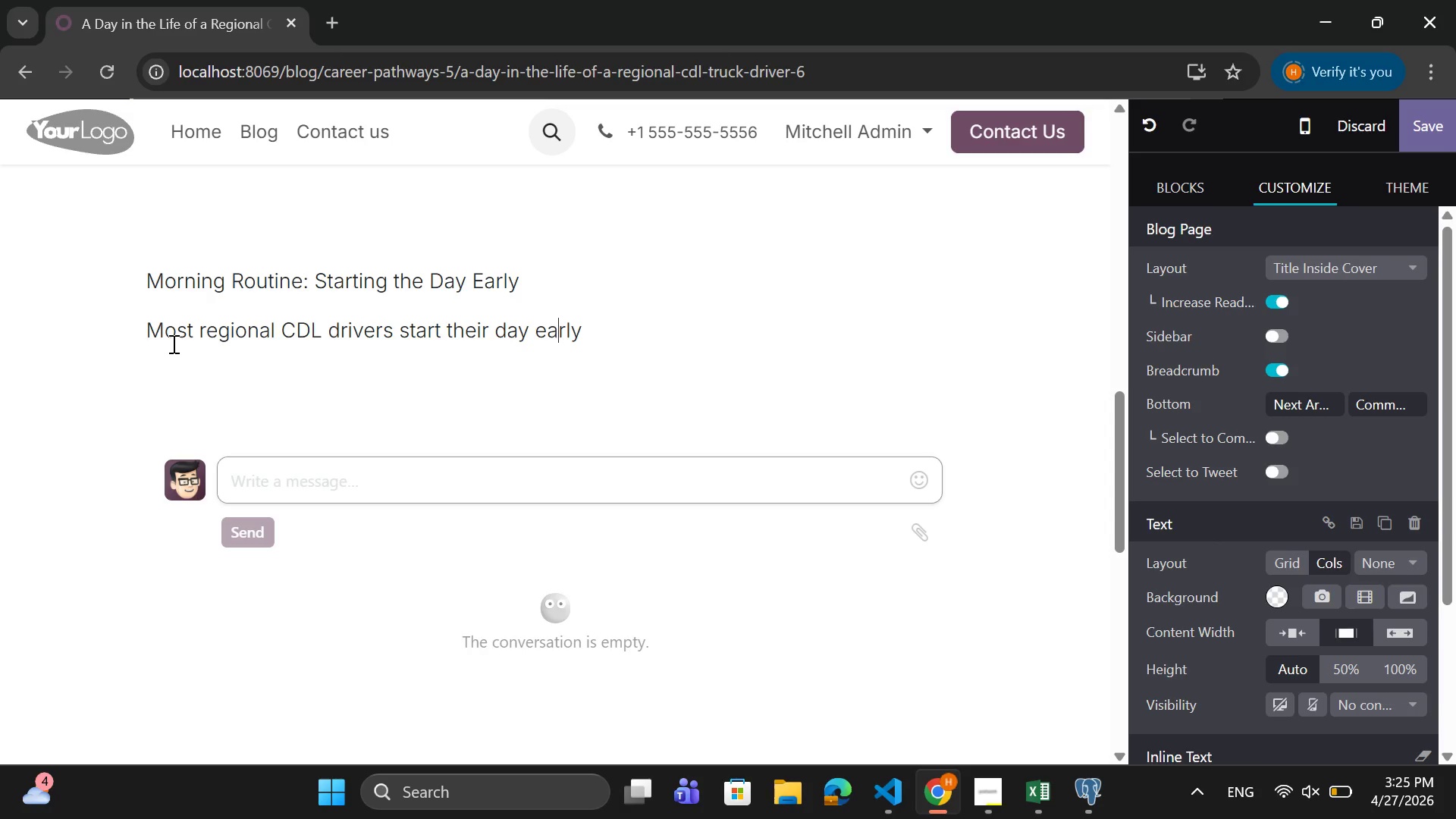 
key(ArrowRight)
 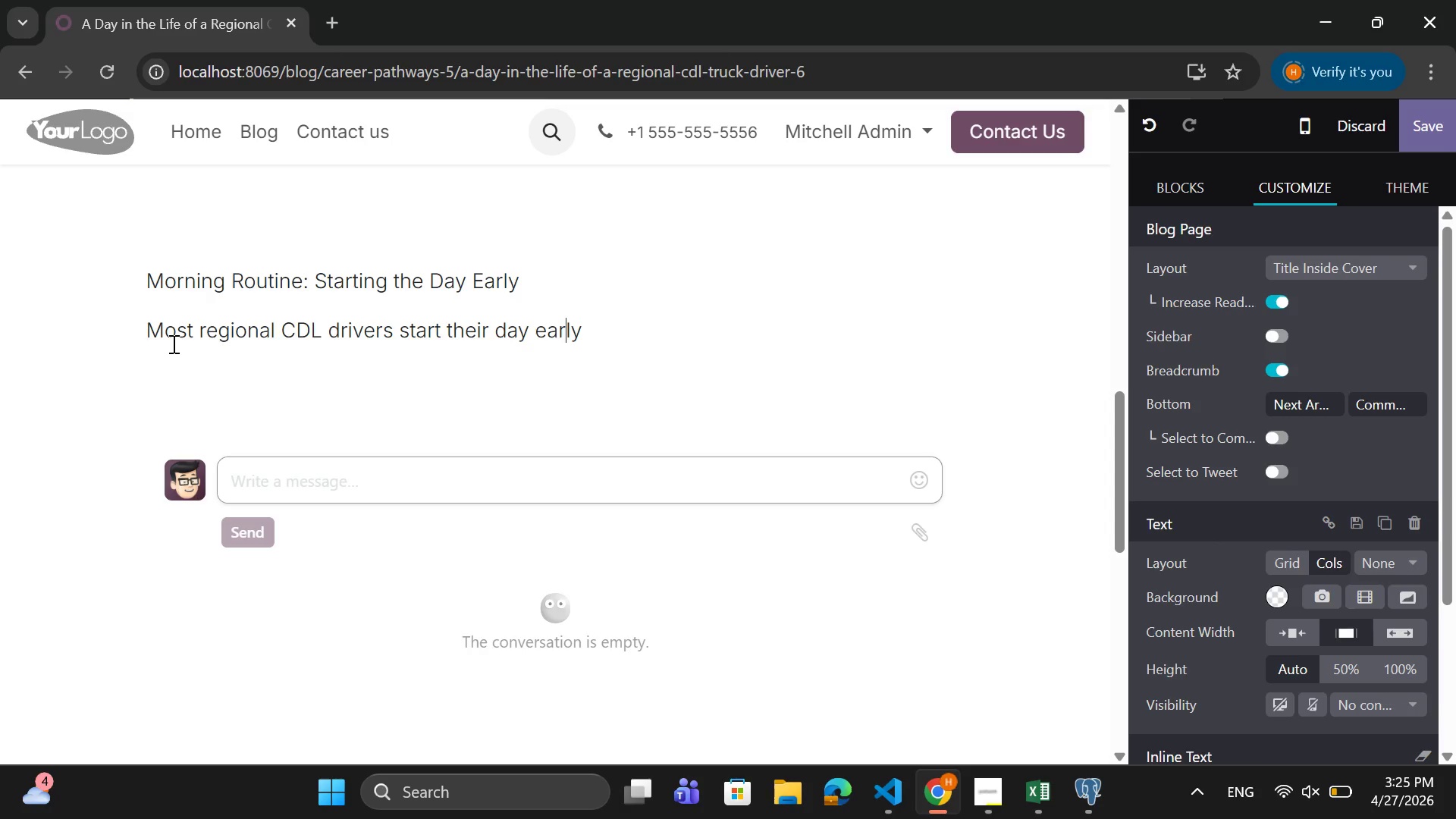 
key(ArrowRight)
 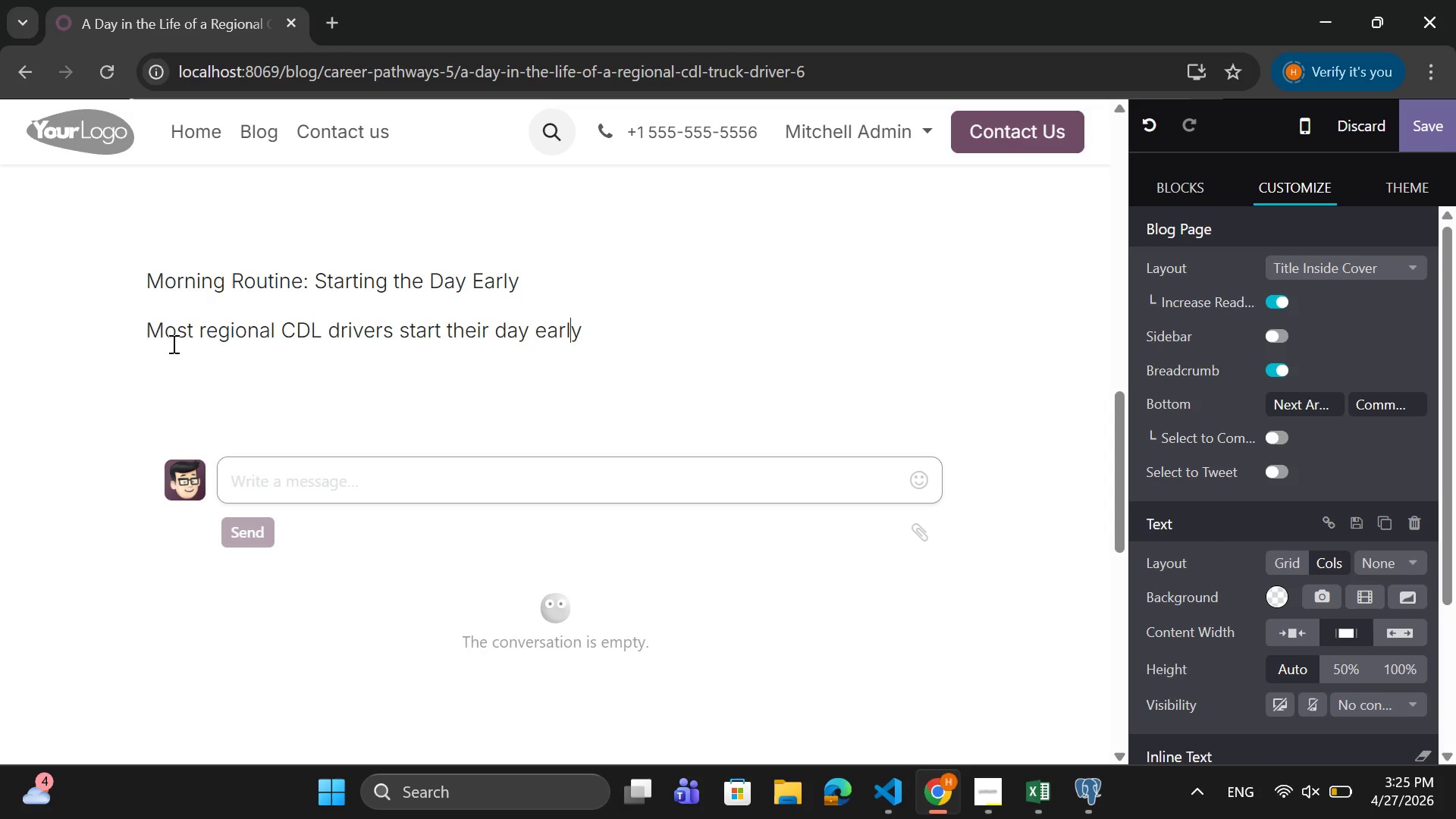 
key(ArrowRight)
 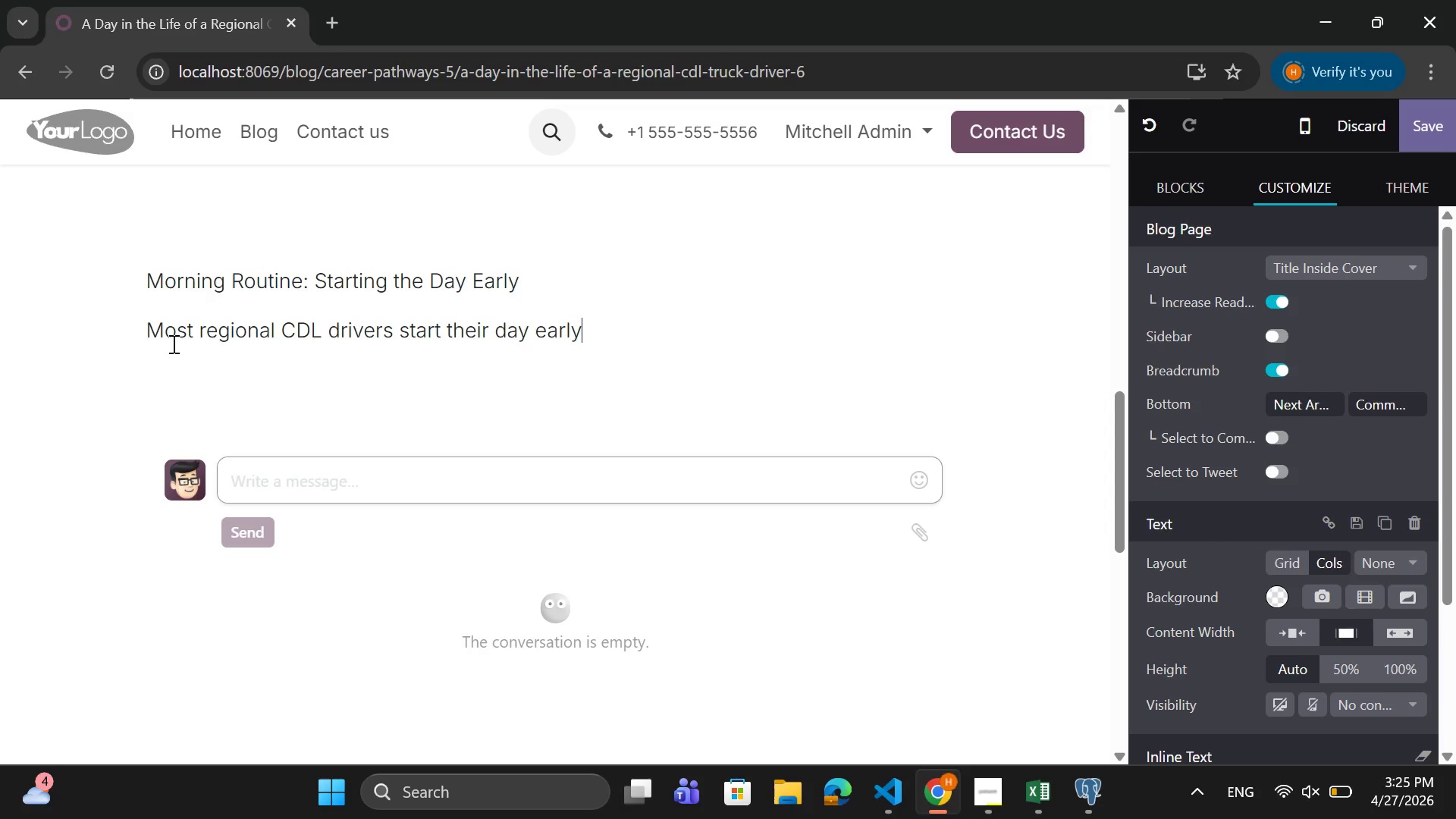 
key(ArrowRight)
 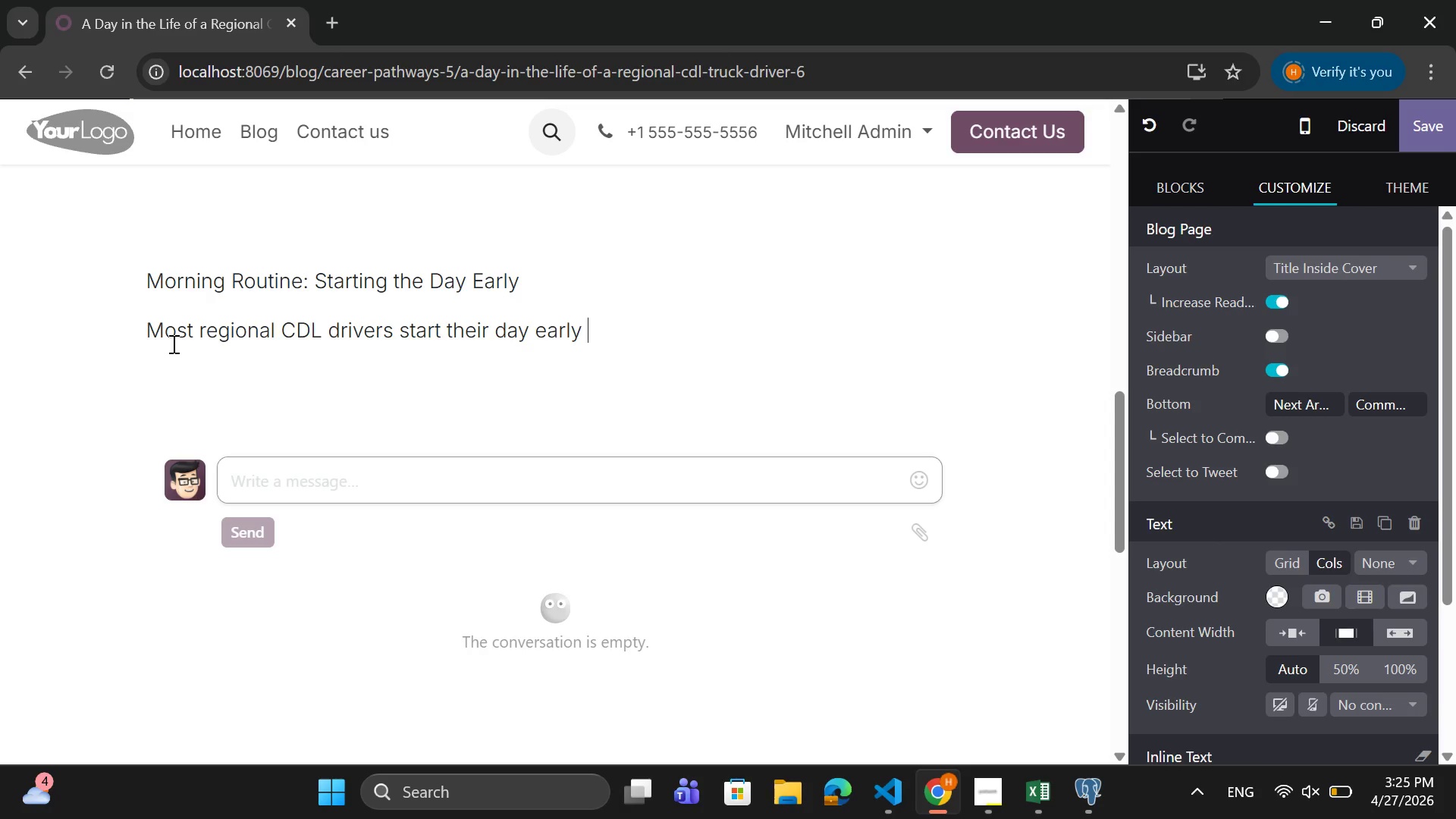 
type( in the morning)
 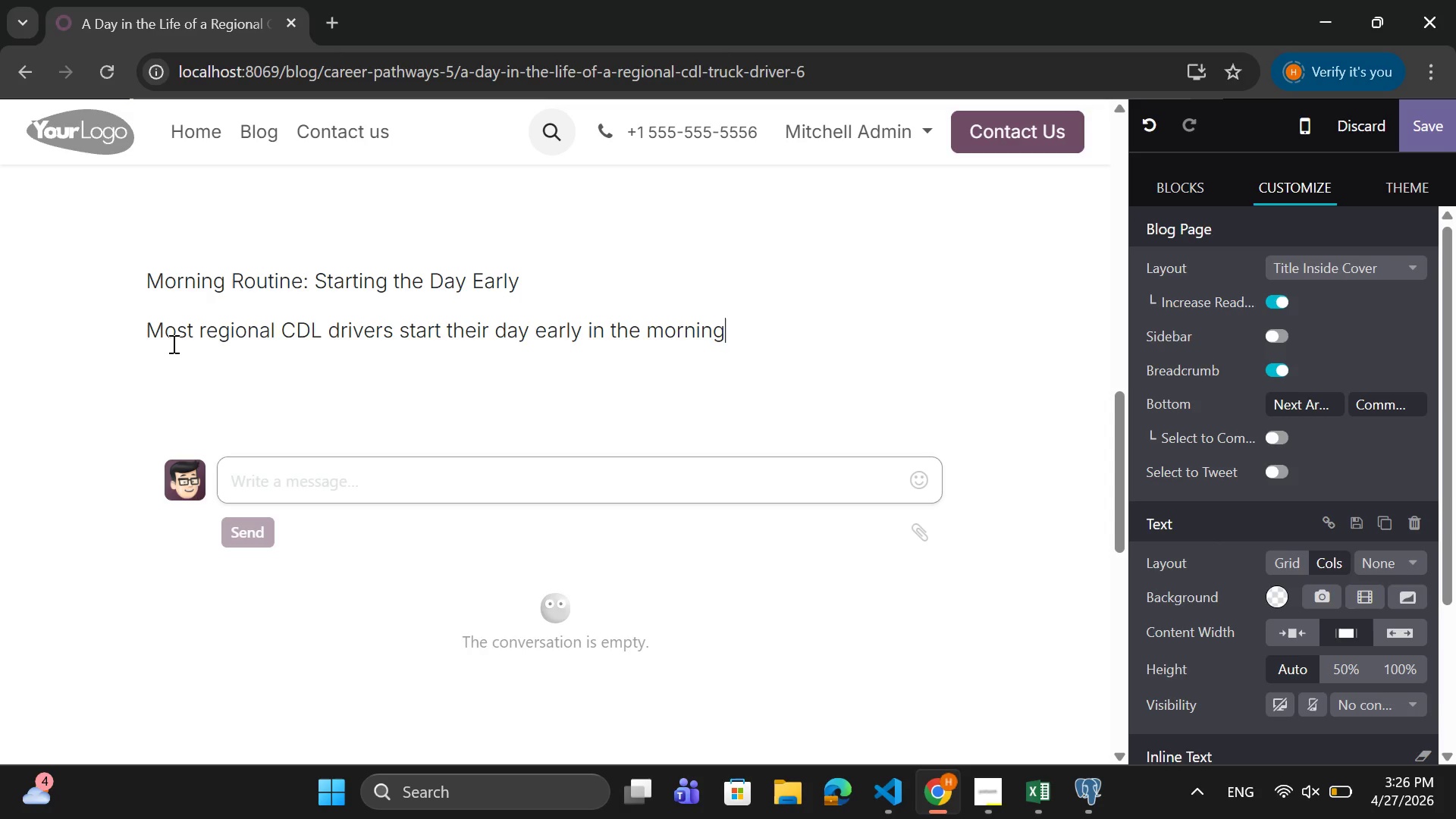 
type(. depending on )
 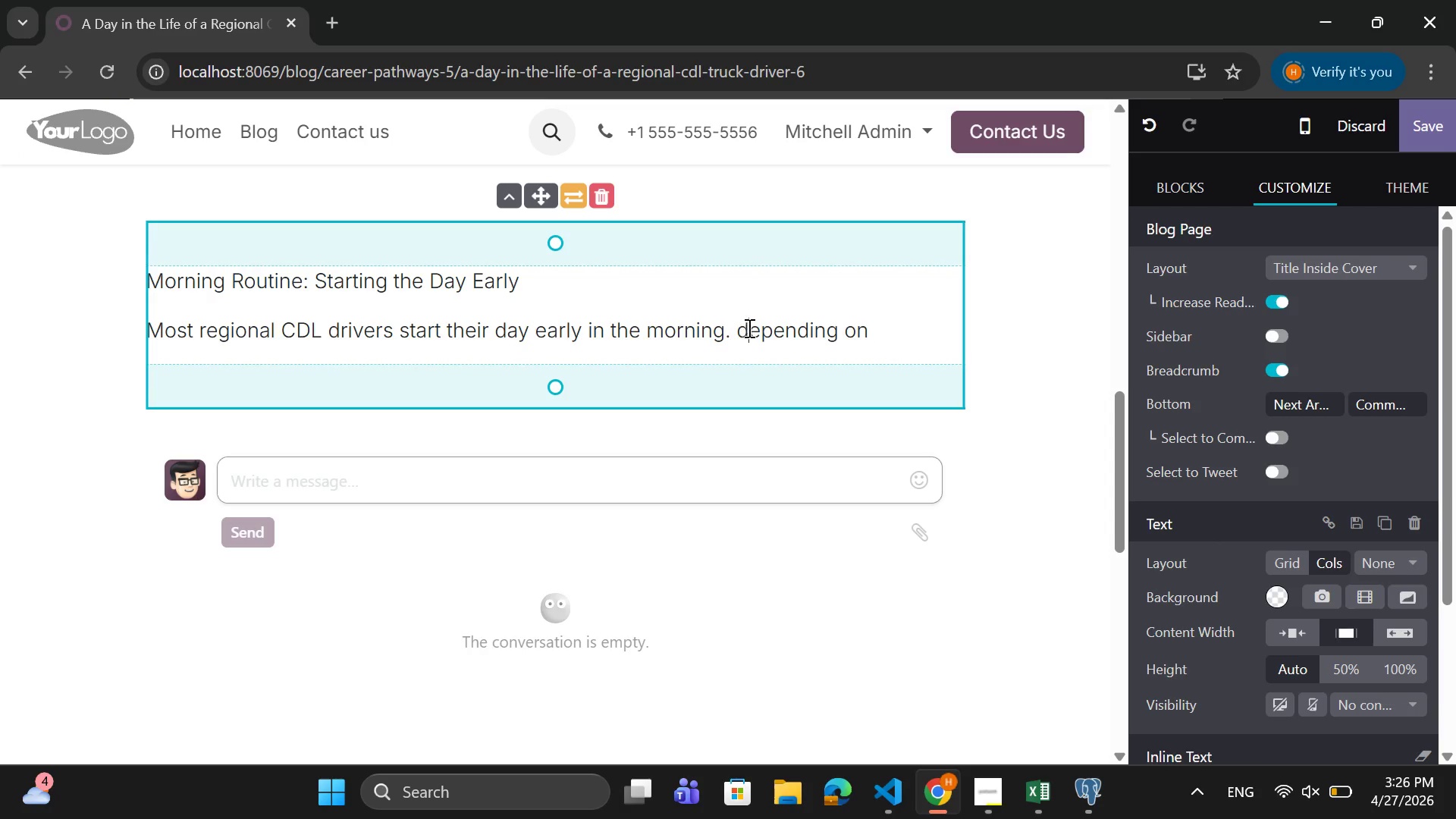 
key(Backspace)
 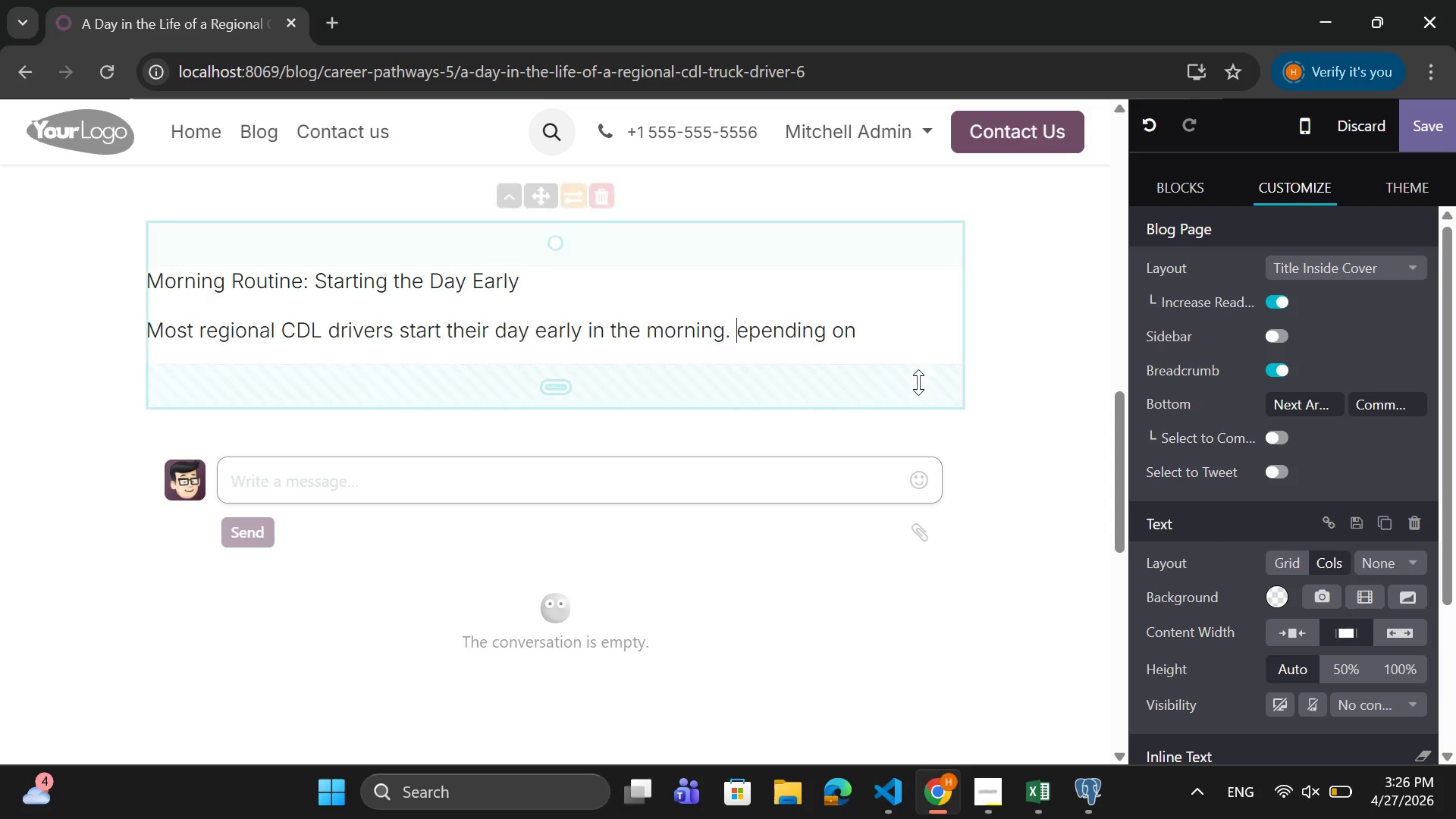 
key(CapsLock)
 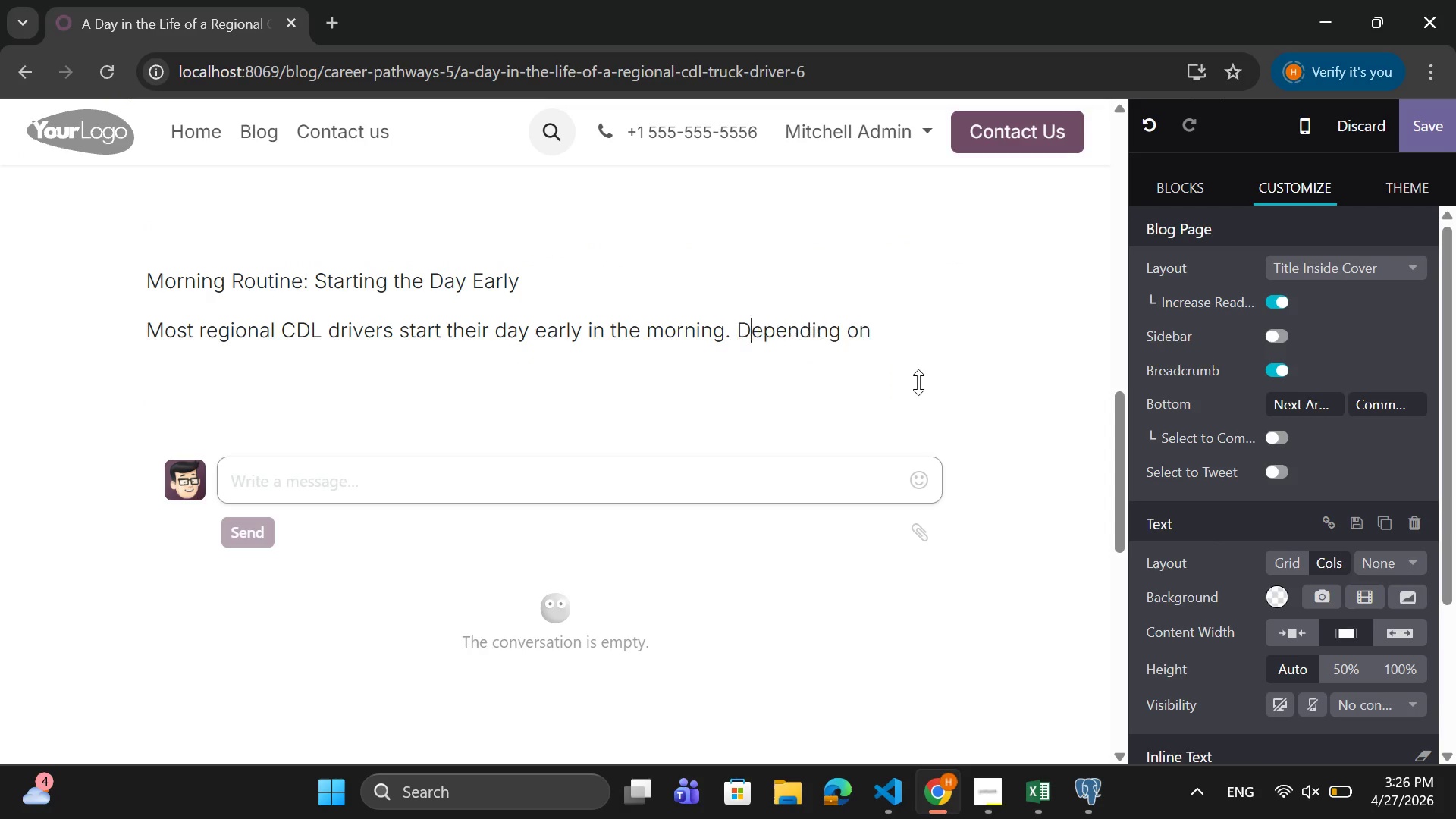 
key(D)
 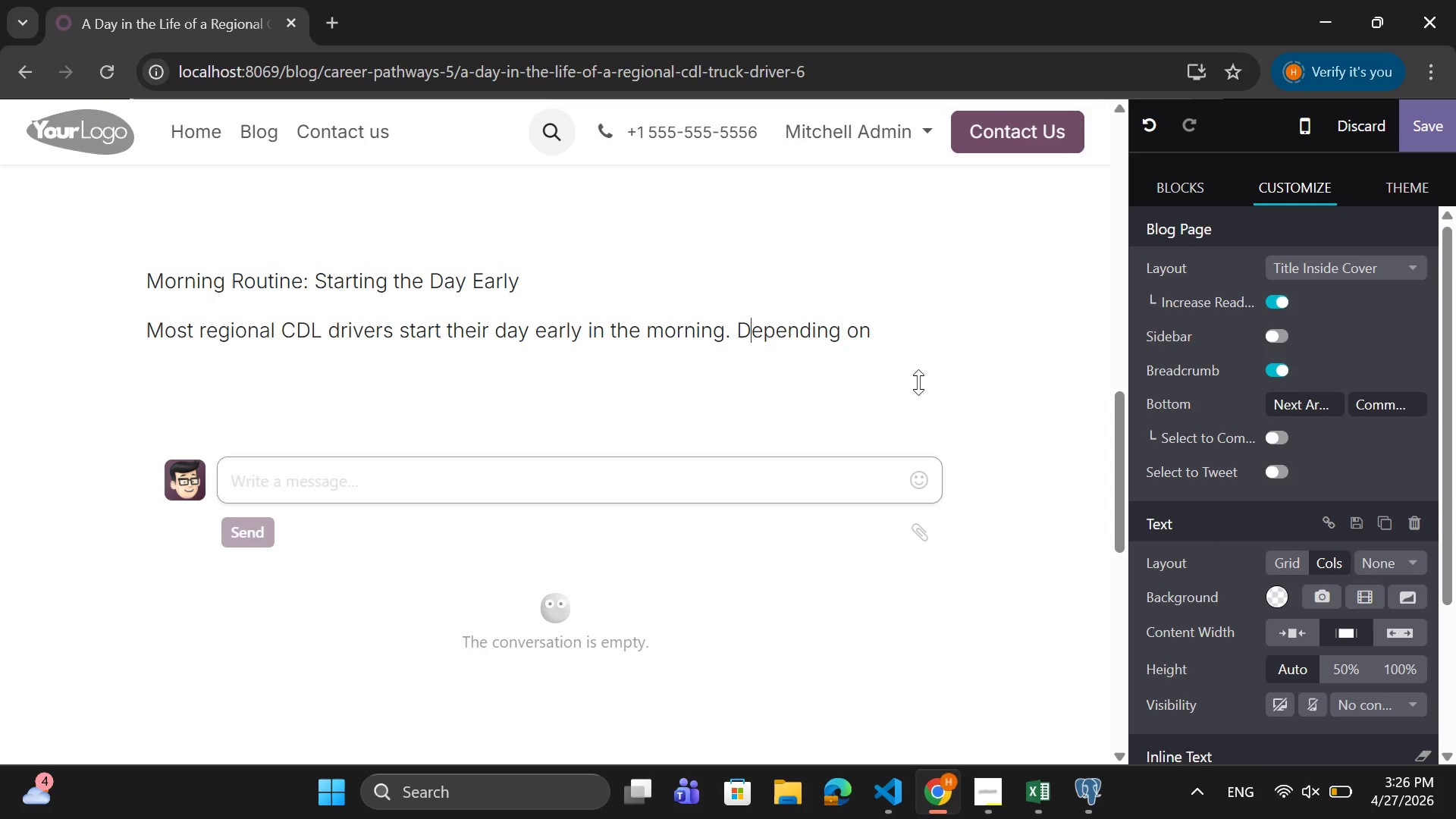 
key(CapsLock)
 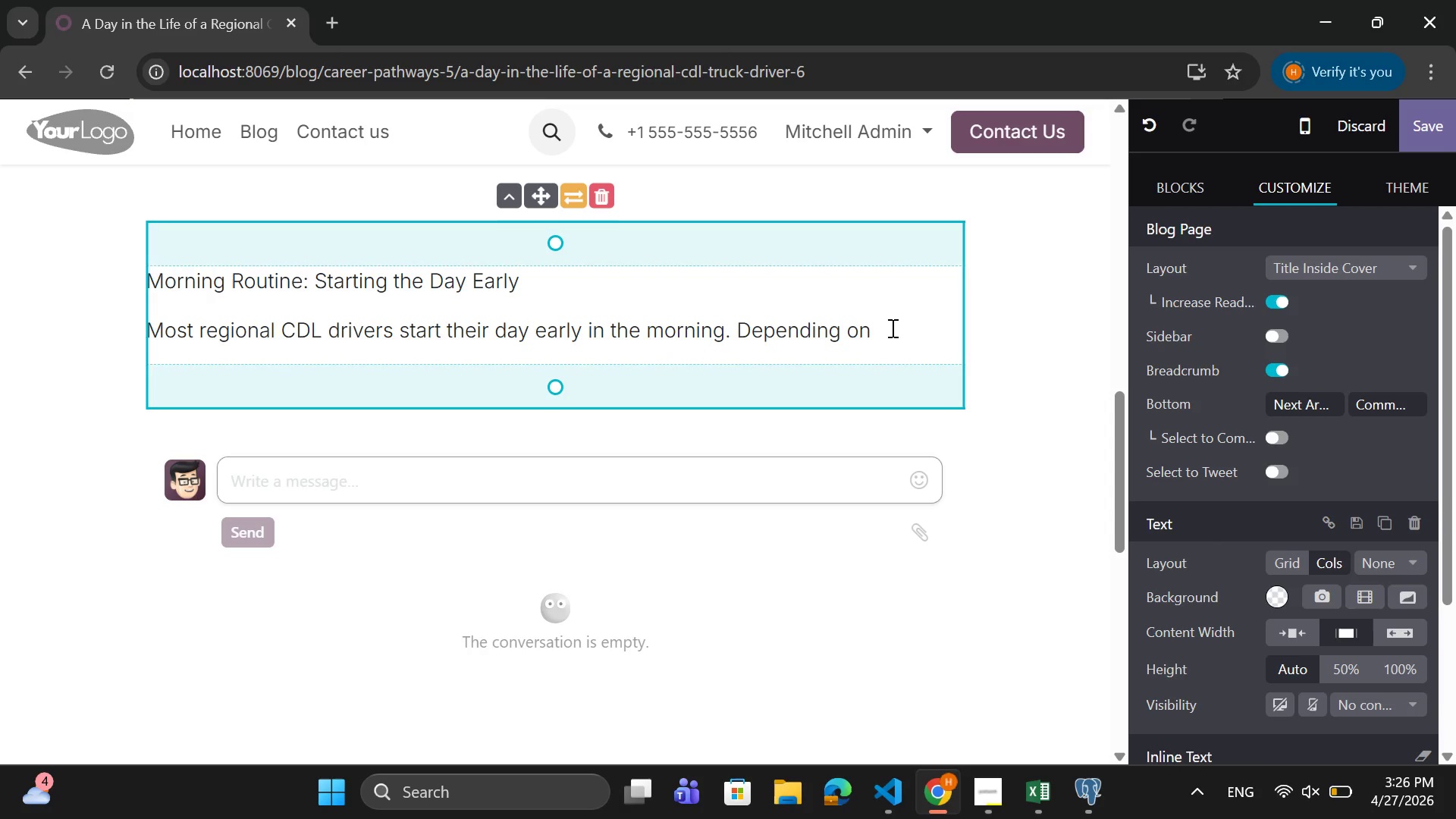 
key(Backspace)
type(the route, this cloud )
key(Backspace)
key(Backspace)
key(Backspace)
key(Backspace)
key(Backspace)
type(ould be between 4:00 AM ans)
key(Backspace)
type(d 7:00)
key(Tab)
type( qm)
key(Backspace)
key(Backspace)
key(Backspace)
key(Backspace)
key(Backspace)
type(0 AM/)
key(Backspace)
type(.)
 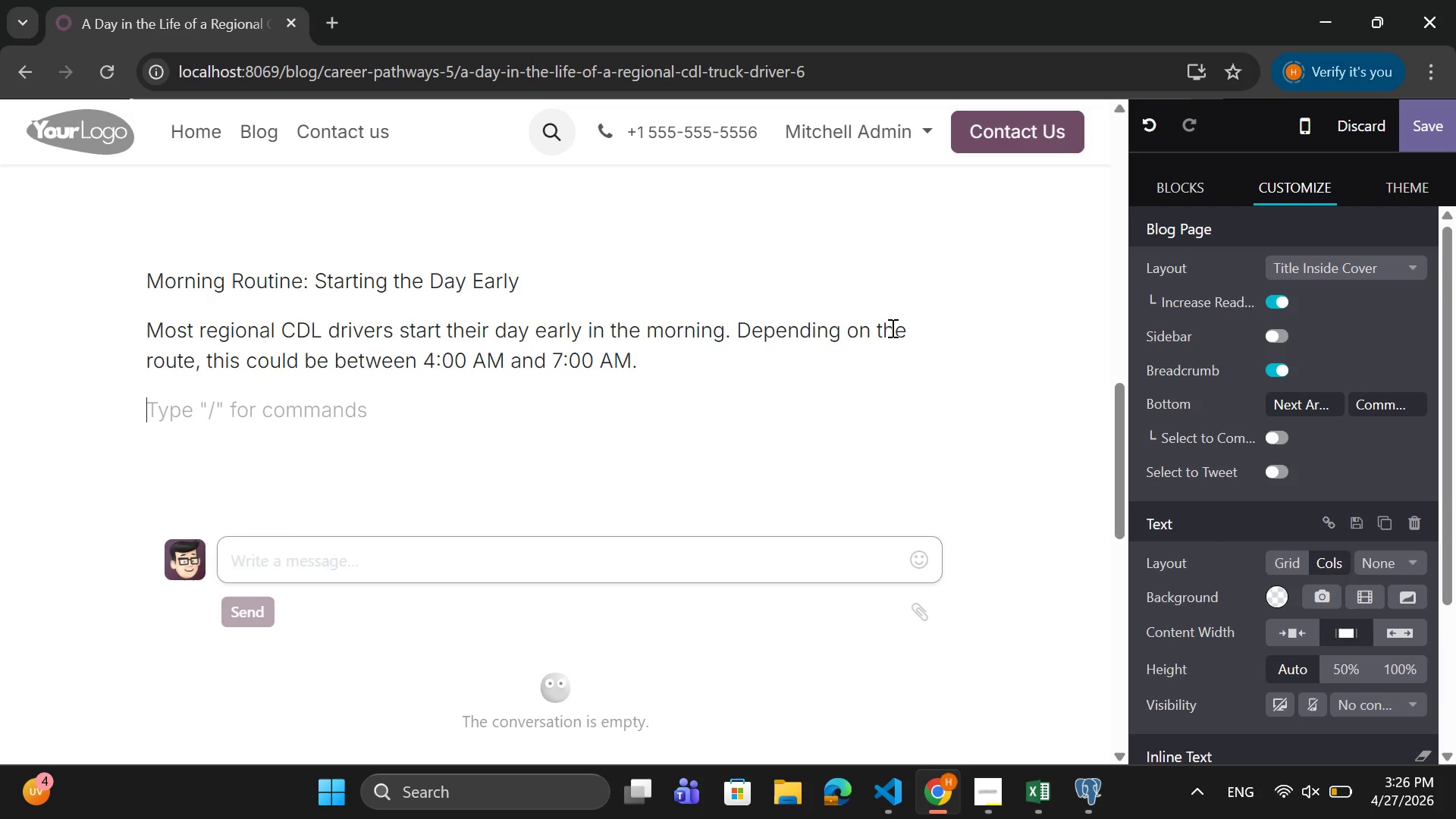 
 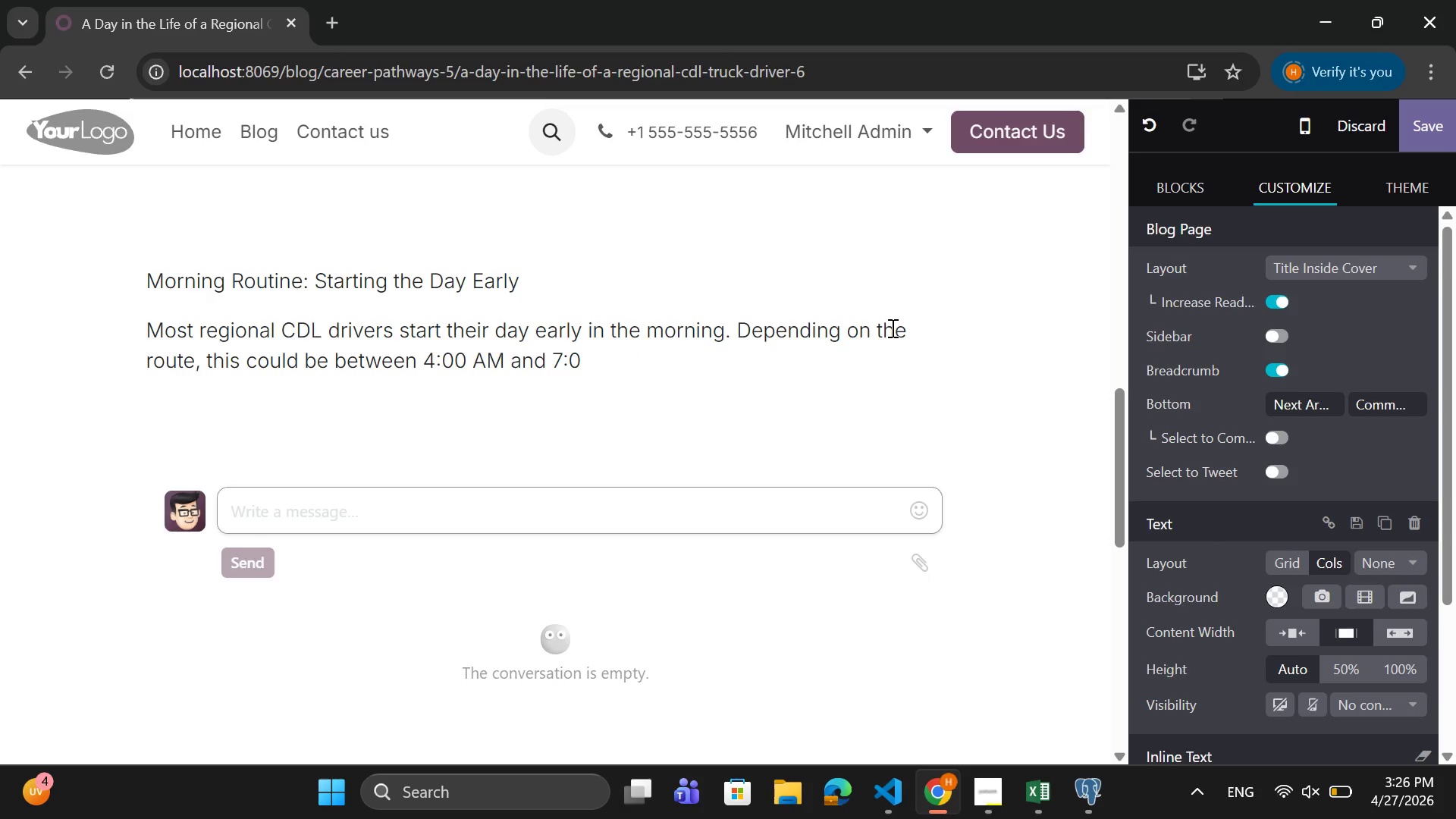 
key(Enter)
 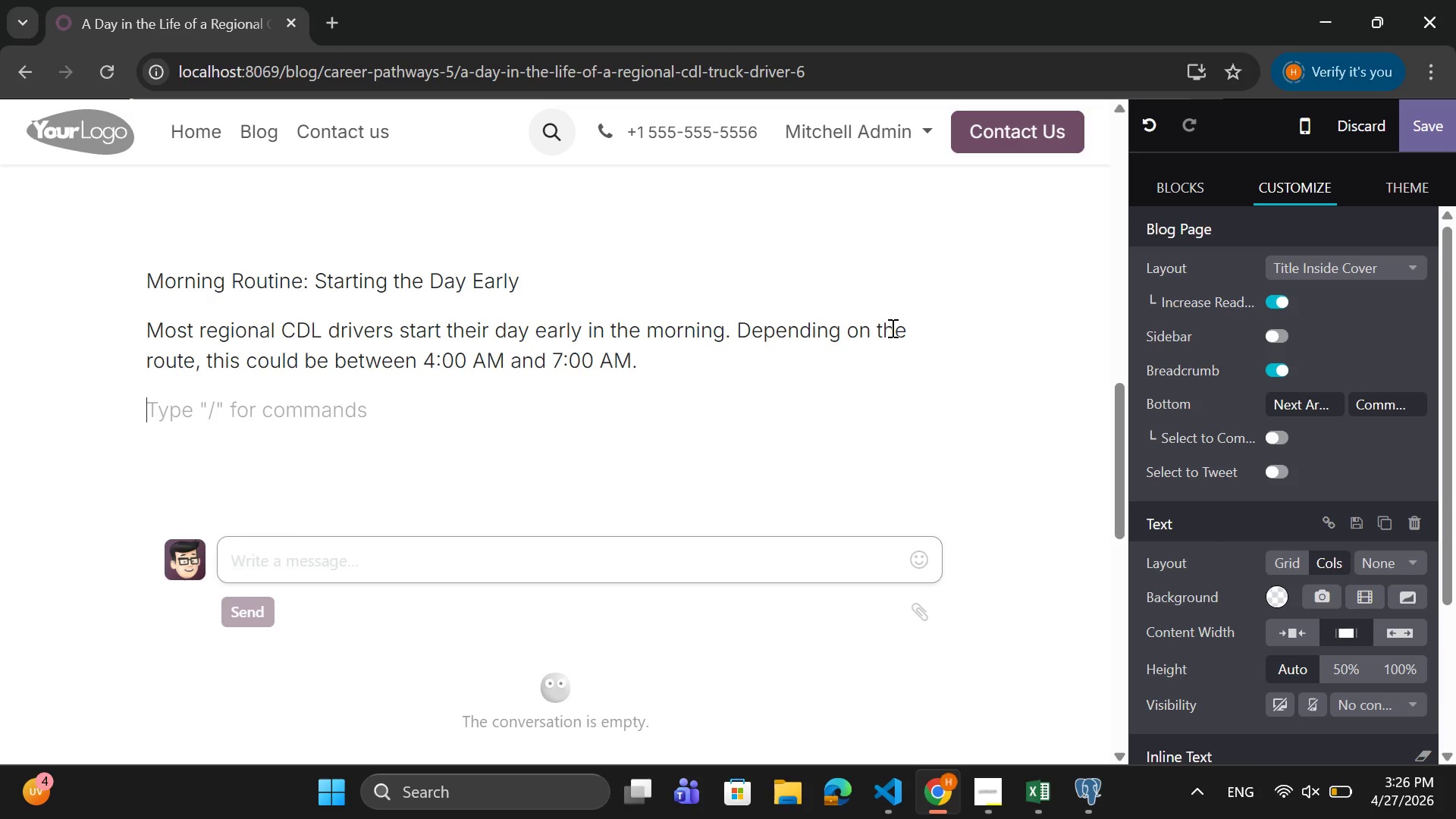 
type(the)
key(Backspace)
key(Backspace)
key(Backspace)
type(THE)
key(Backspace)
key(Backspace)
type(he first steps usually includes )
key(Backspace)
key(Backspace)
type(:)
 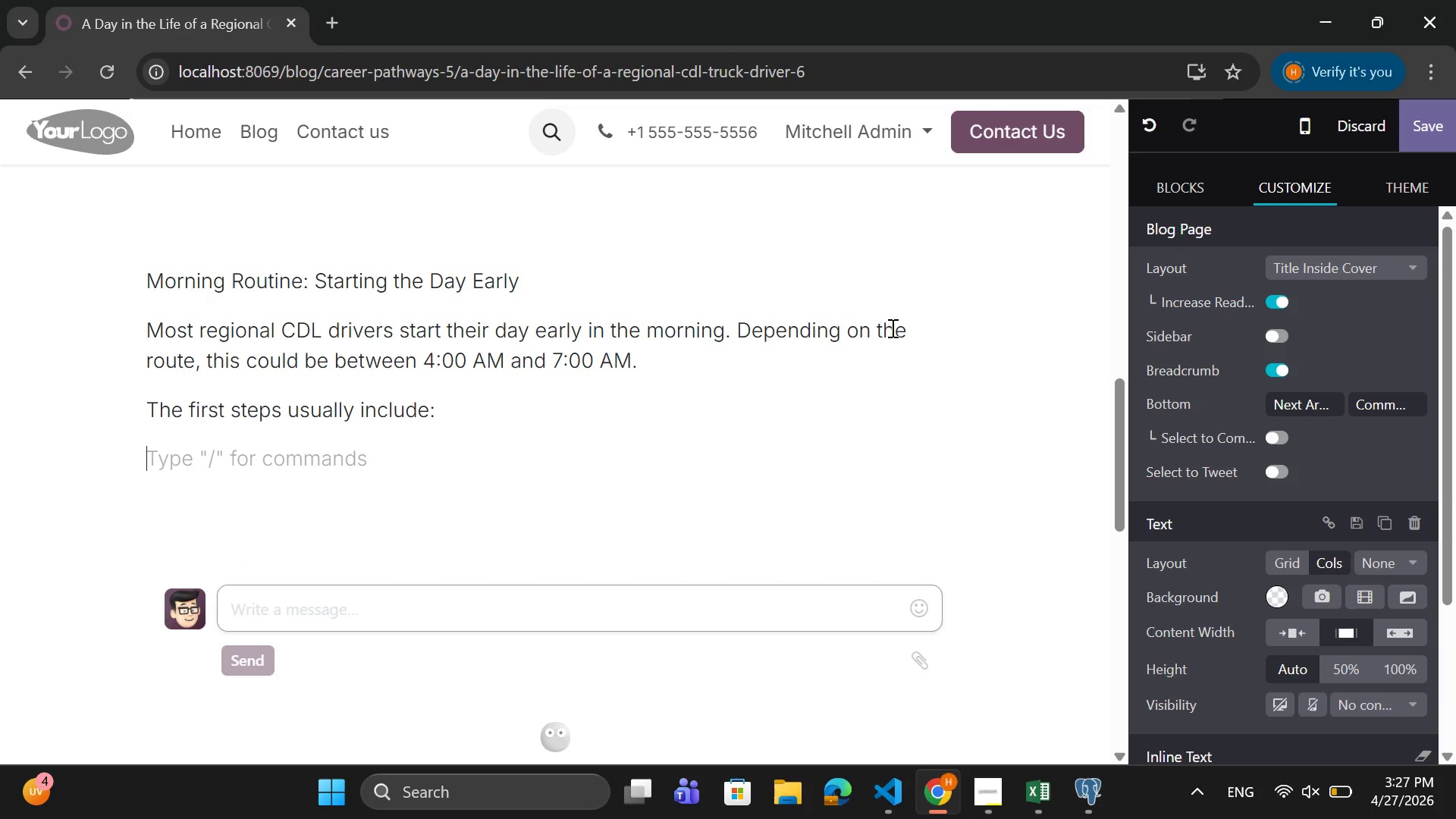 
 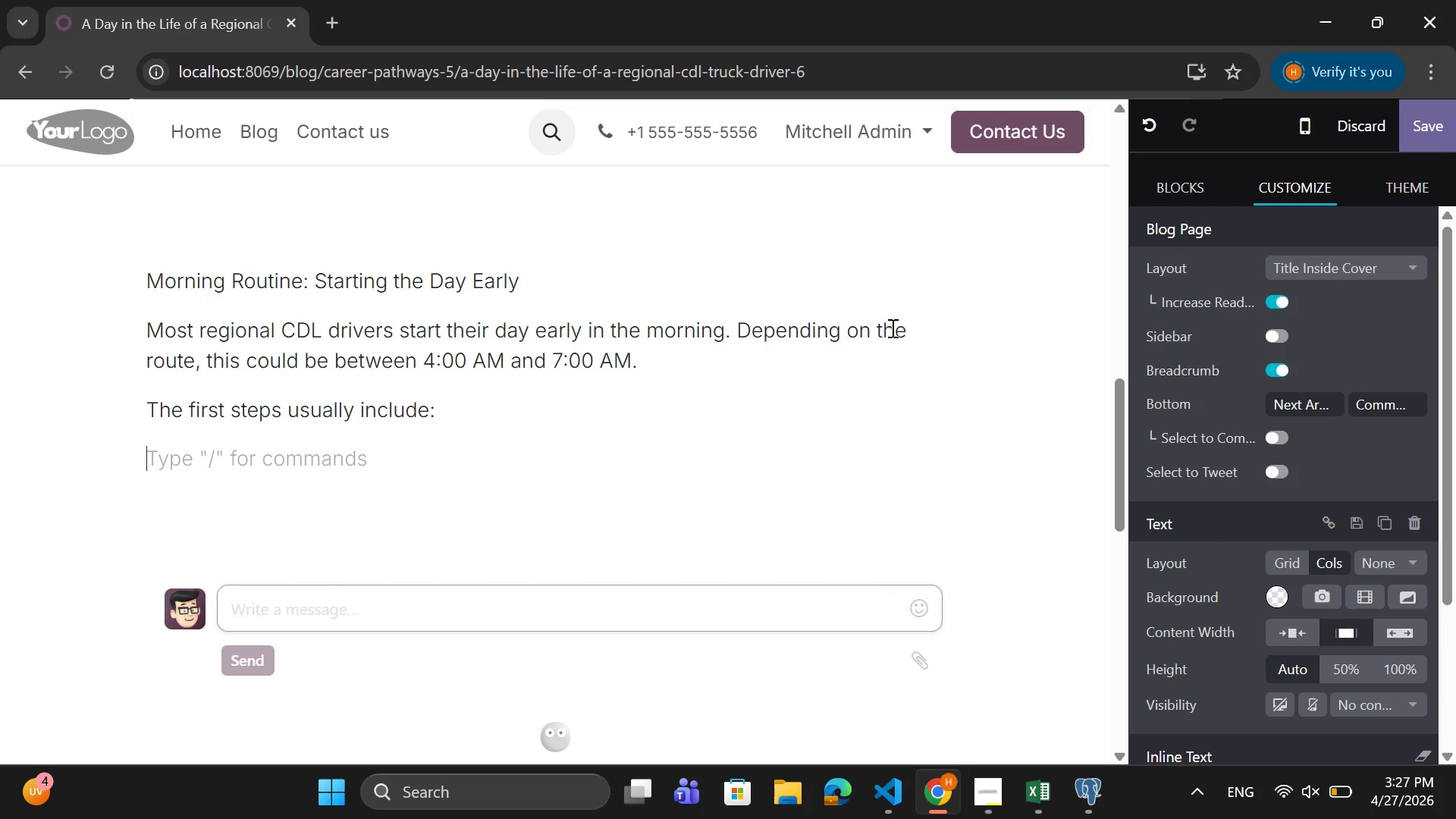 
key(Enter)
 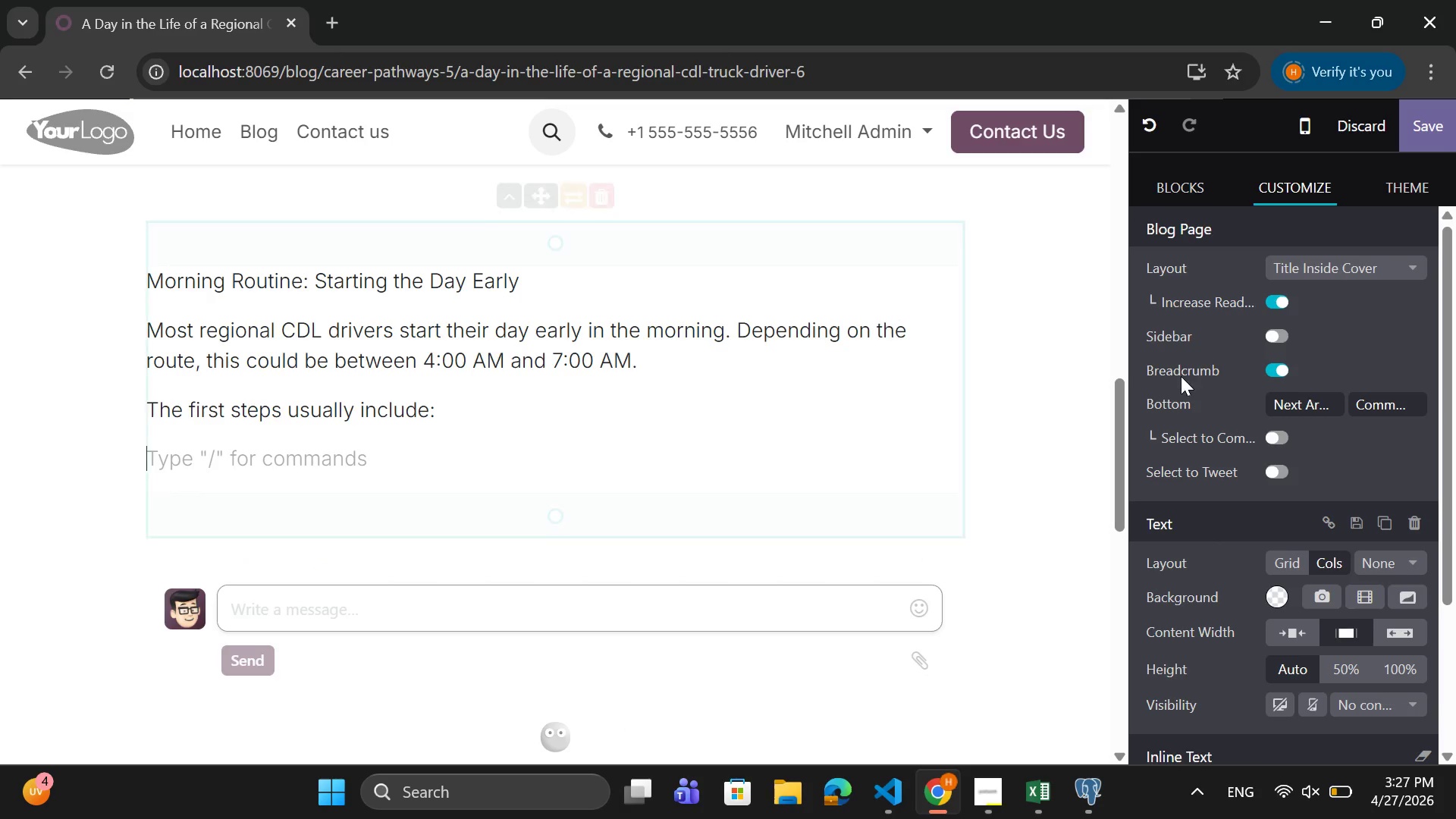 
scroll: coordinate [1283, 434], scroll_direction: down, amount: 6.0
 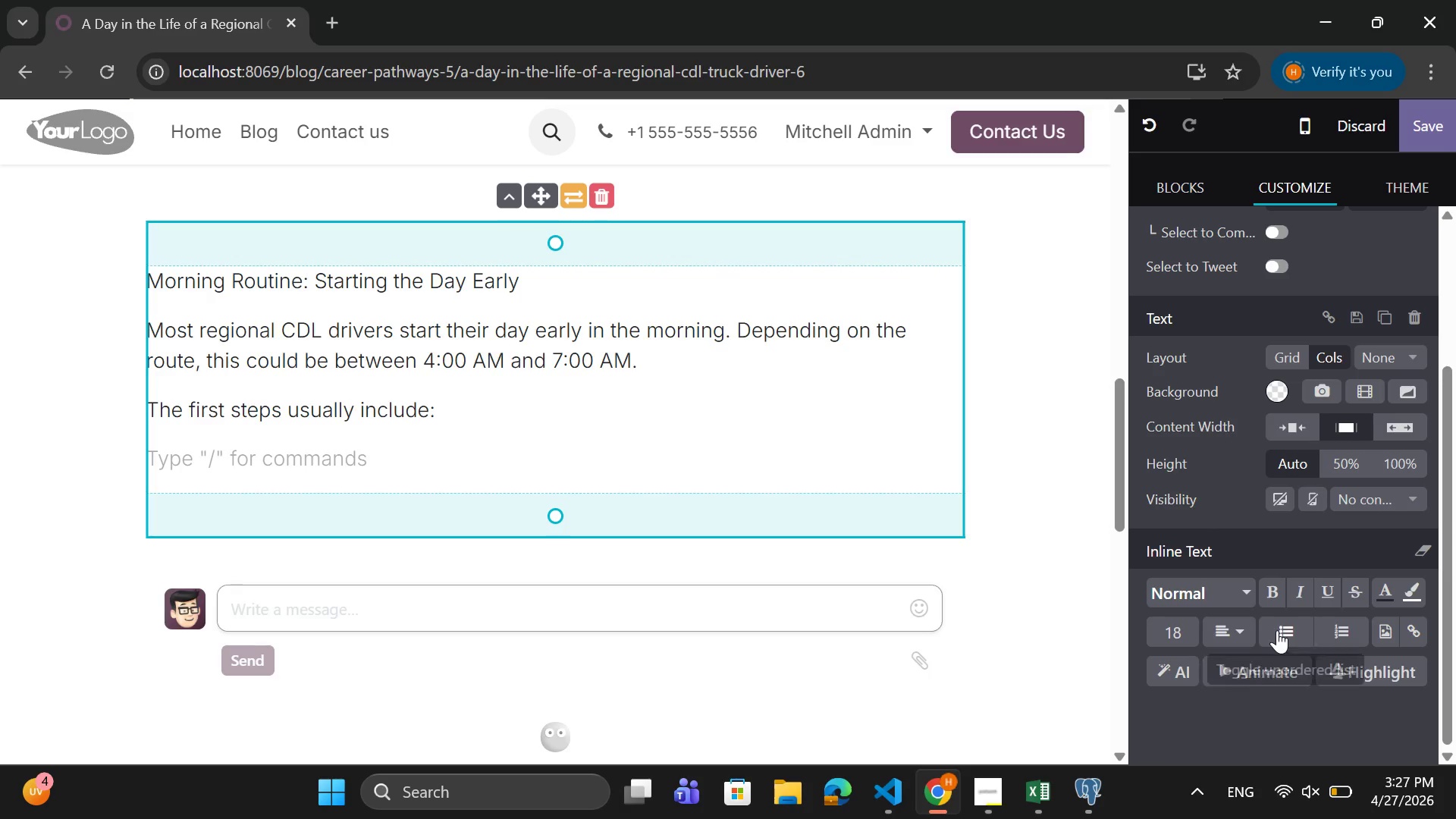 
left_click([1283, 632])
 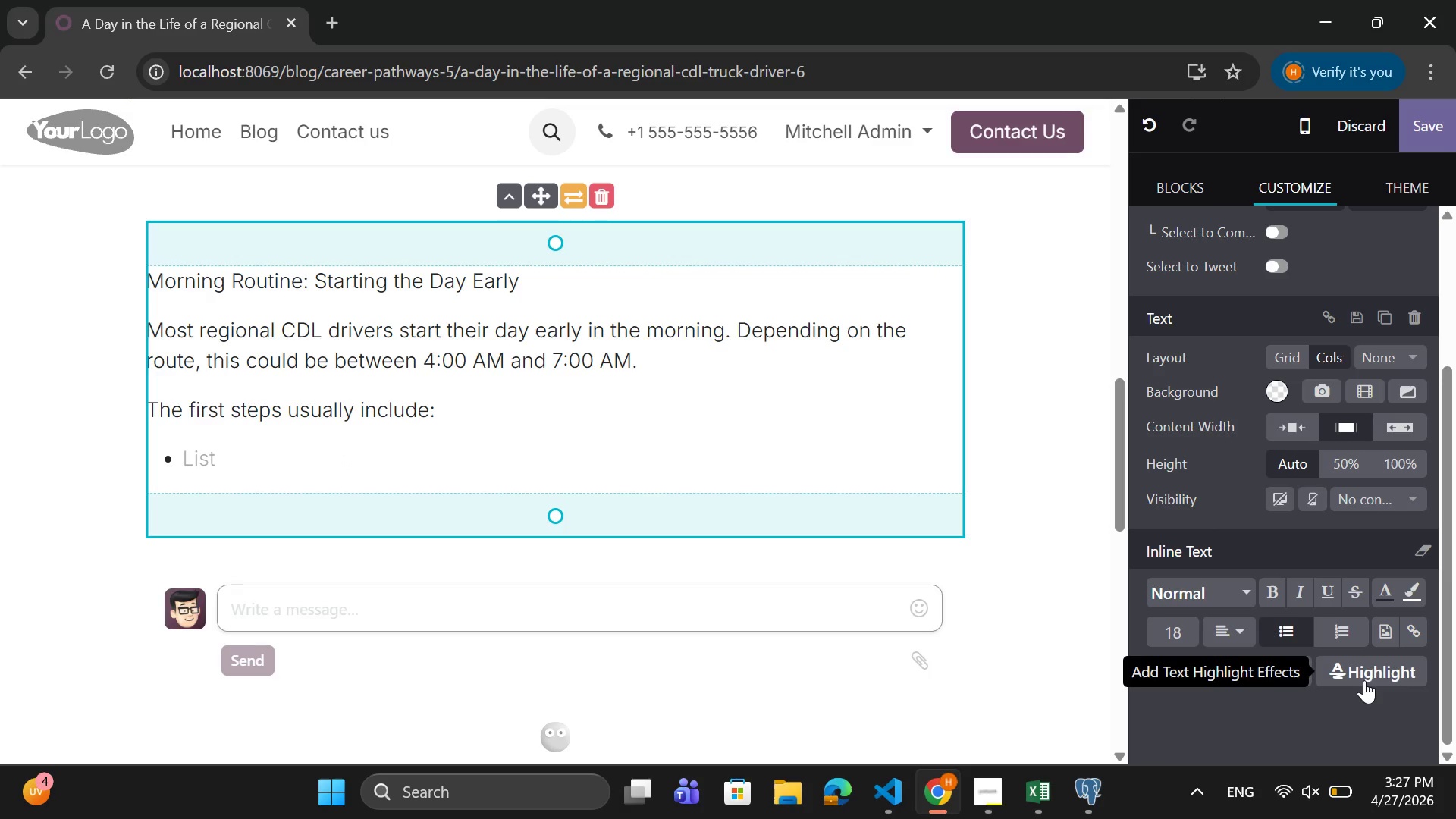 
type(Performing a full vechicle inspe)
key(Backspace)
type(ection)
 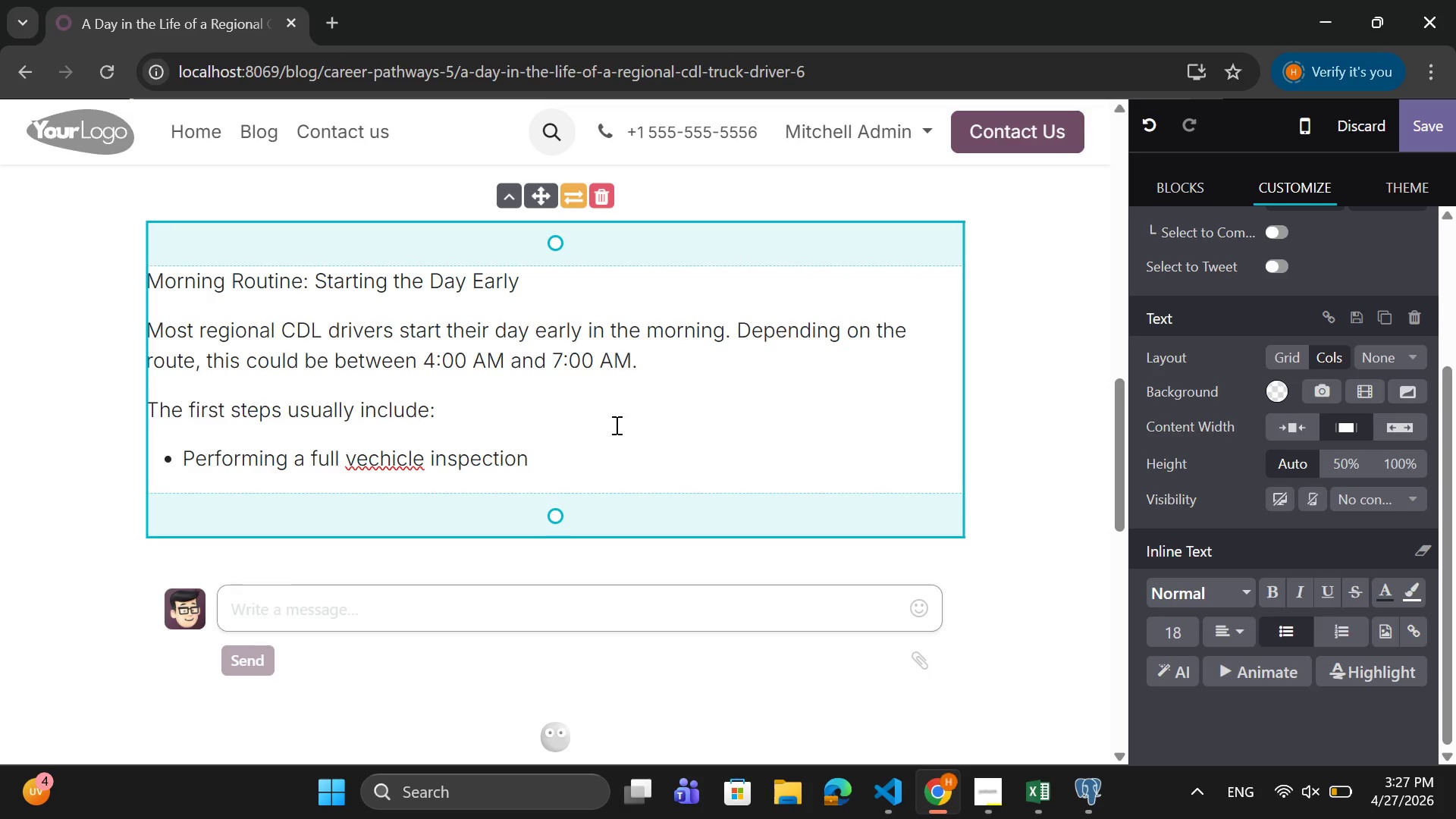 
right_click([415, 454])
 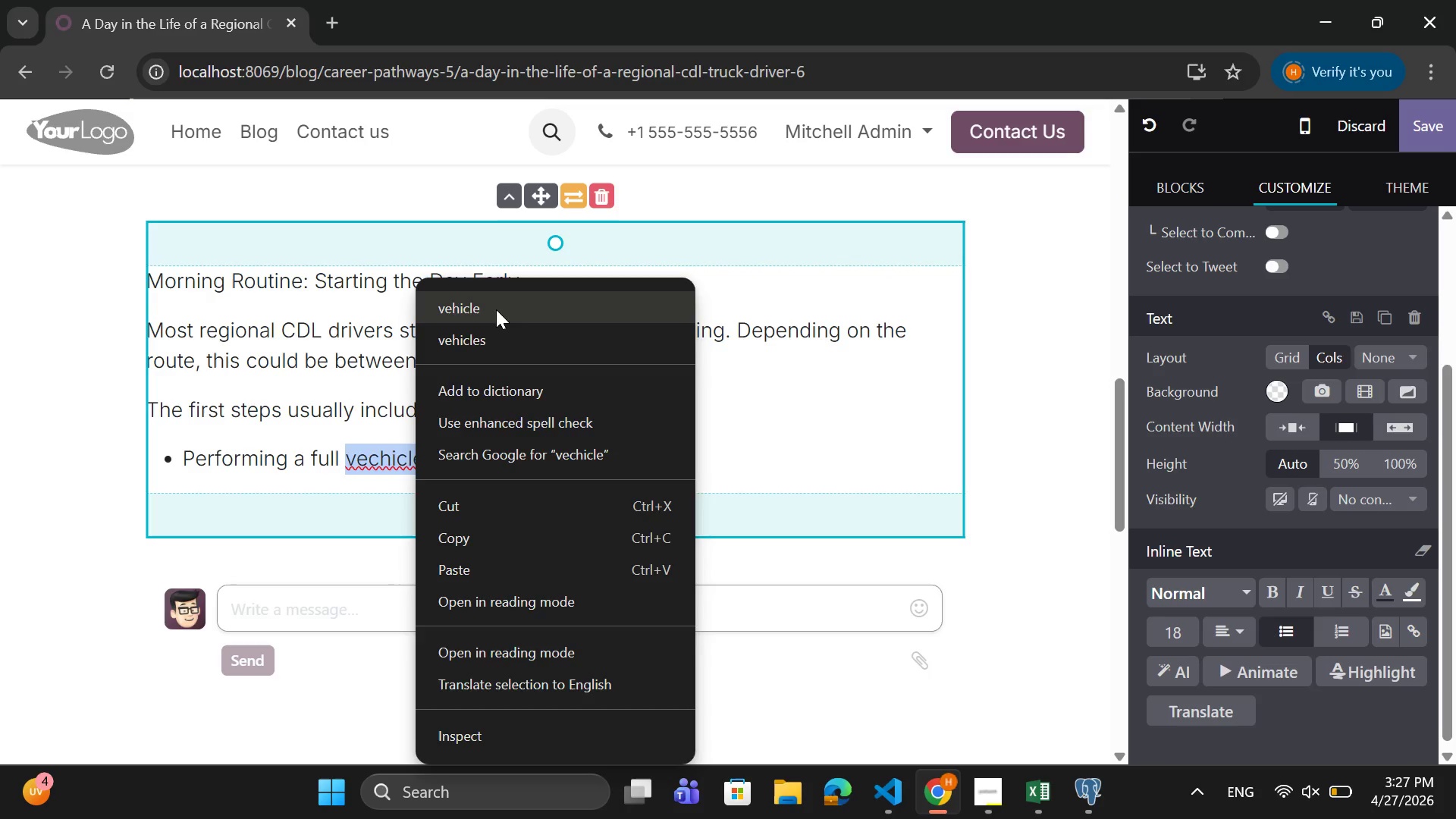 
left_click([498, 303])
 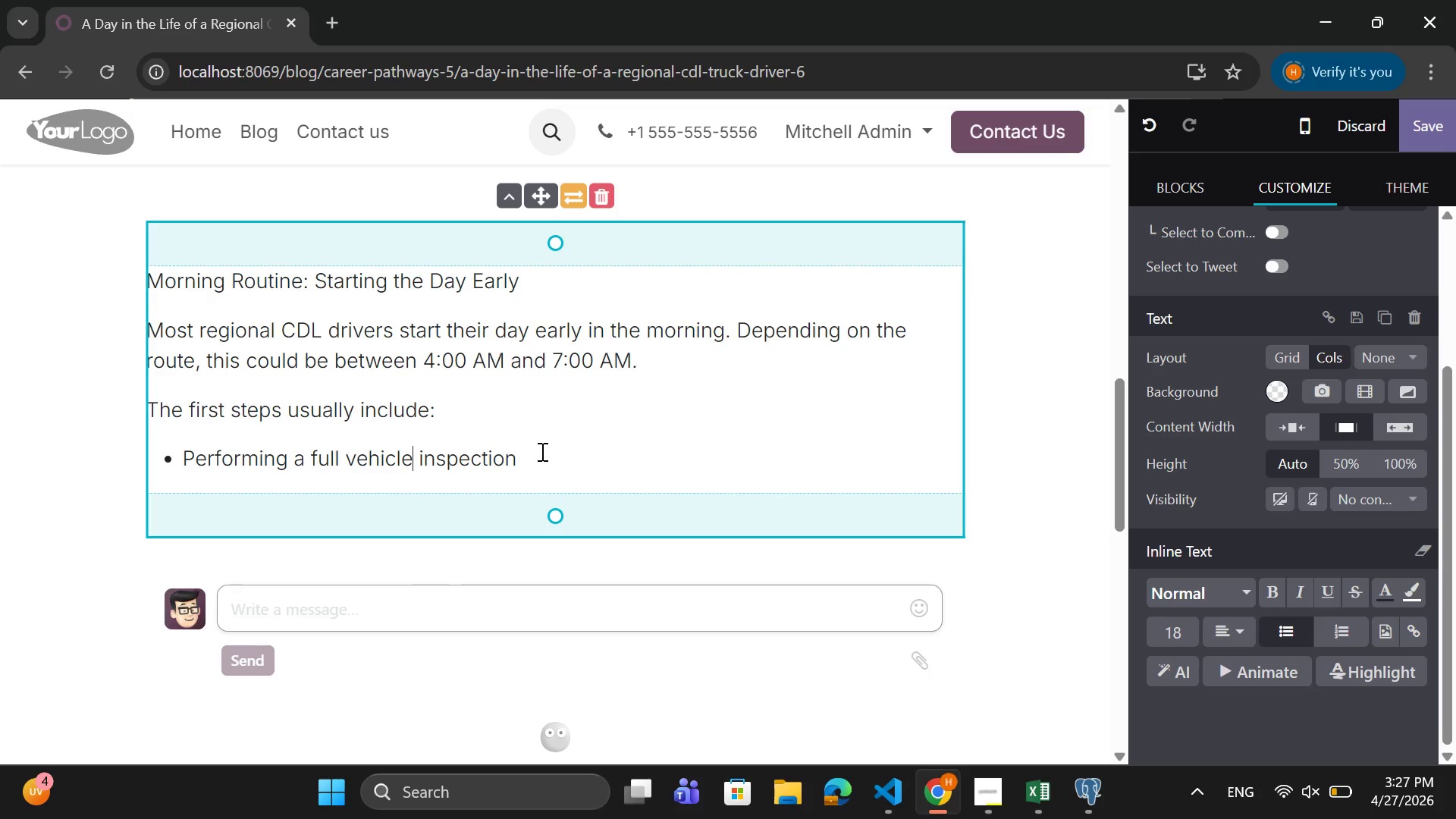 
left_click([541, 451])
 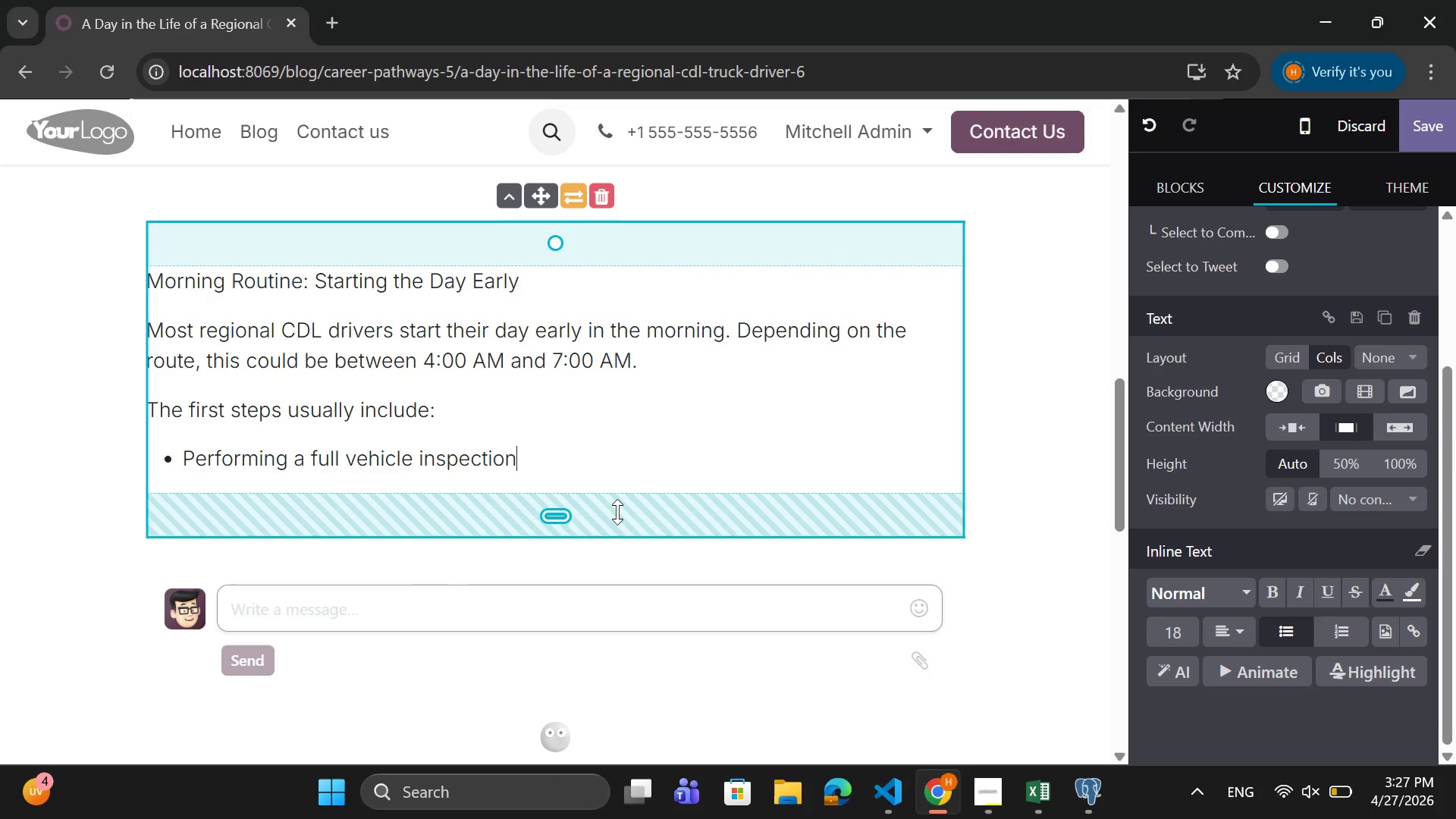 
type((saftley)
key(Backspace)
key(Backspace)
key(Backspace)
type(ey check)
 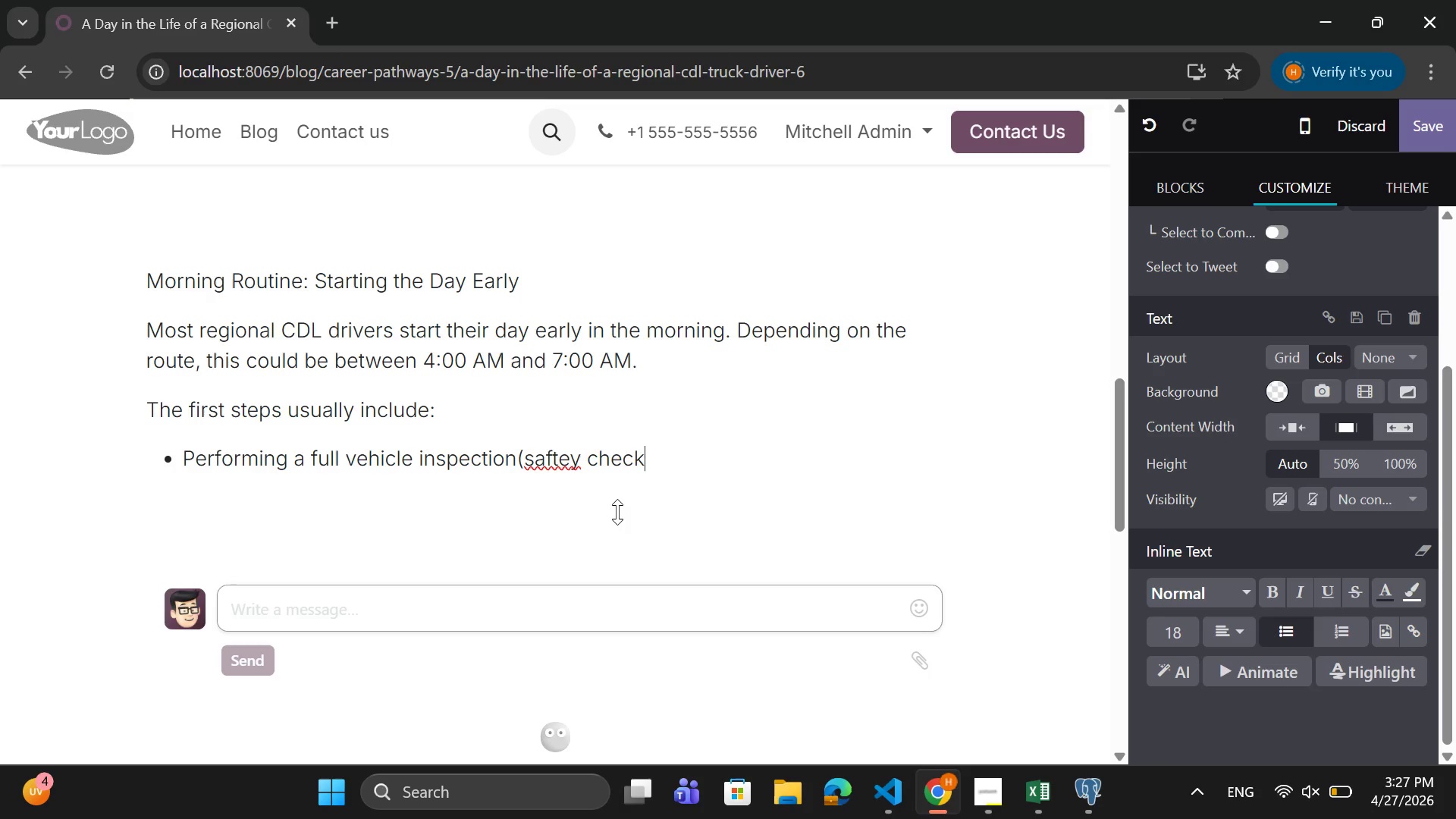 
key(ArrowLeft)
 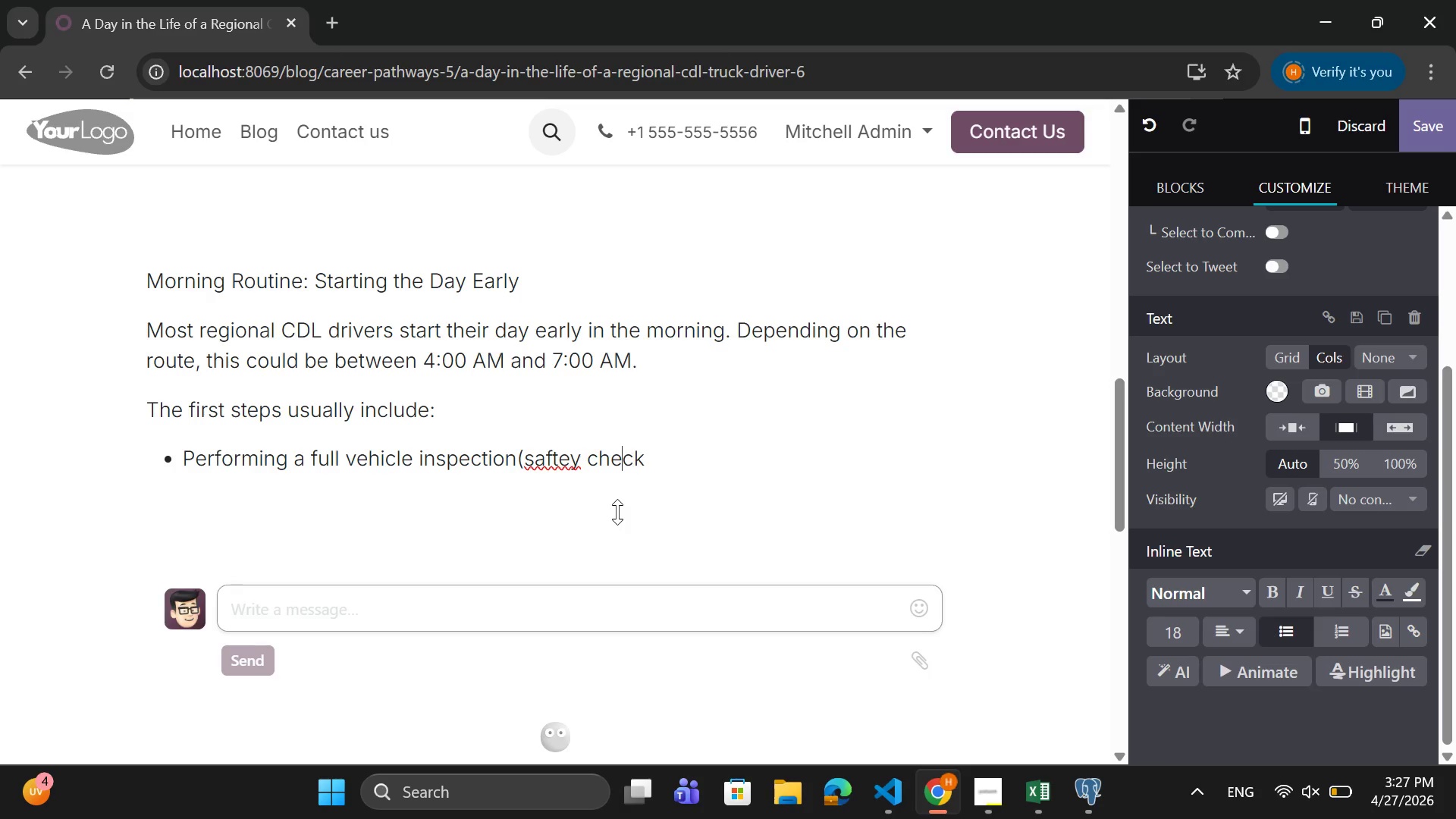 
key(ArrowLeft)
 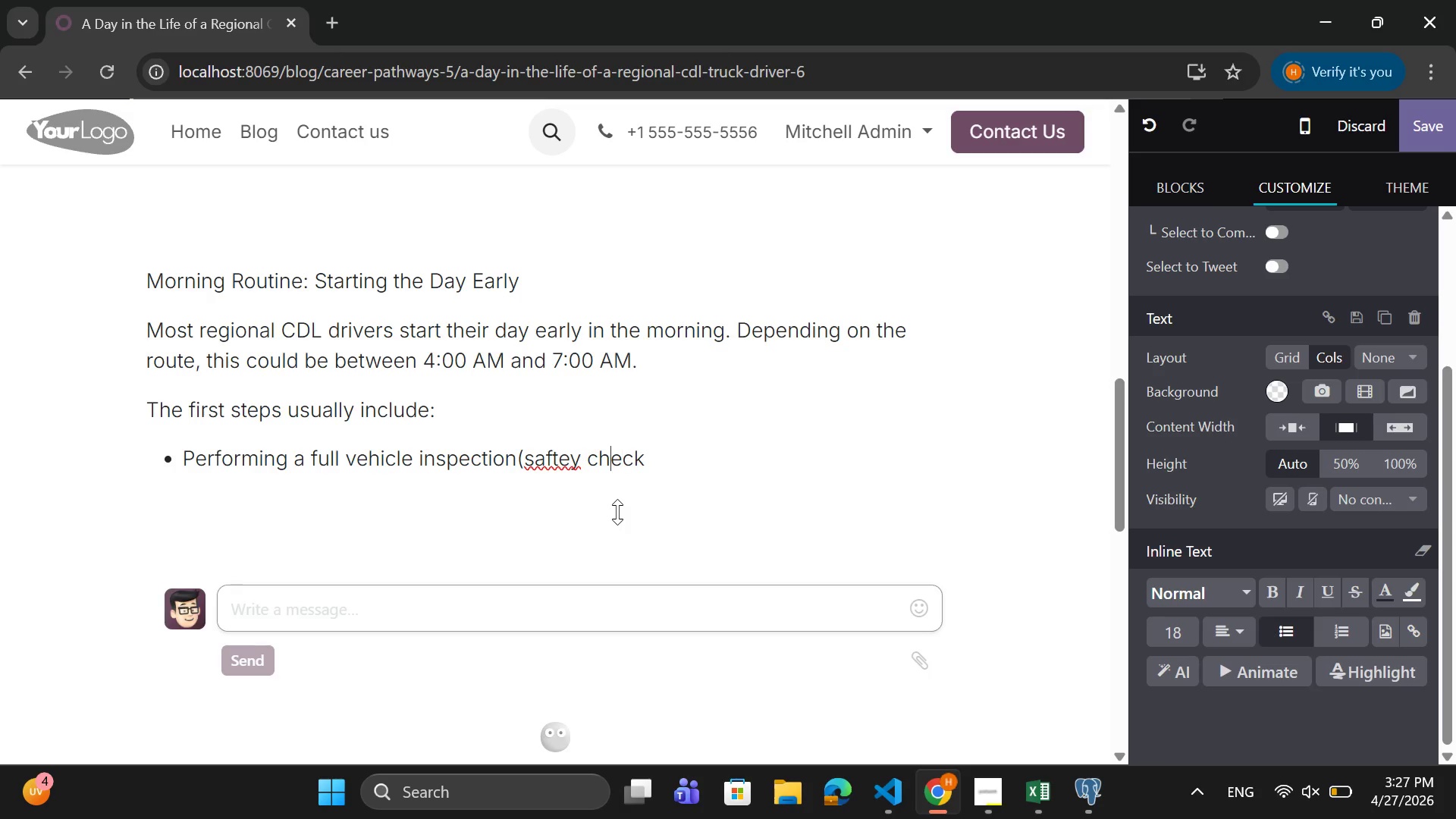 
key(ArrowLeft)
 